 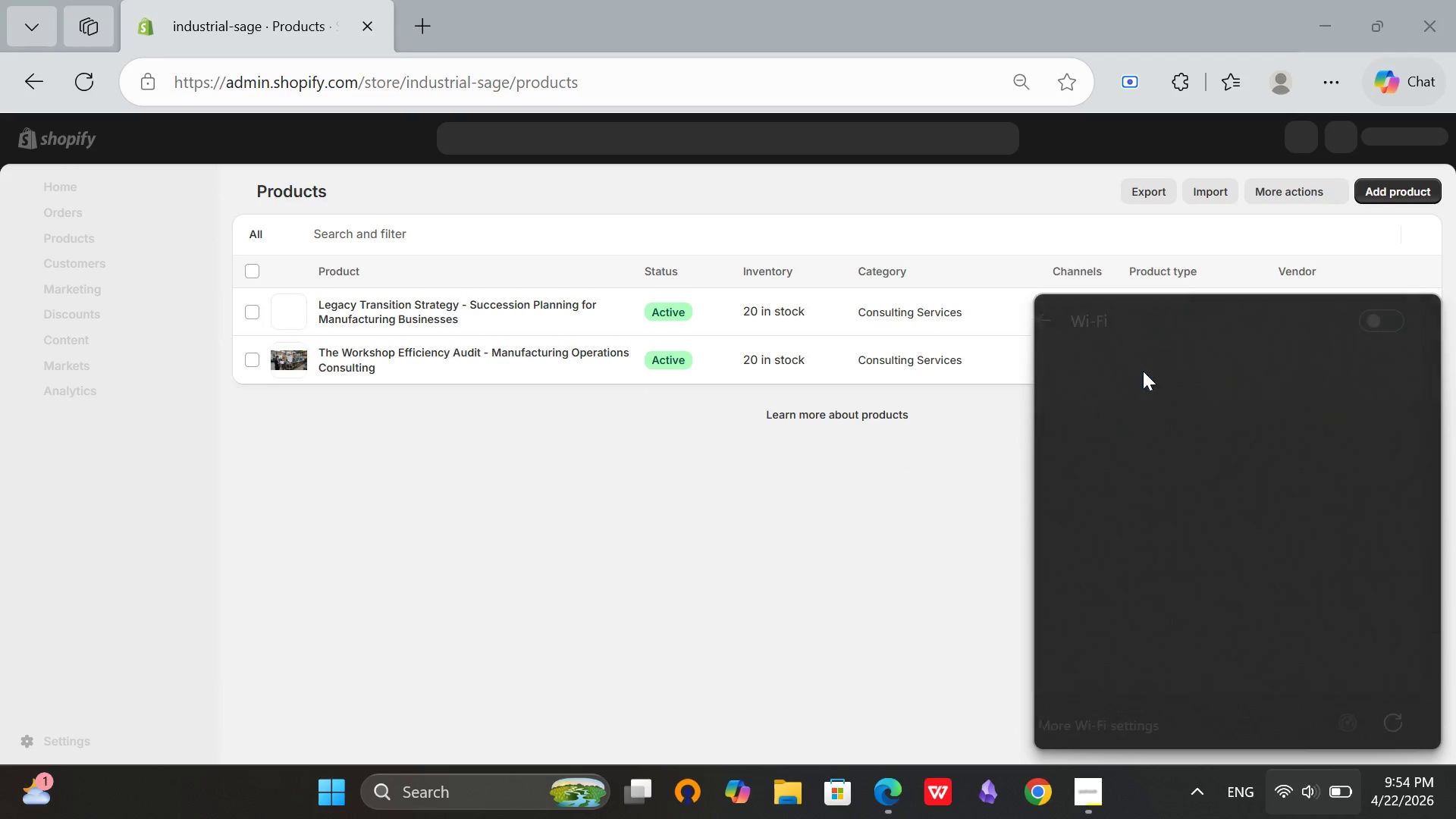 
left_click([734, 541])
 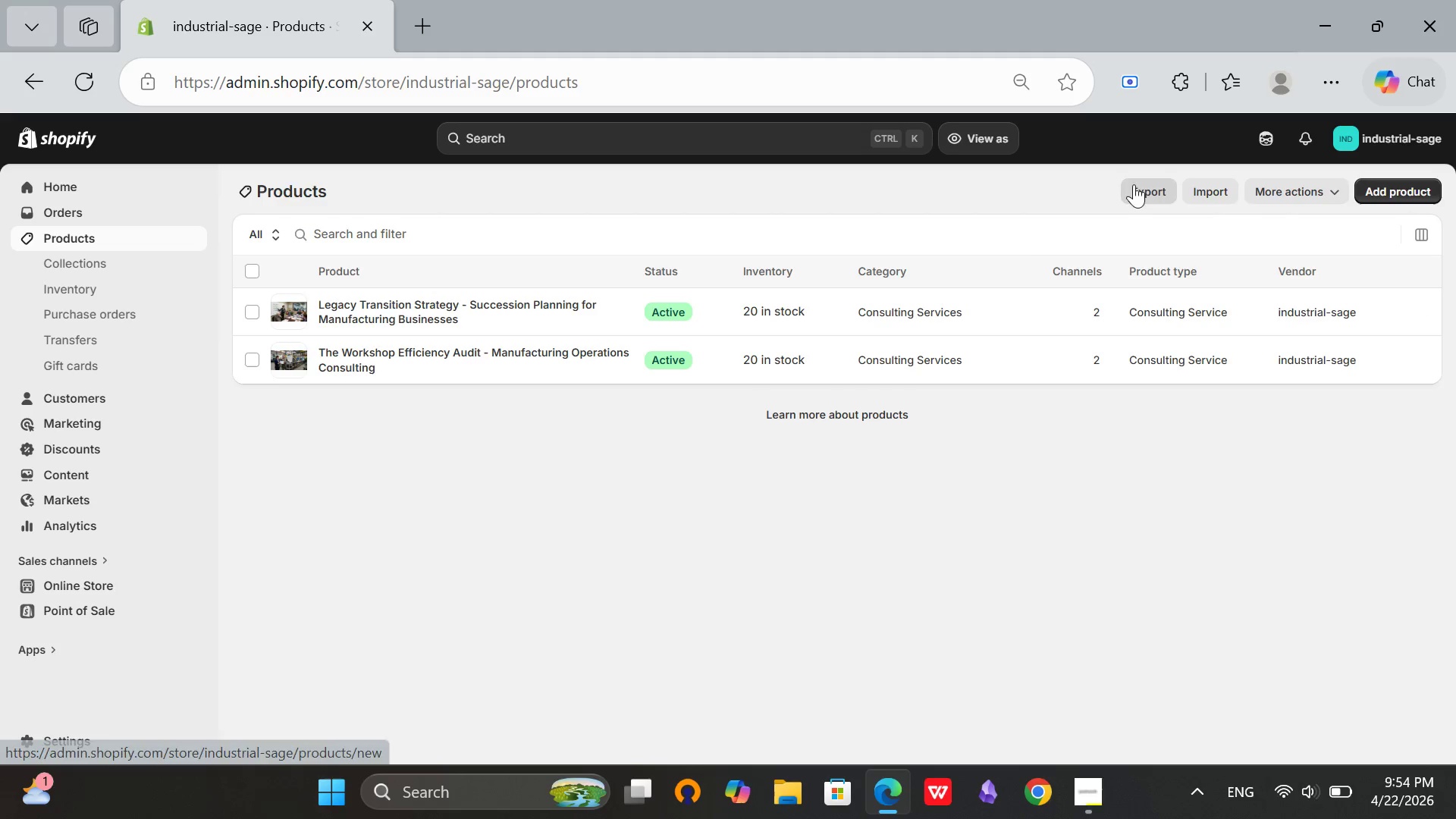 
left_click([1381, 190])
 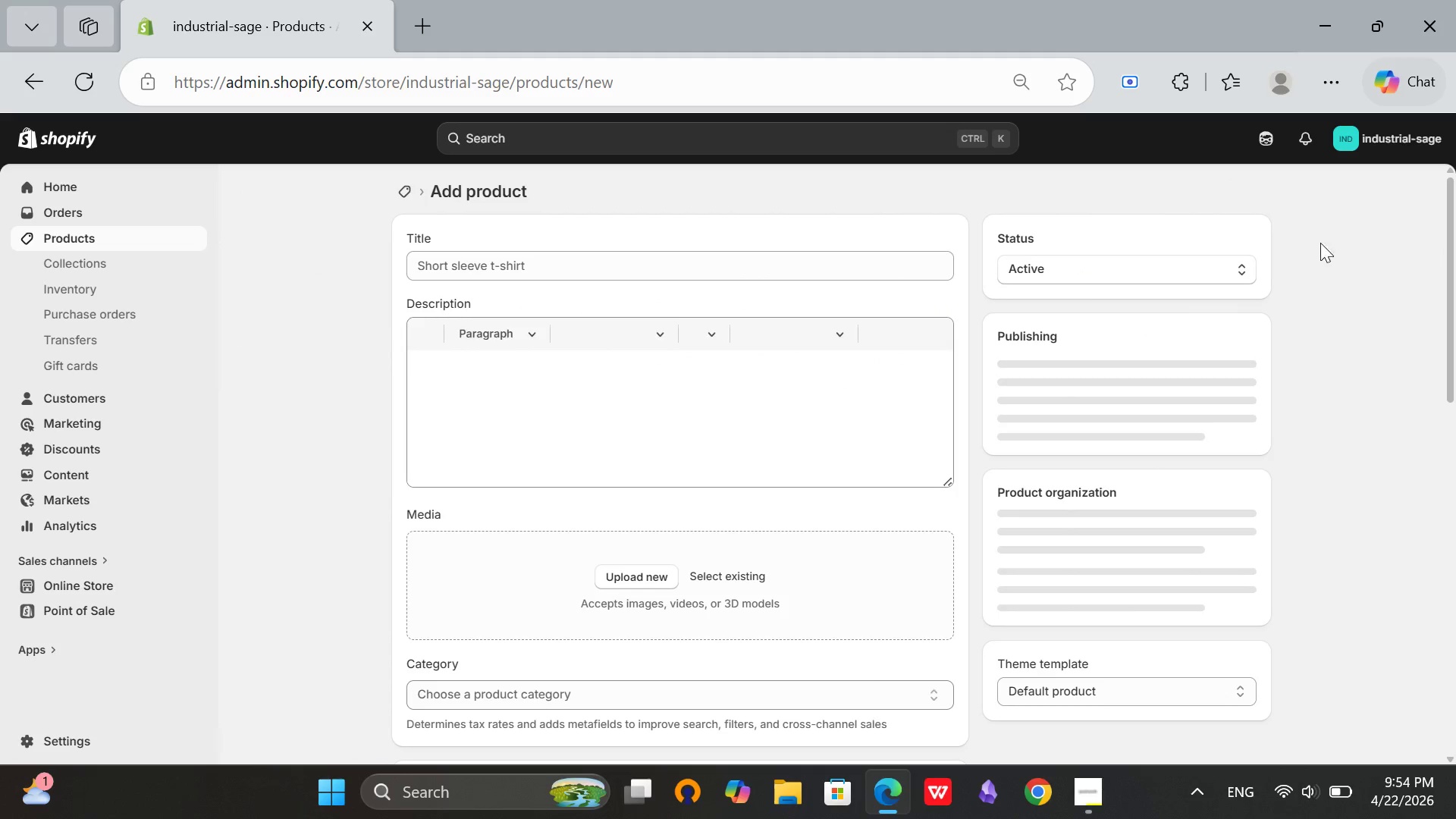 
left_click([551, 243])
 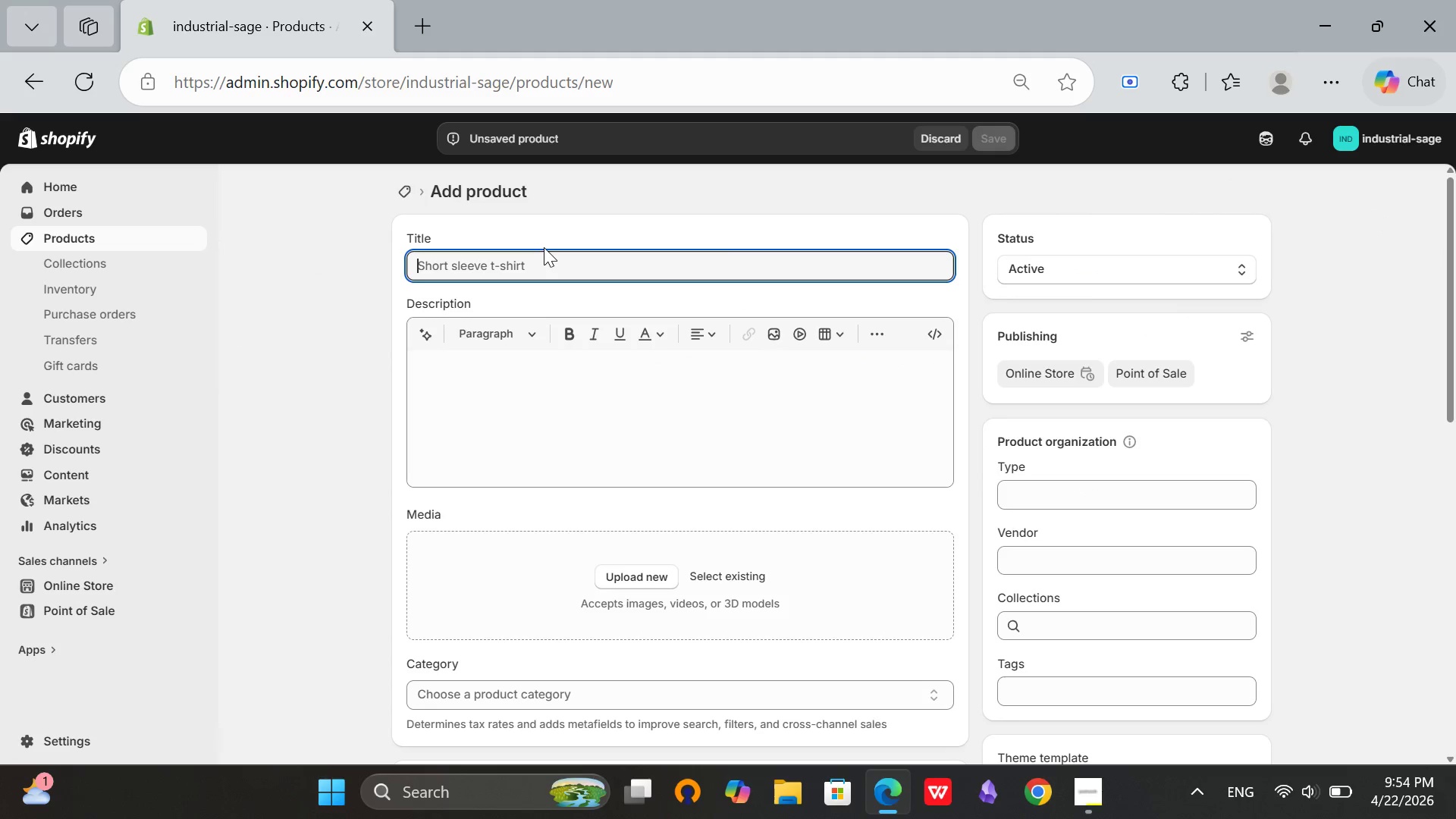 
type(Quar)
 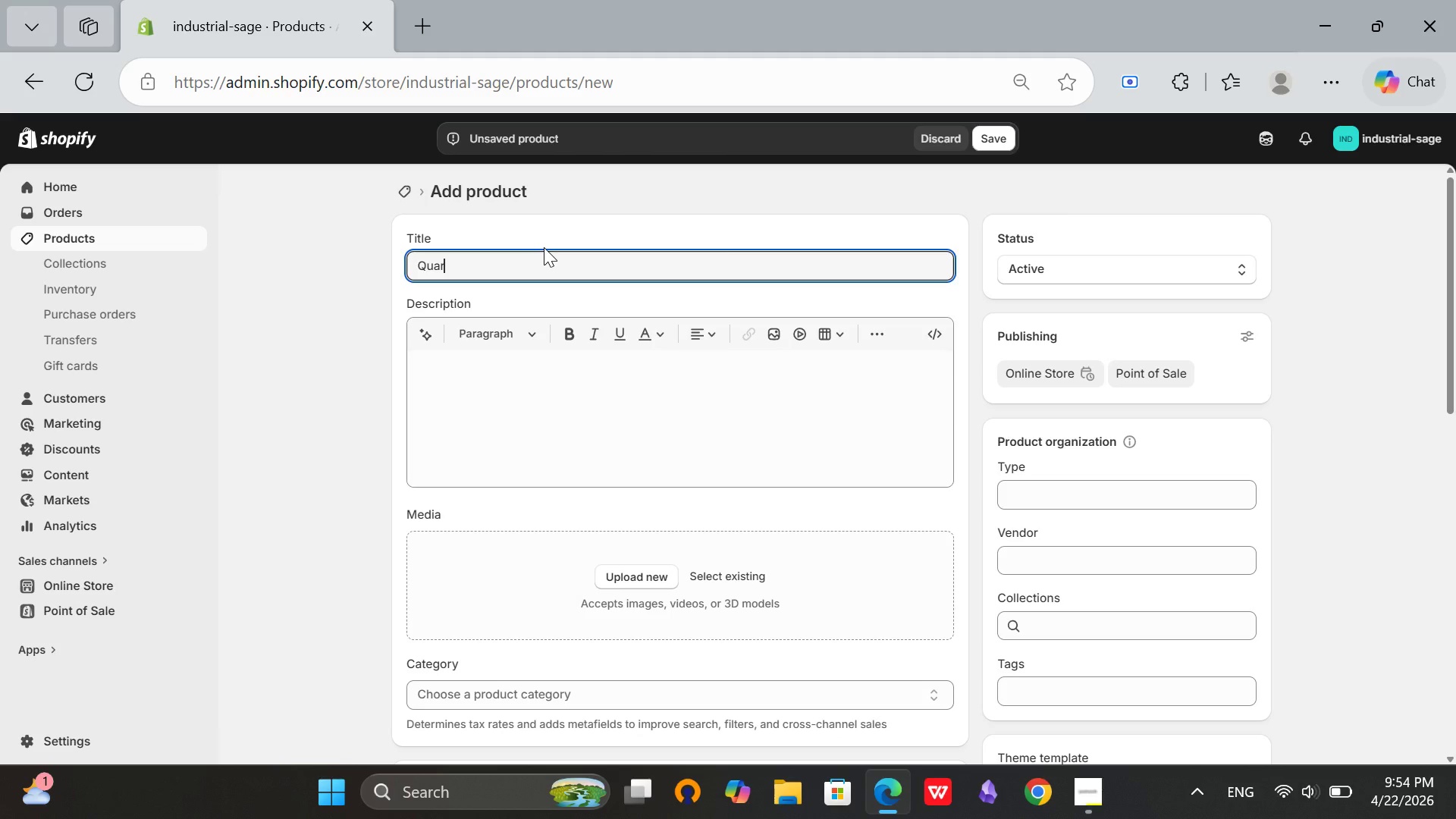 
type(terly Safety Com)
 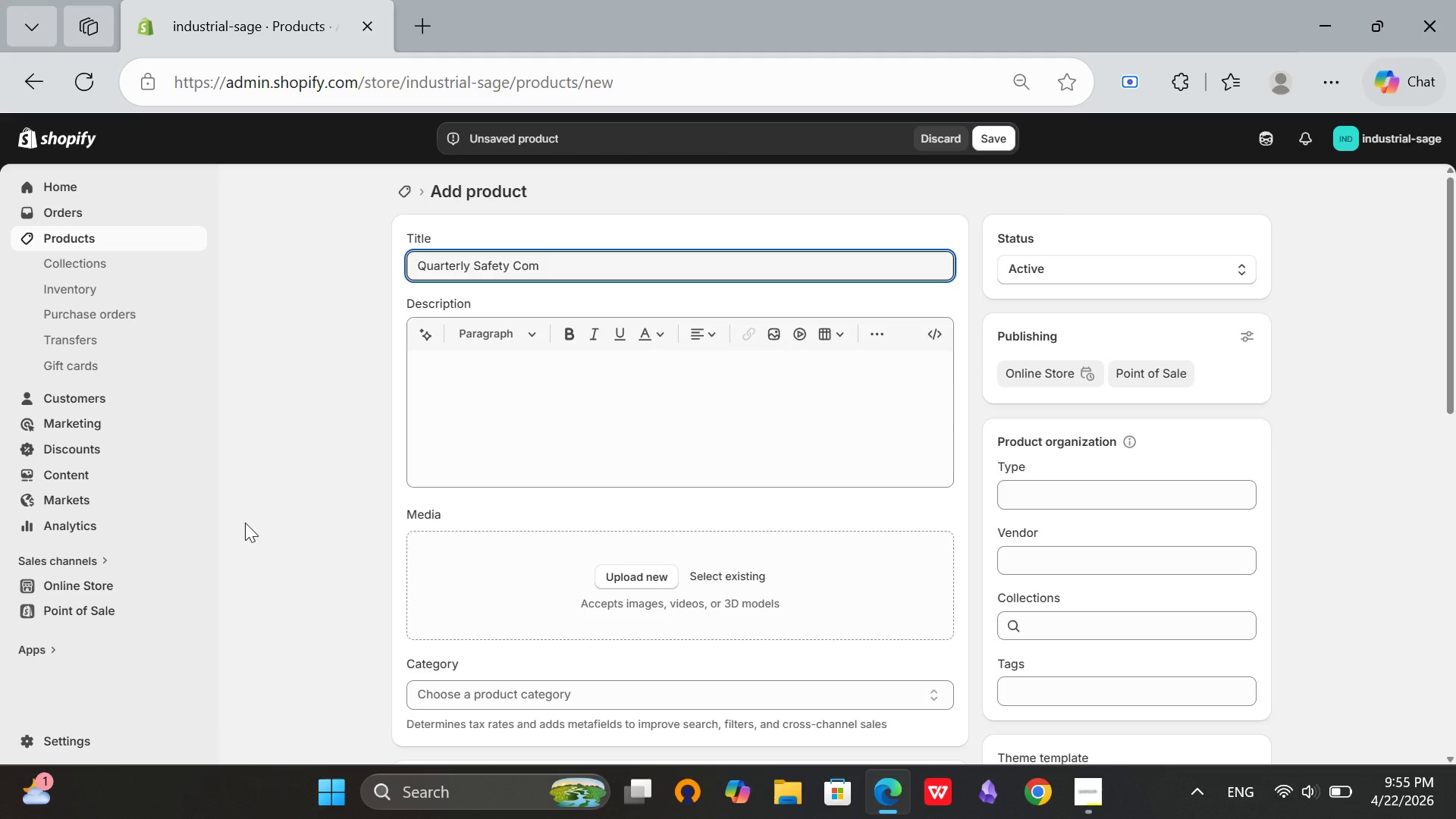 
type(pliance Revir)
key(Backspace)
type(ew - OSHA-Ready Manufacturing Audit)
 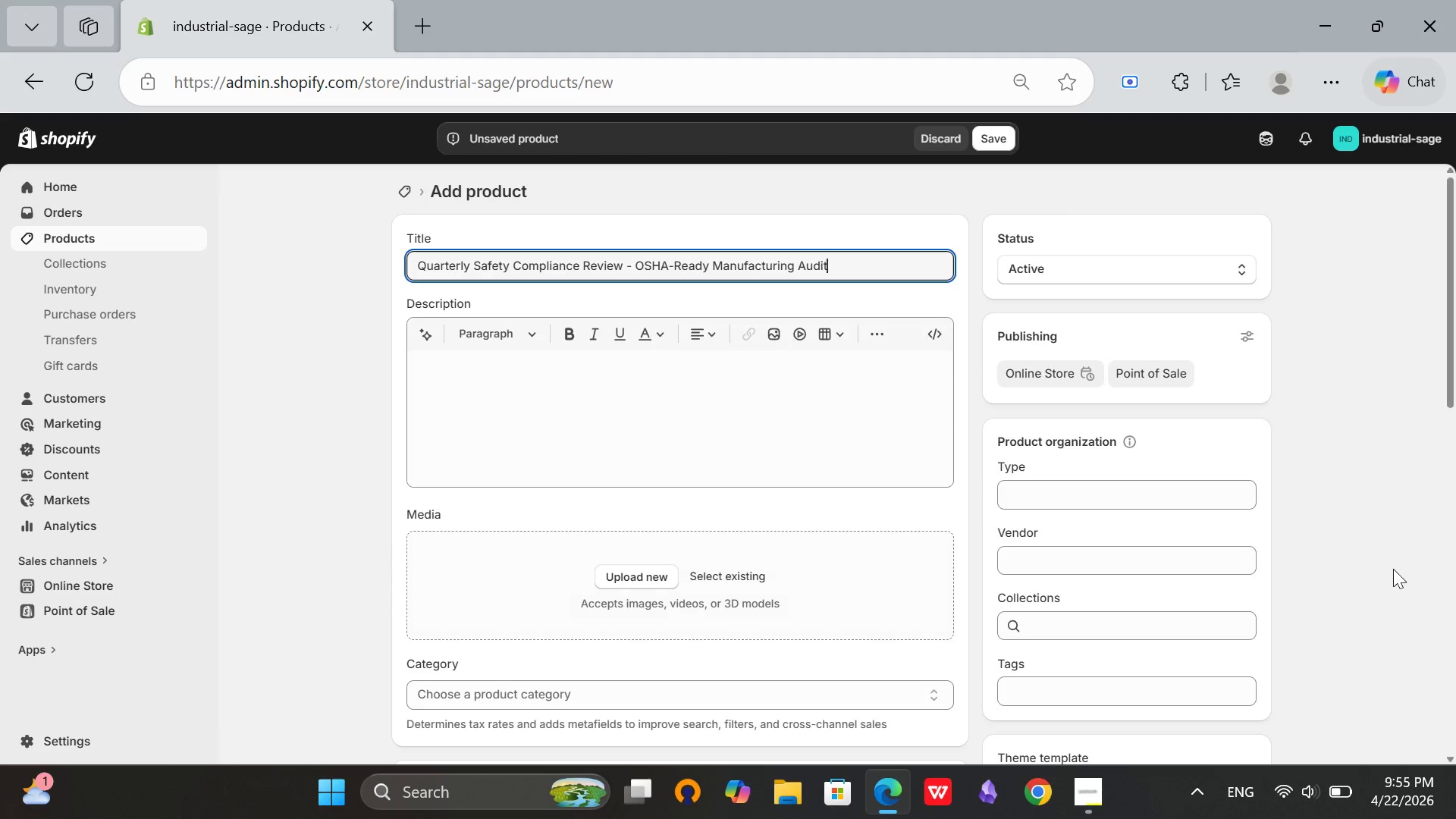 
left_click([1372, 554])
 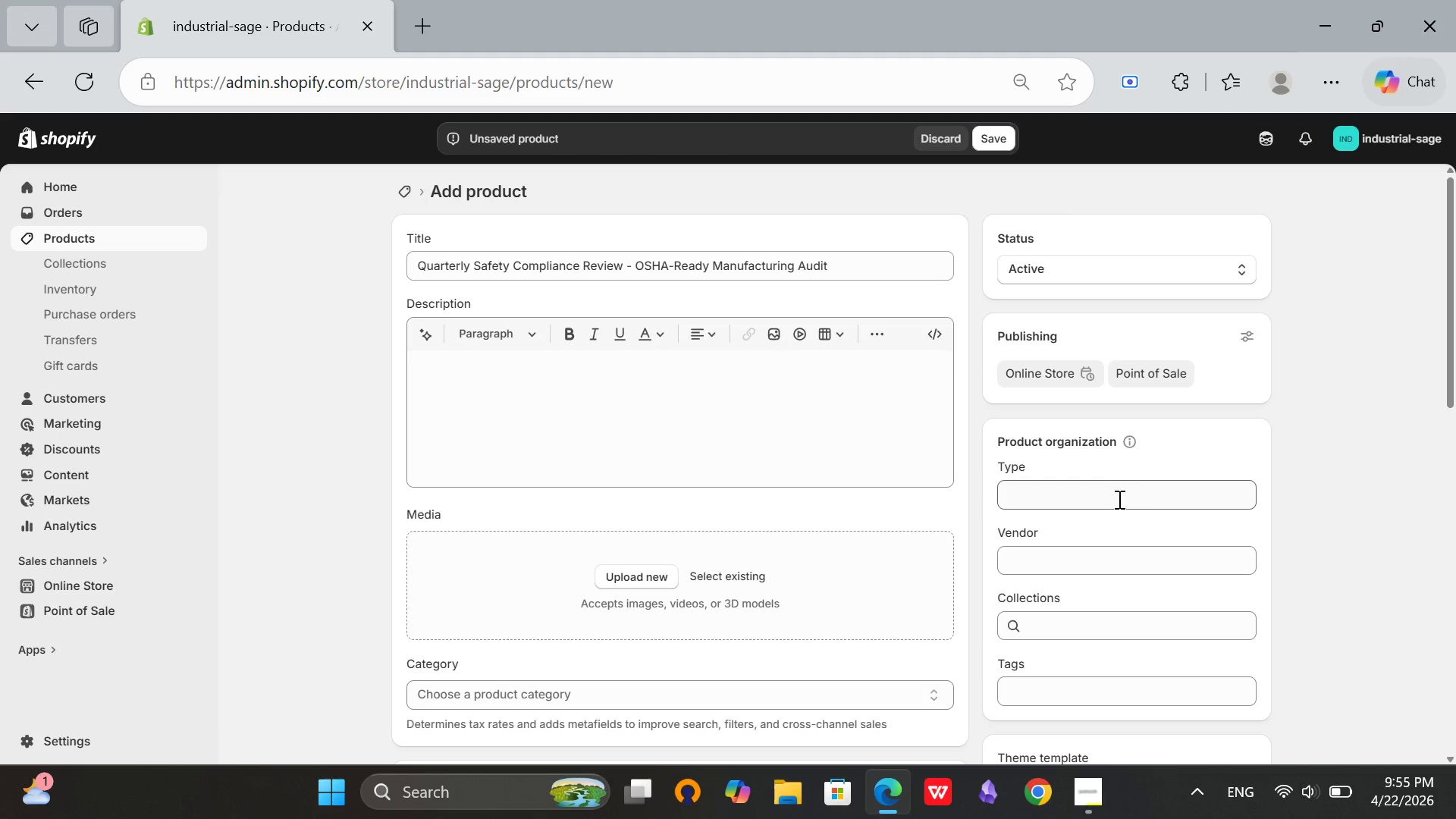 
left_click([1116, 500])
 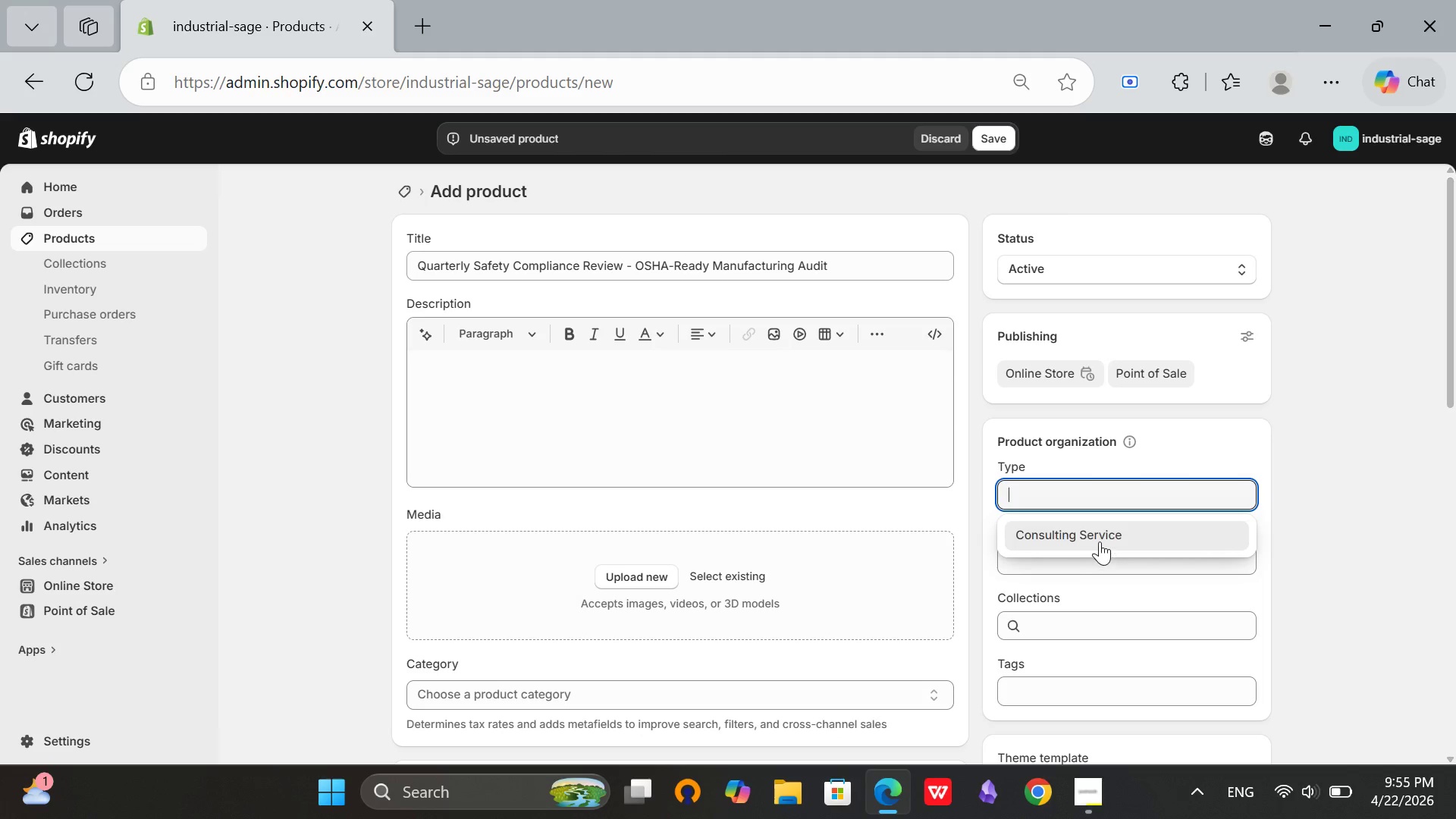 
left_click([1102, 538])
 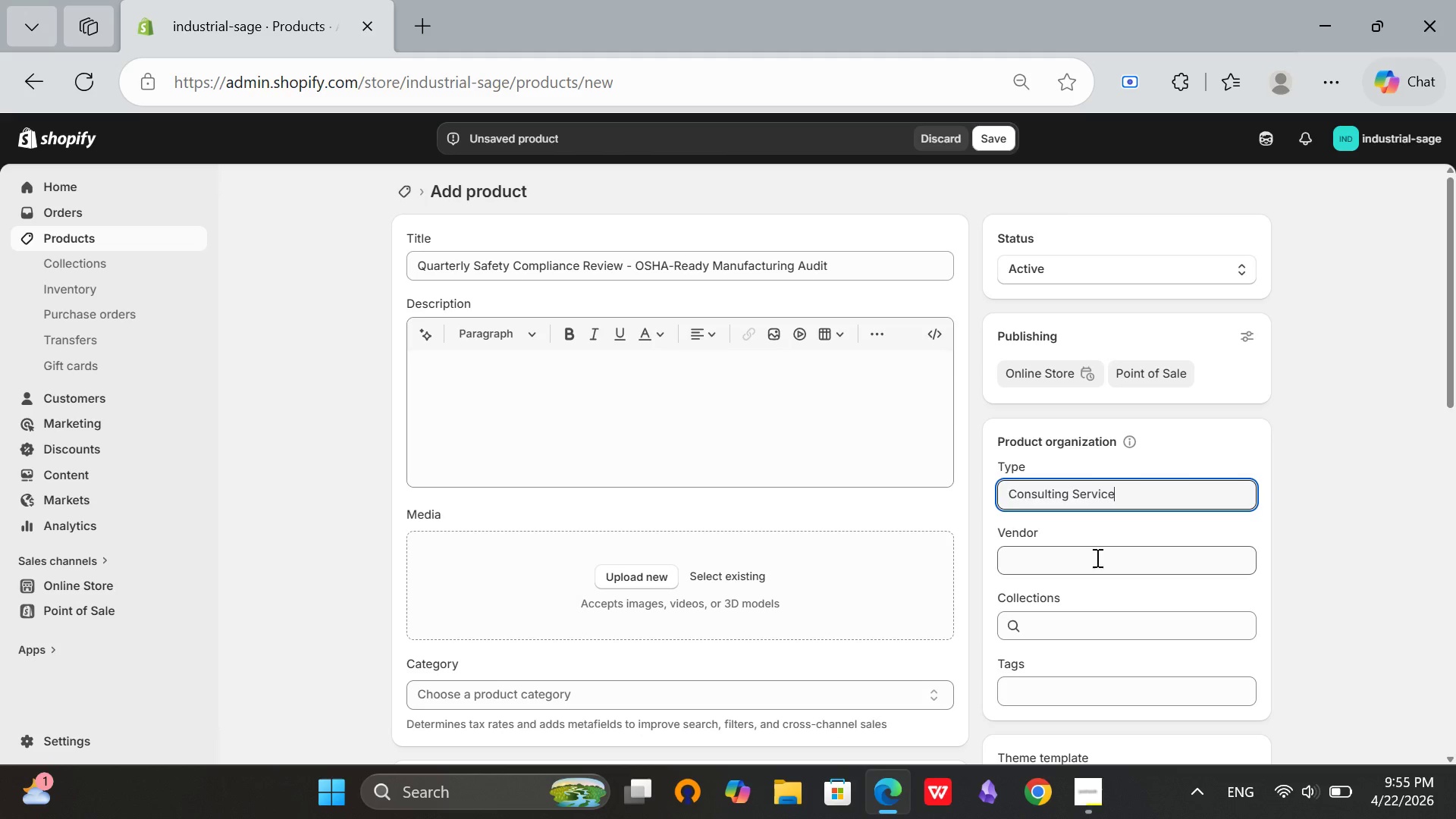 
left_click([1096, 560])
 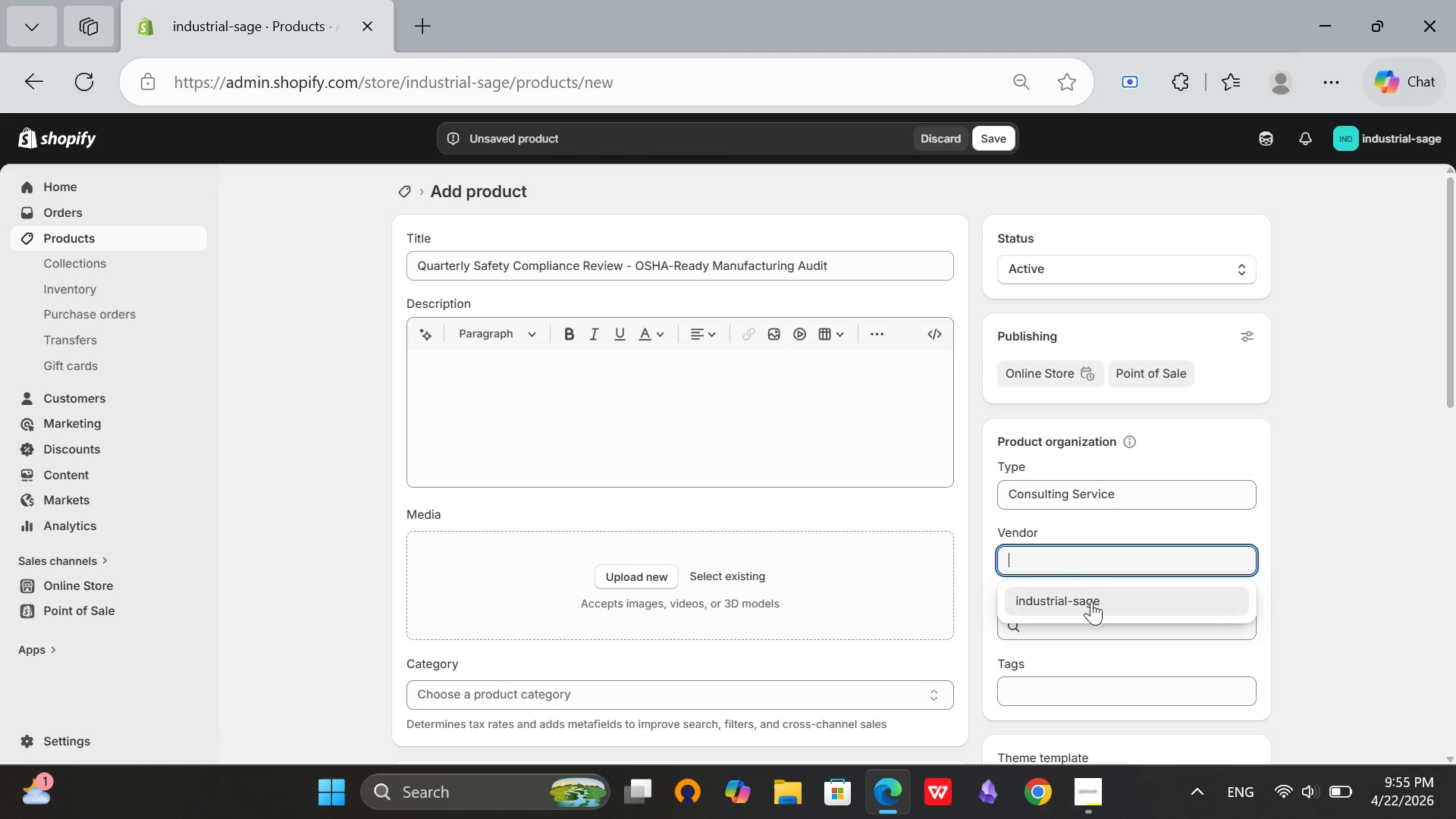 
left_click([1091, 601])
 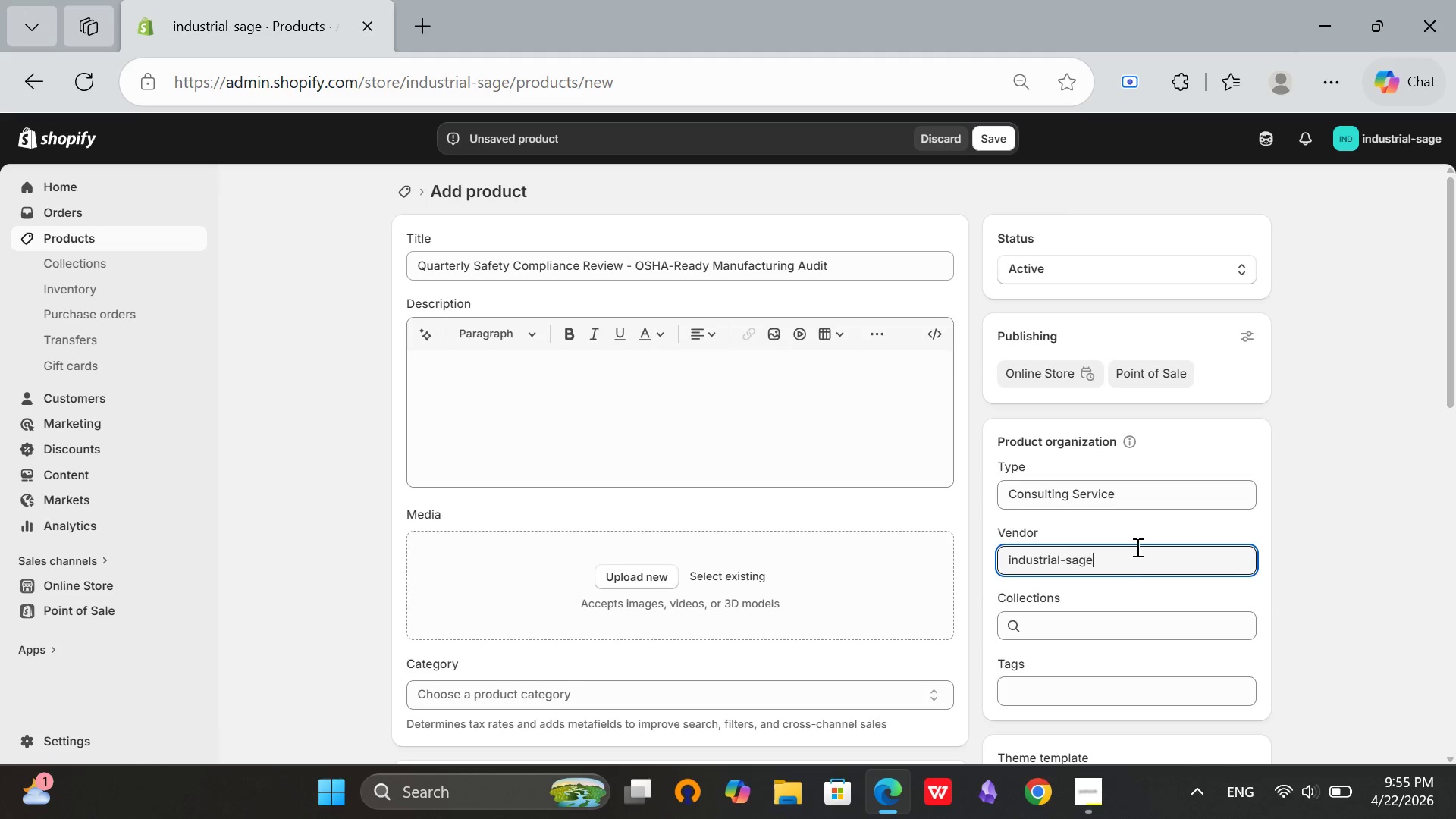 
scroll: coordinate [1136, 547], scroll_direction: down, amount: 1.0
 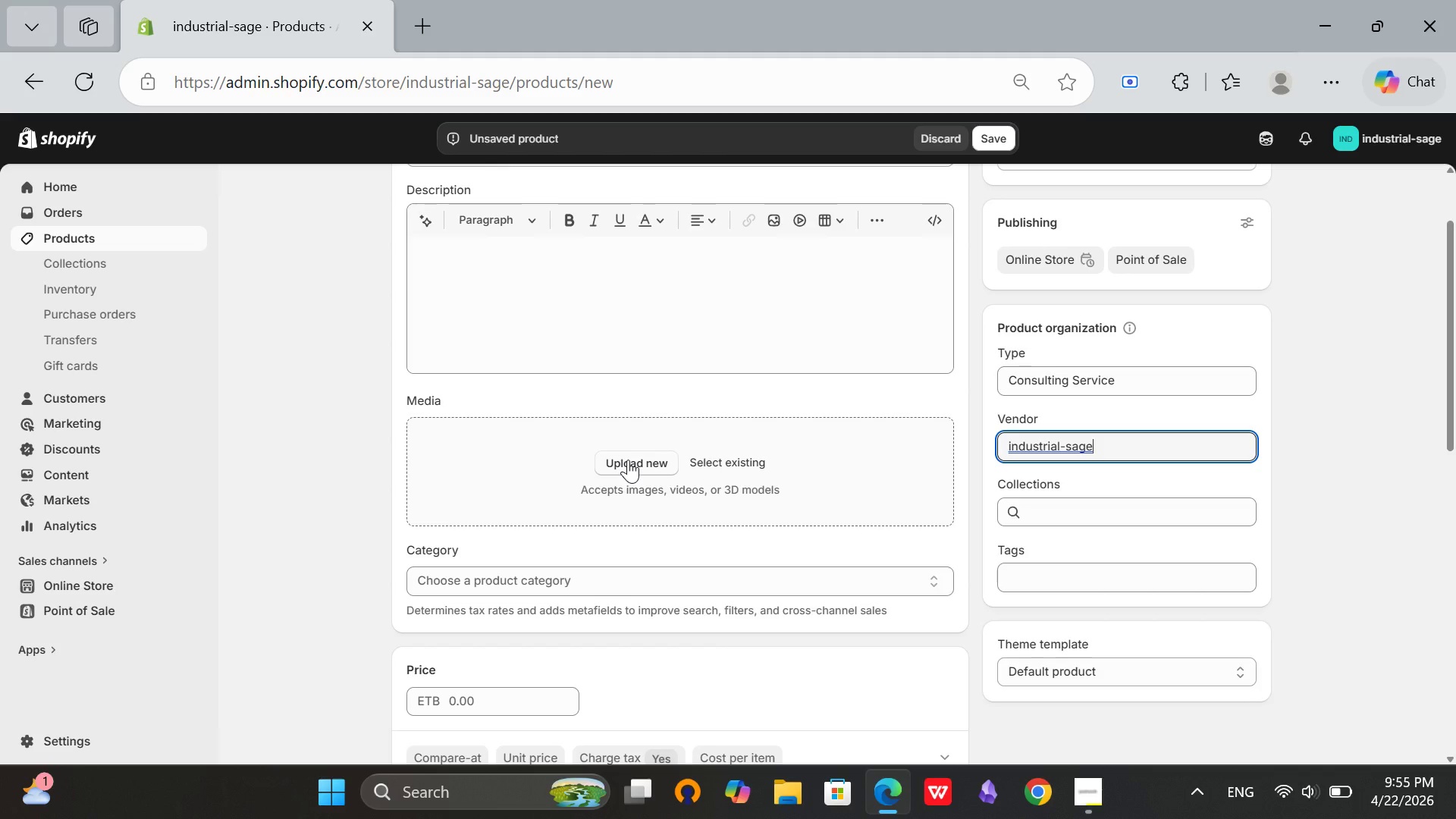 
wait(11.88)
 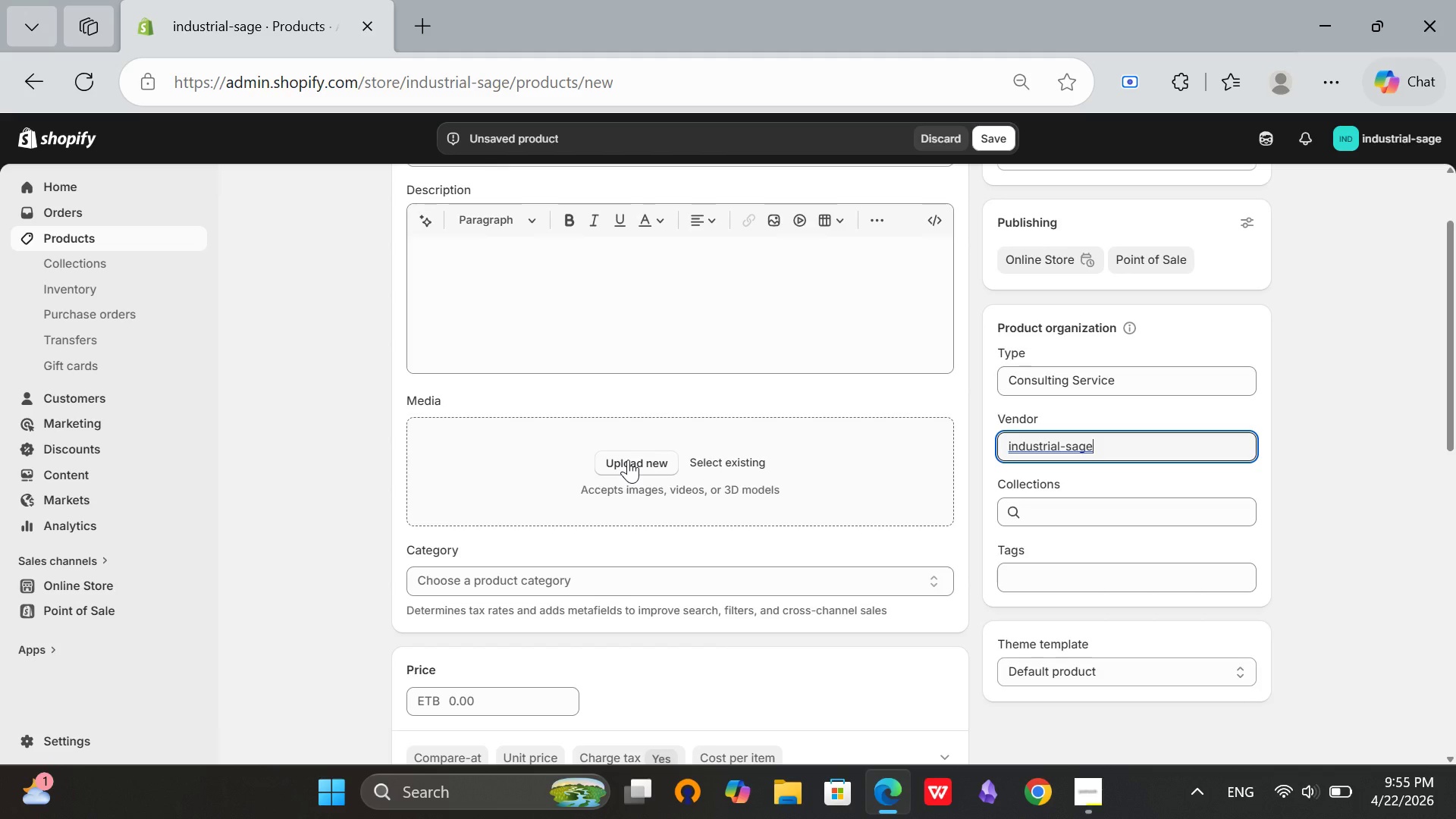 
left_click([1326, 391])
 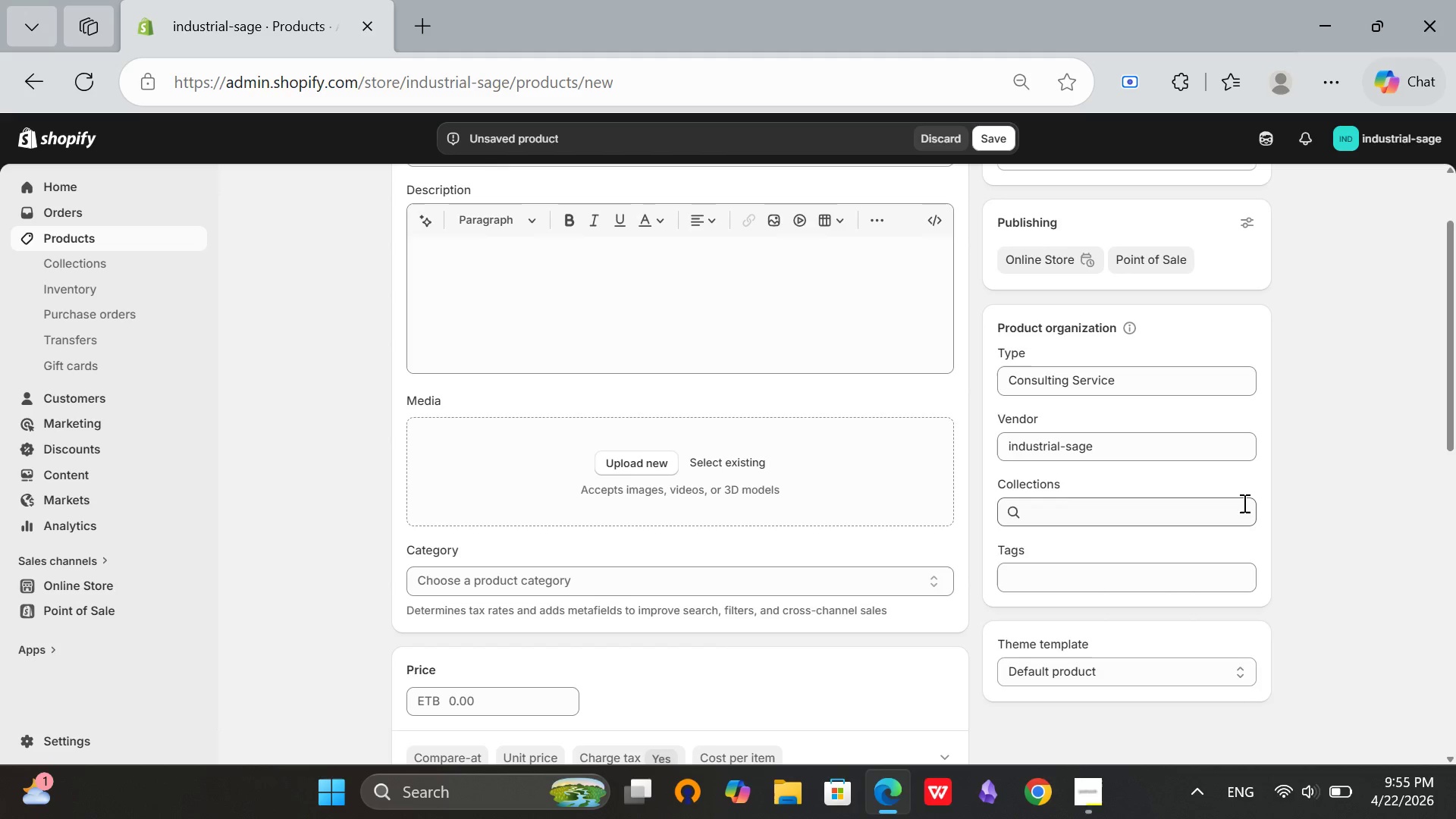 
scroll: coordinate [1318, 440], scroll_direction: down, amount: 1.0
 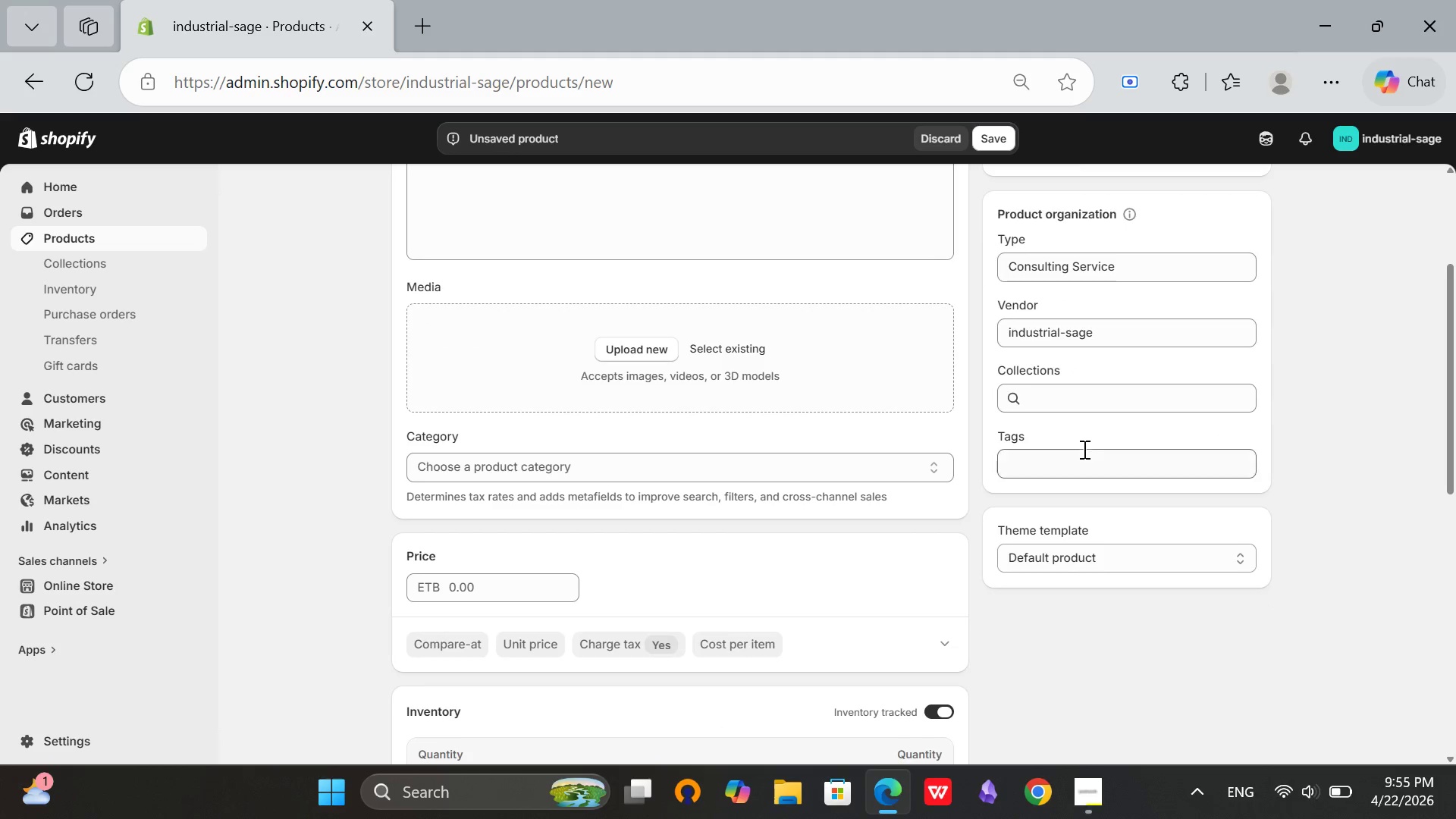 
left_click([1074, 460])
 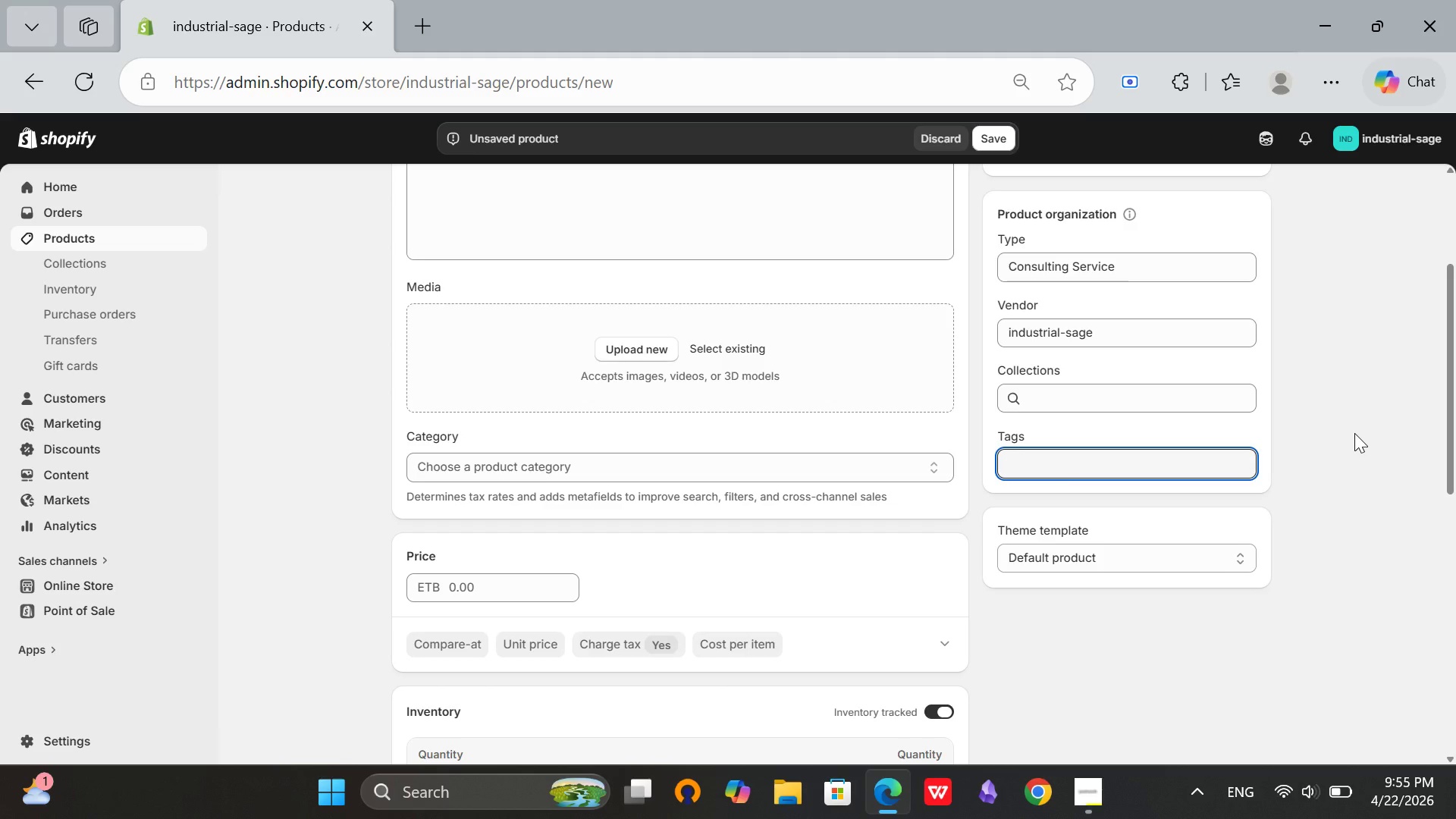 
type(safety)
 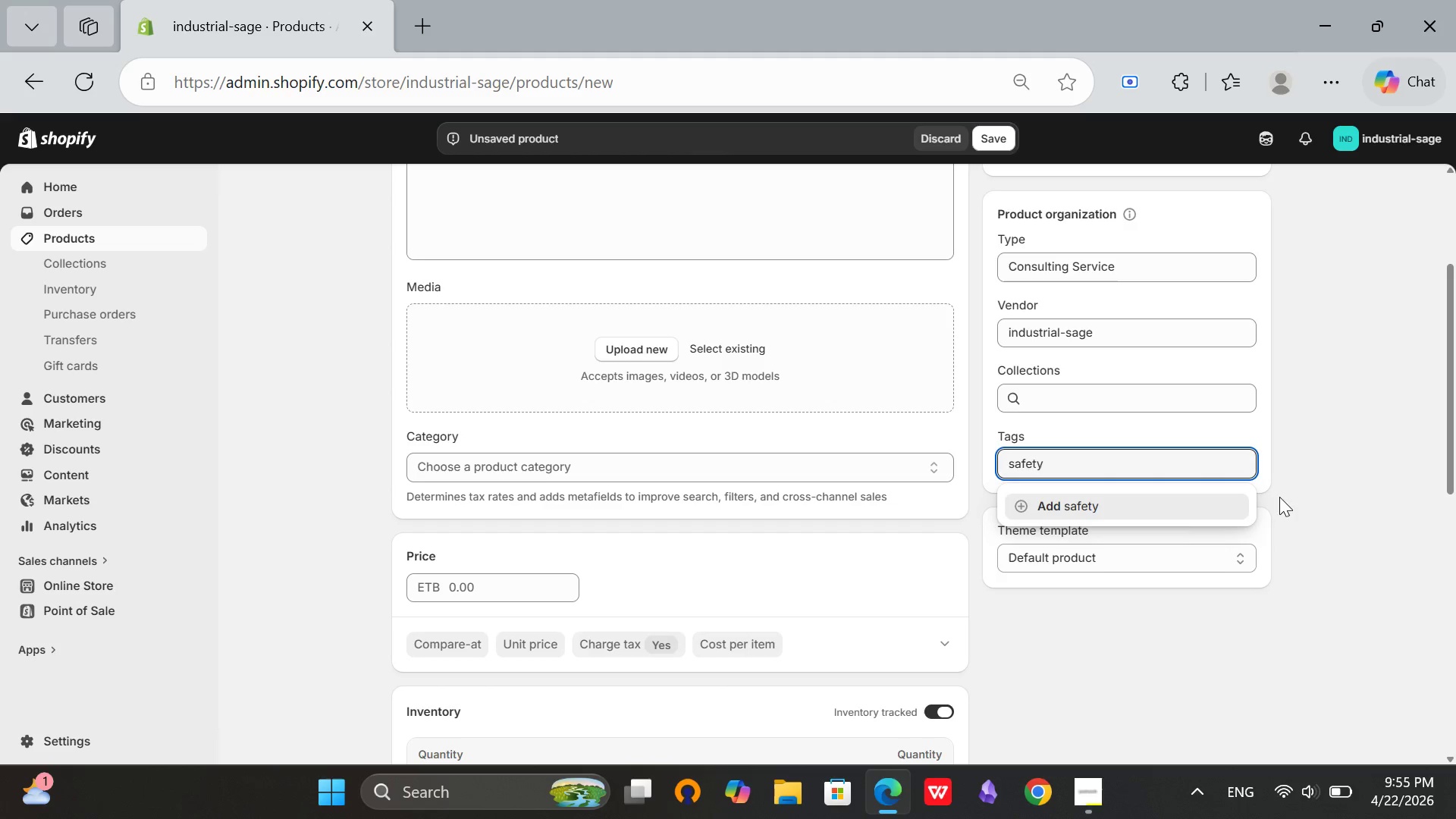 
left_click([1157, 512])
 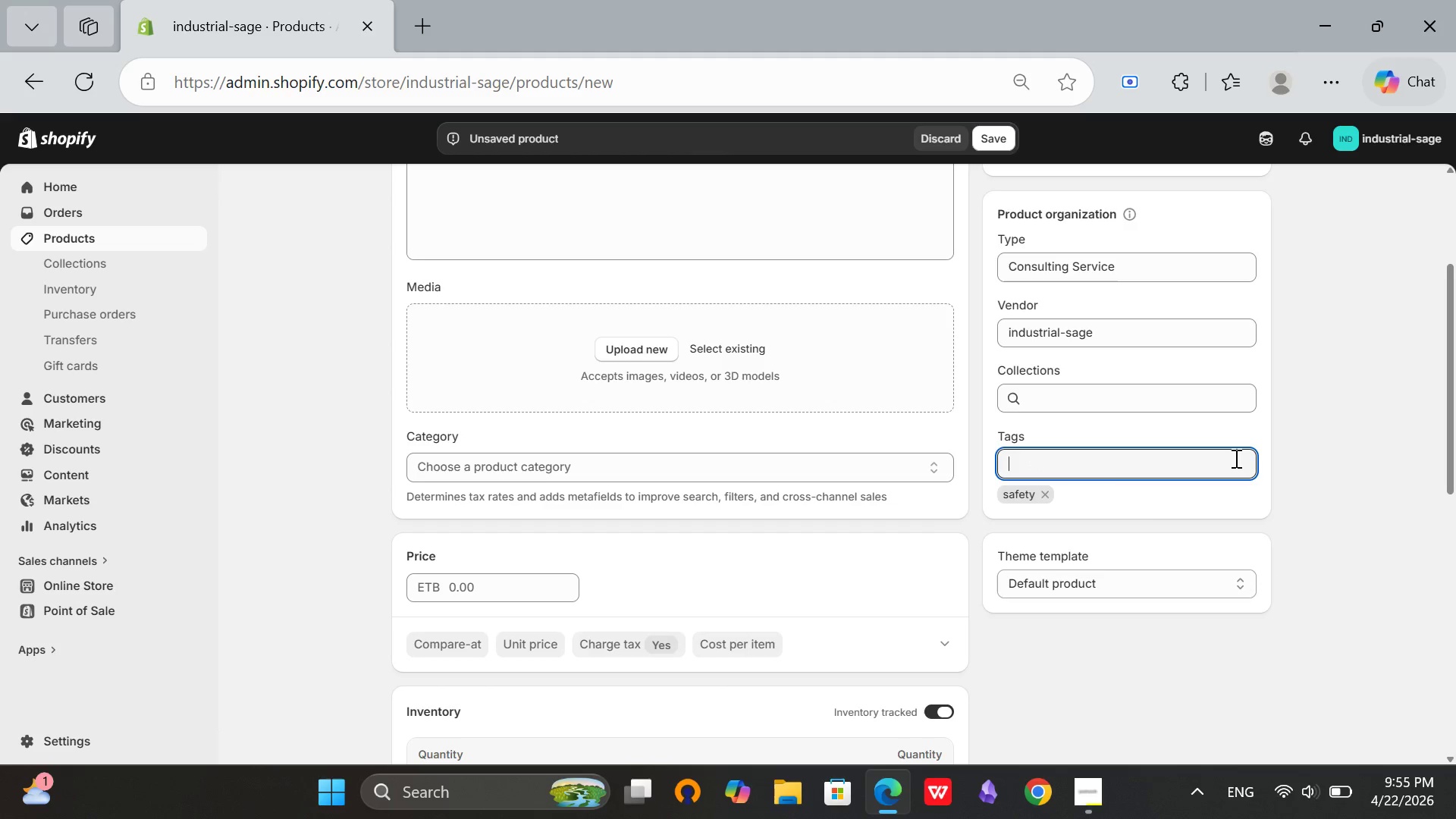 
type(complin)
key(Backspace)
type(ance)
 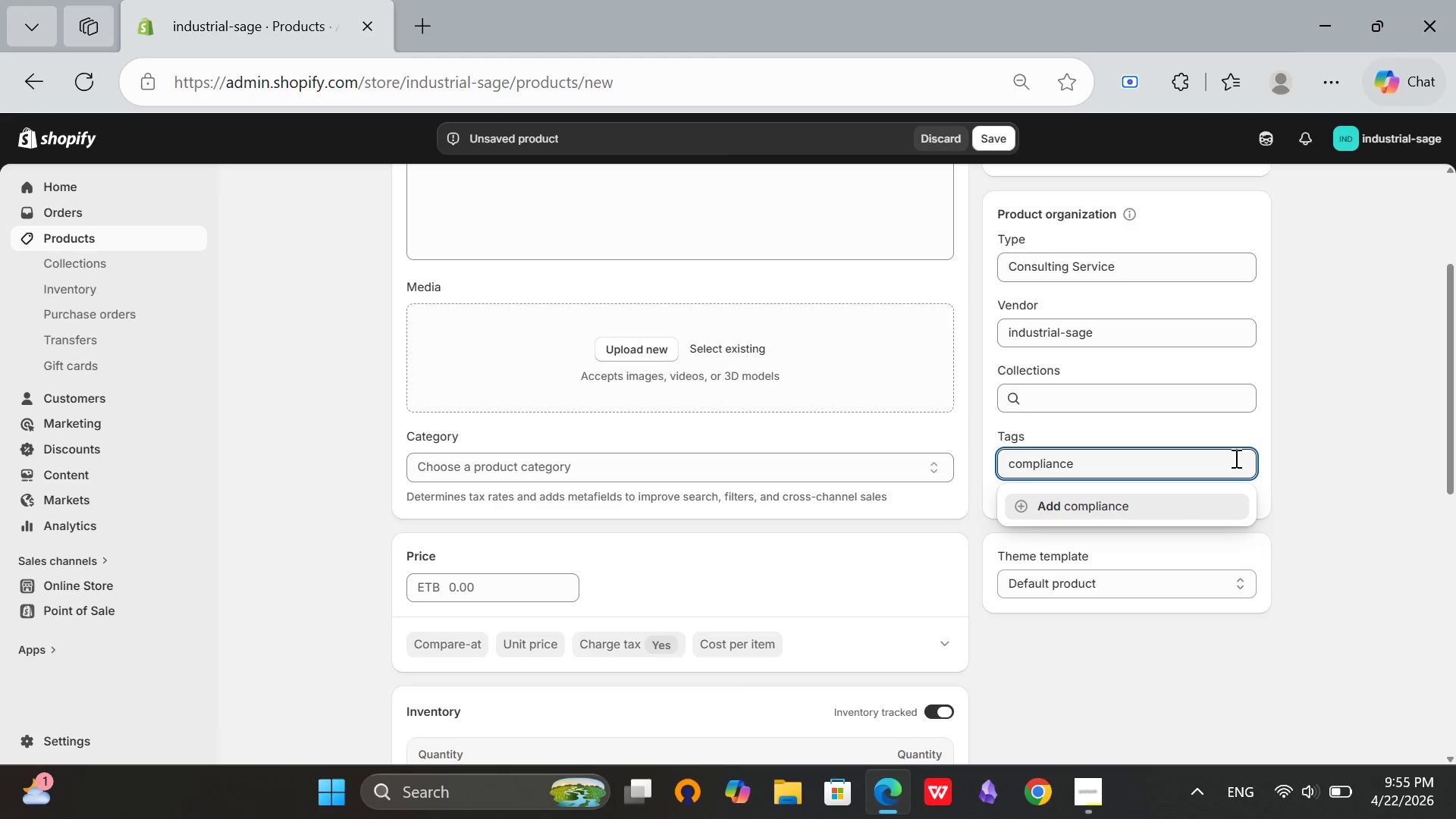 
left_click([1111, 508])
 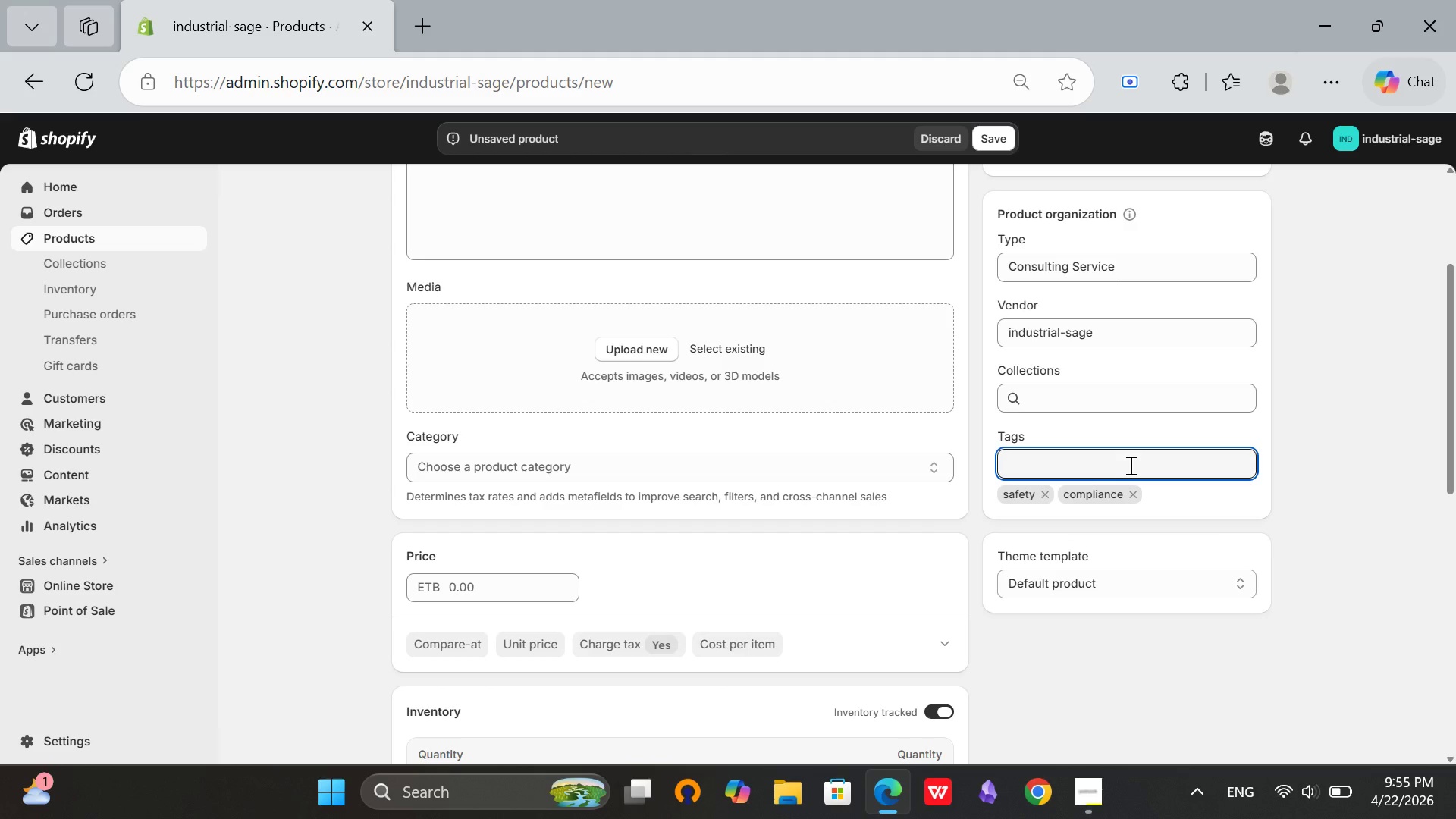 
type(OSHA)
 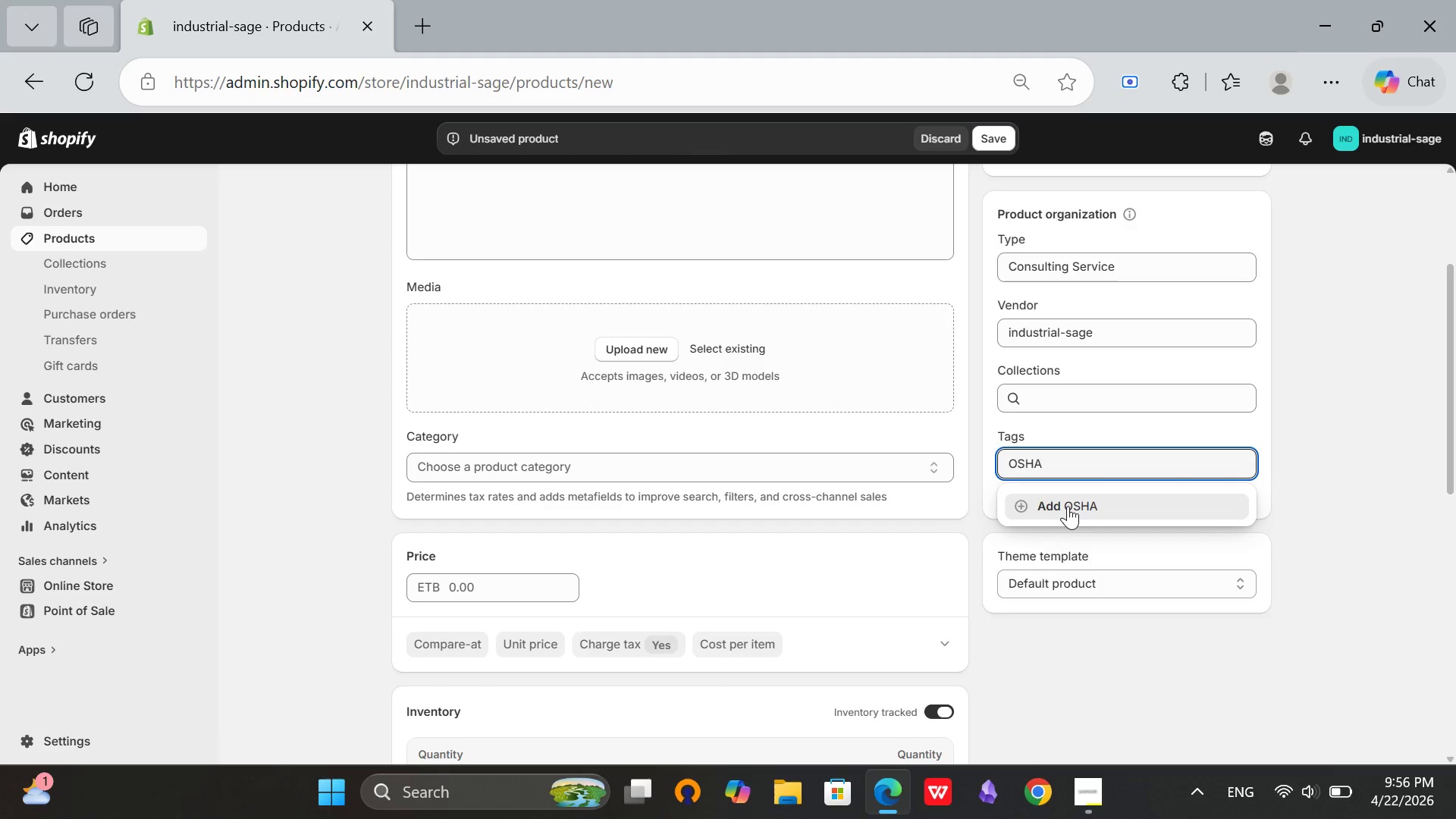 
left_click([1068, 506])
 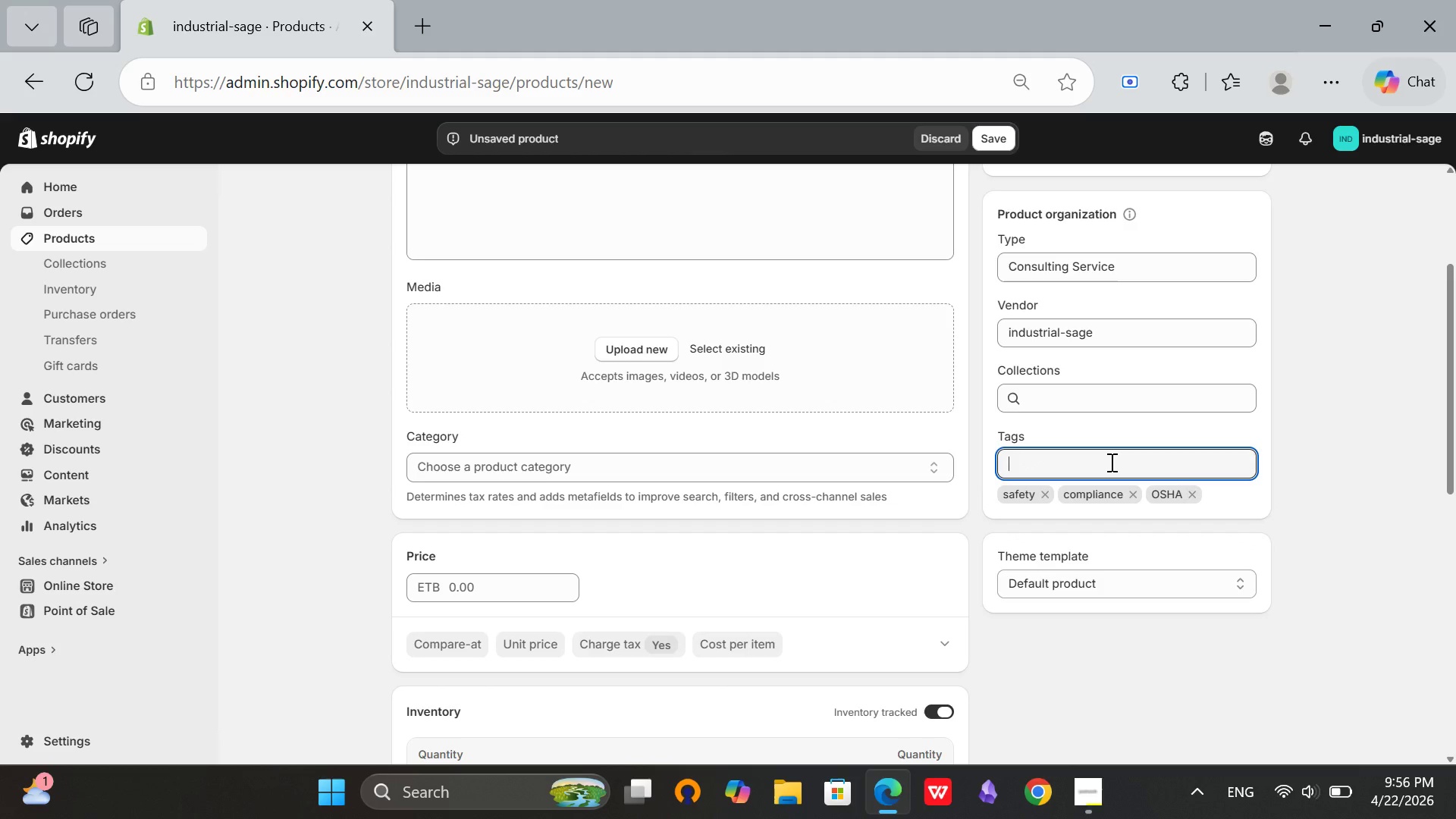 
type(manufacturing)
 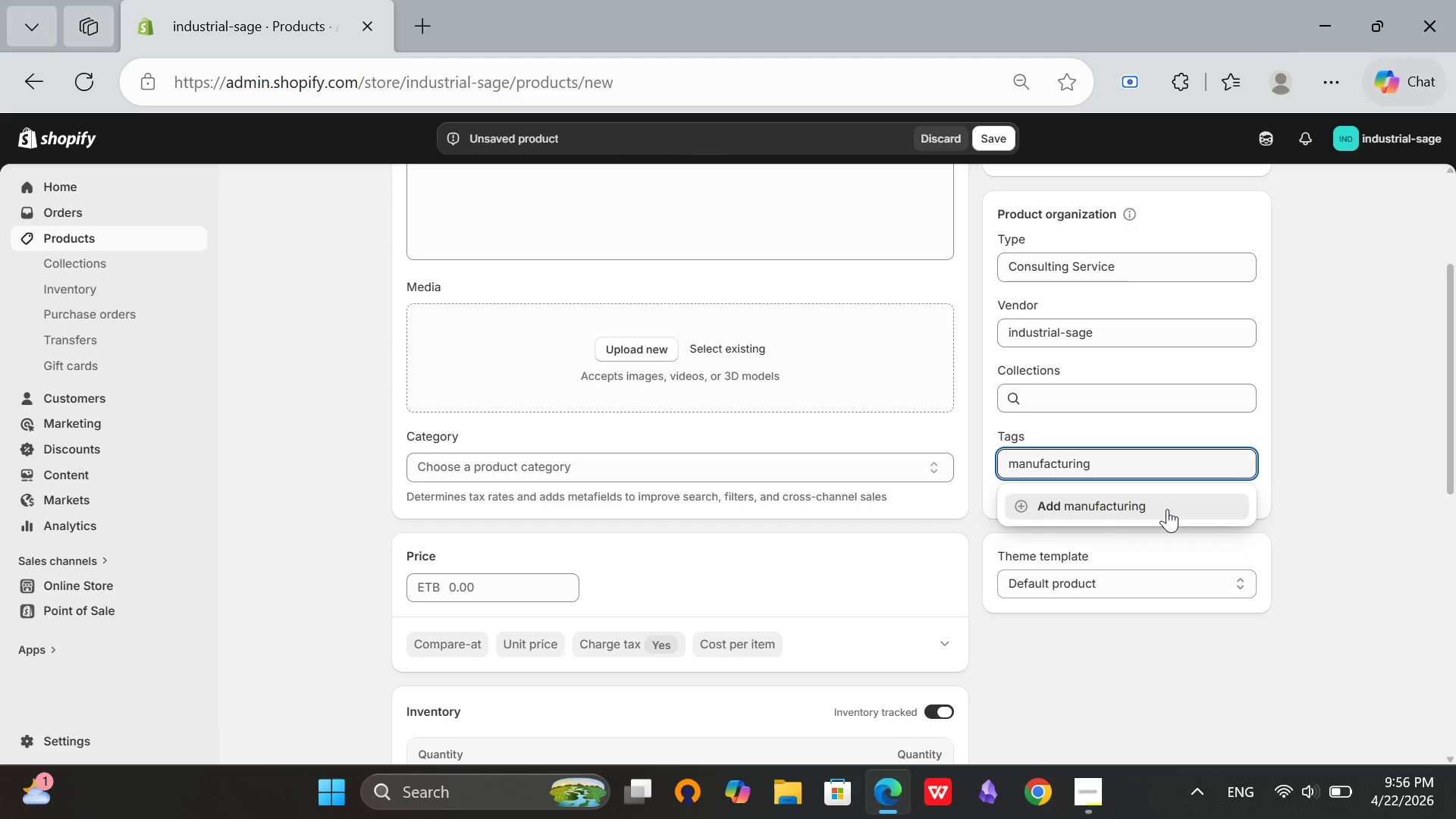 
left_click([1167, 509])
 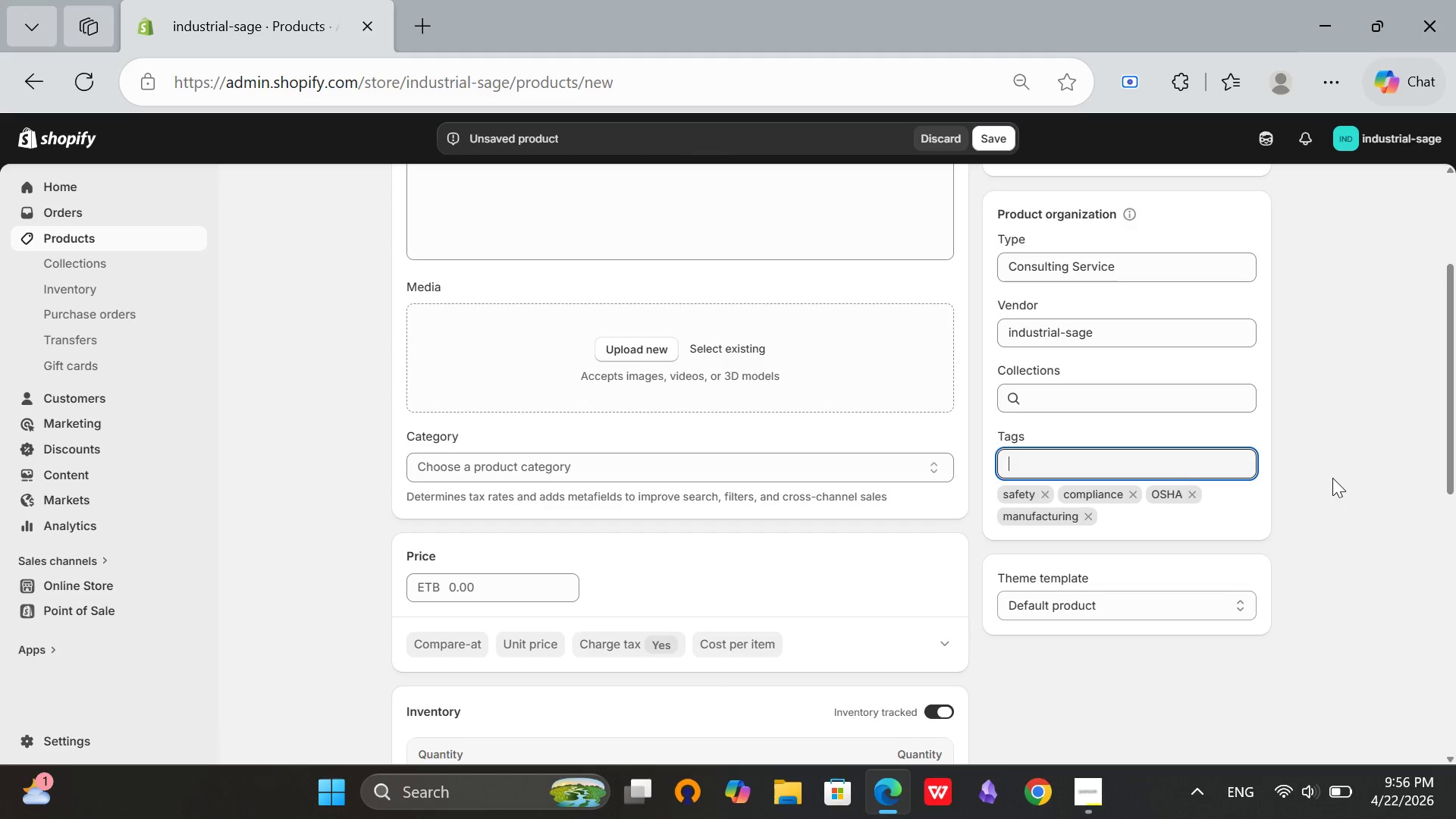 
type(consulting)
 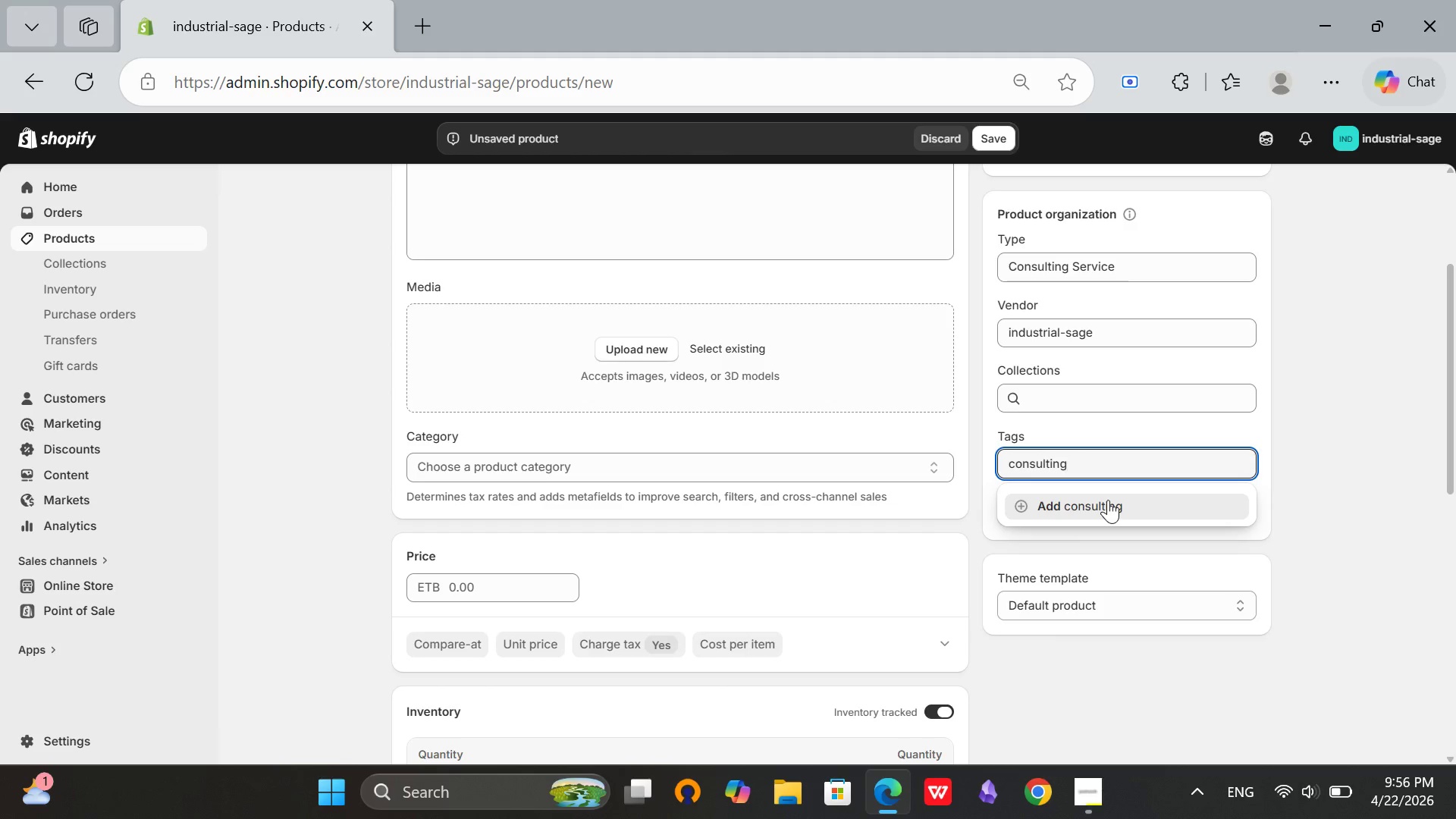 
wait(8.73)
 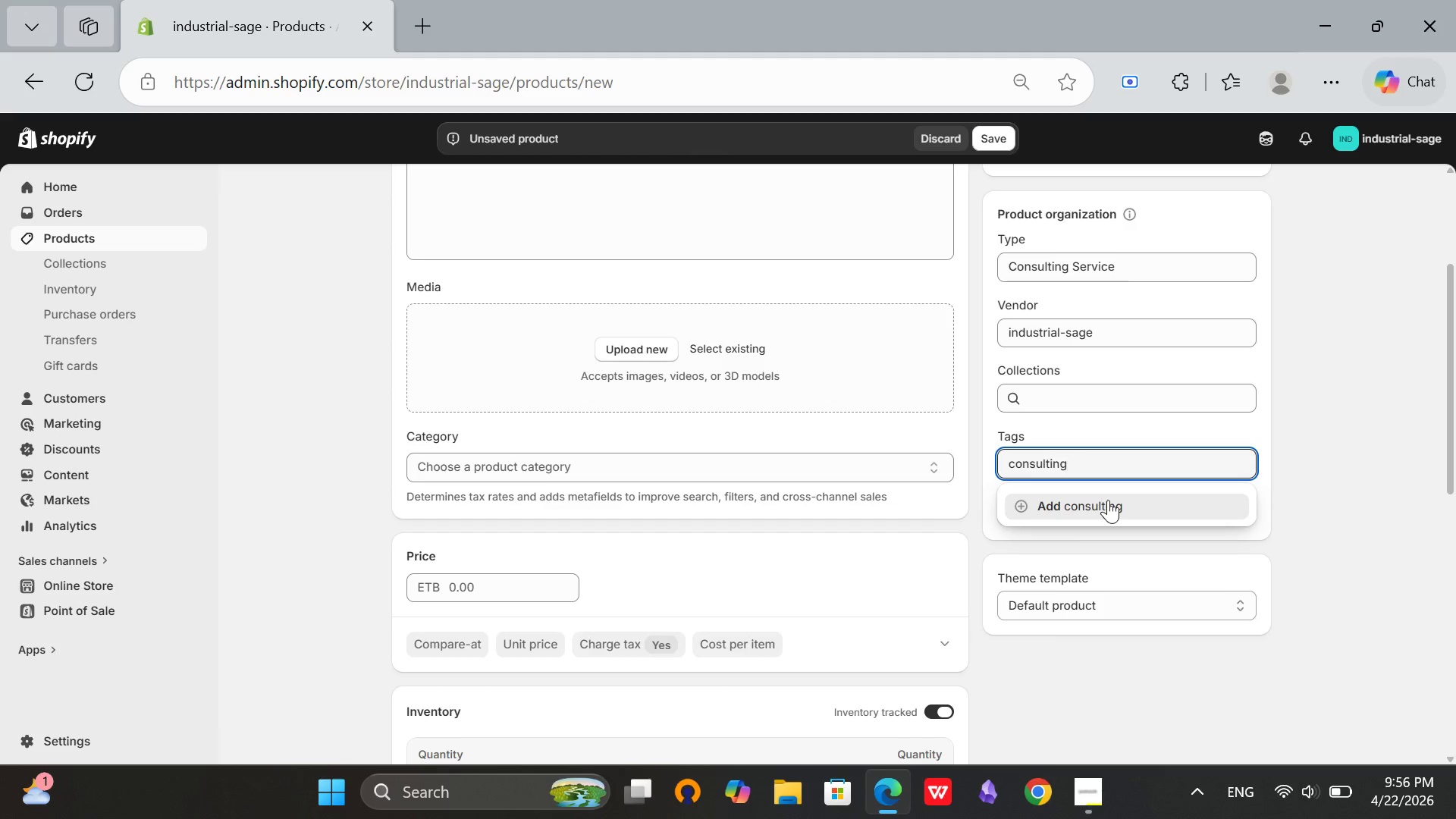 
left_click([1128, 507])
 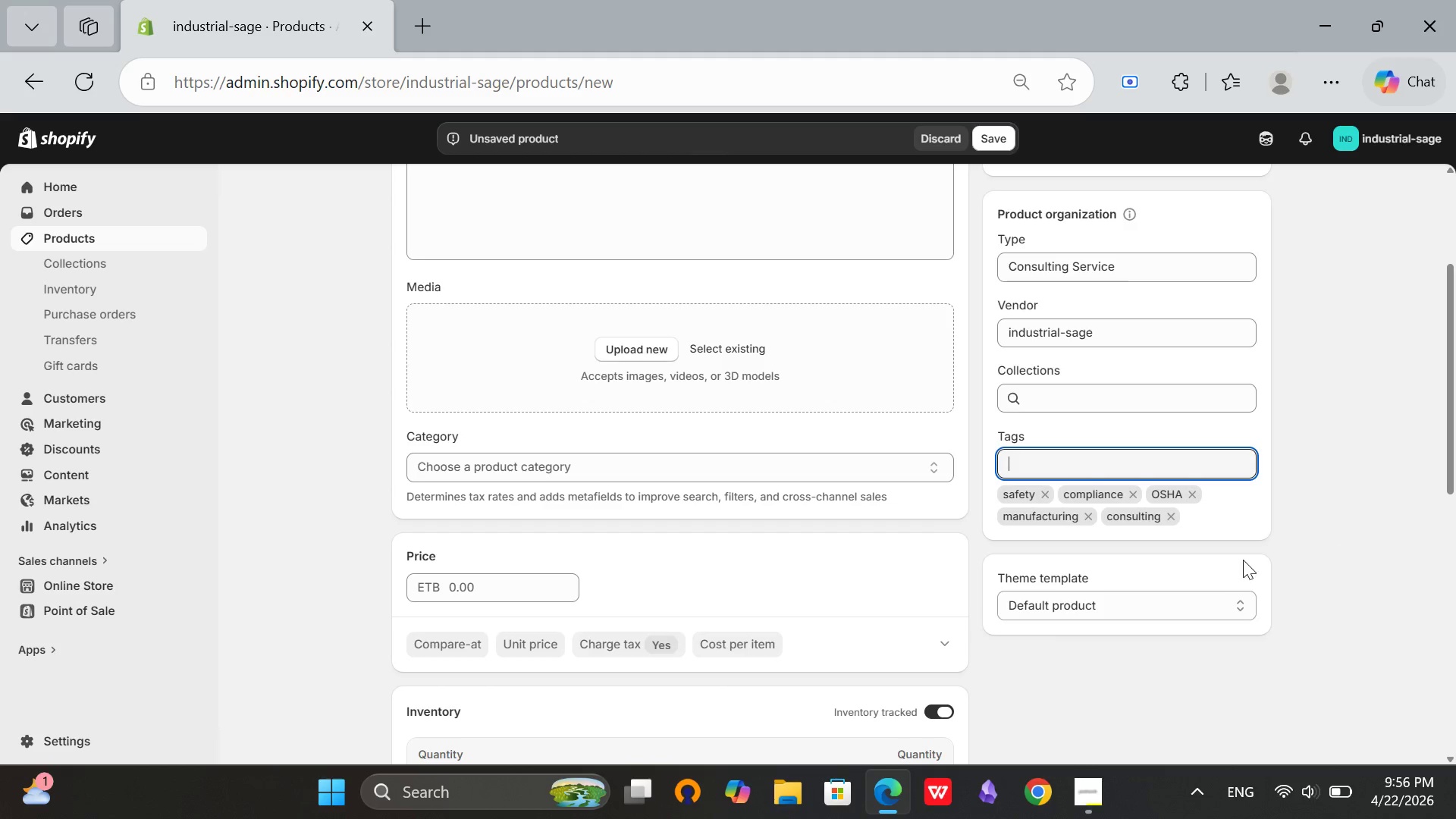 
scroll: coordinate [1262, 545], scroll_direction: up, amount: 4.0
 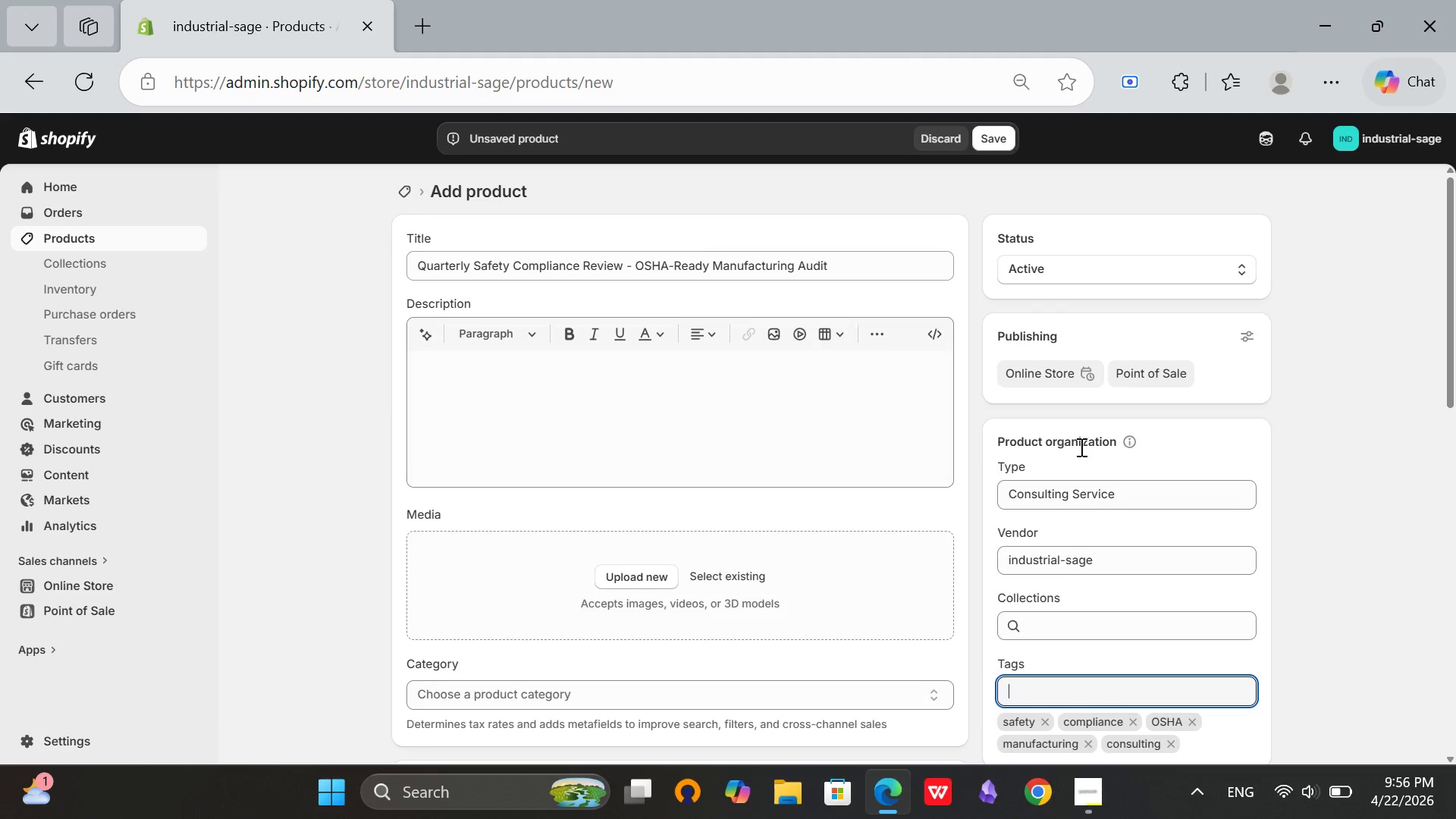 
scroll: coordinate [1249, 447], scroll_direction: down, amount: 5.0
 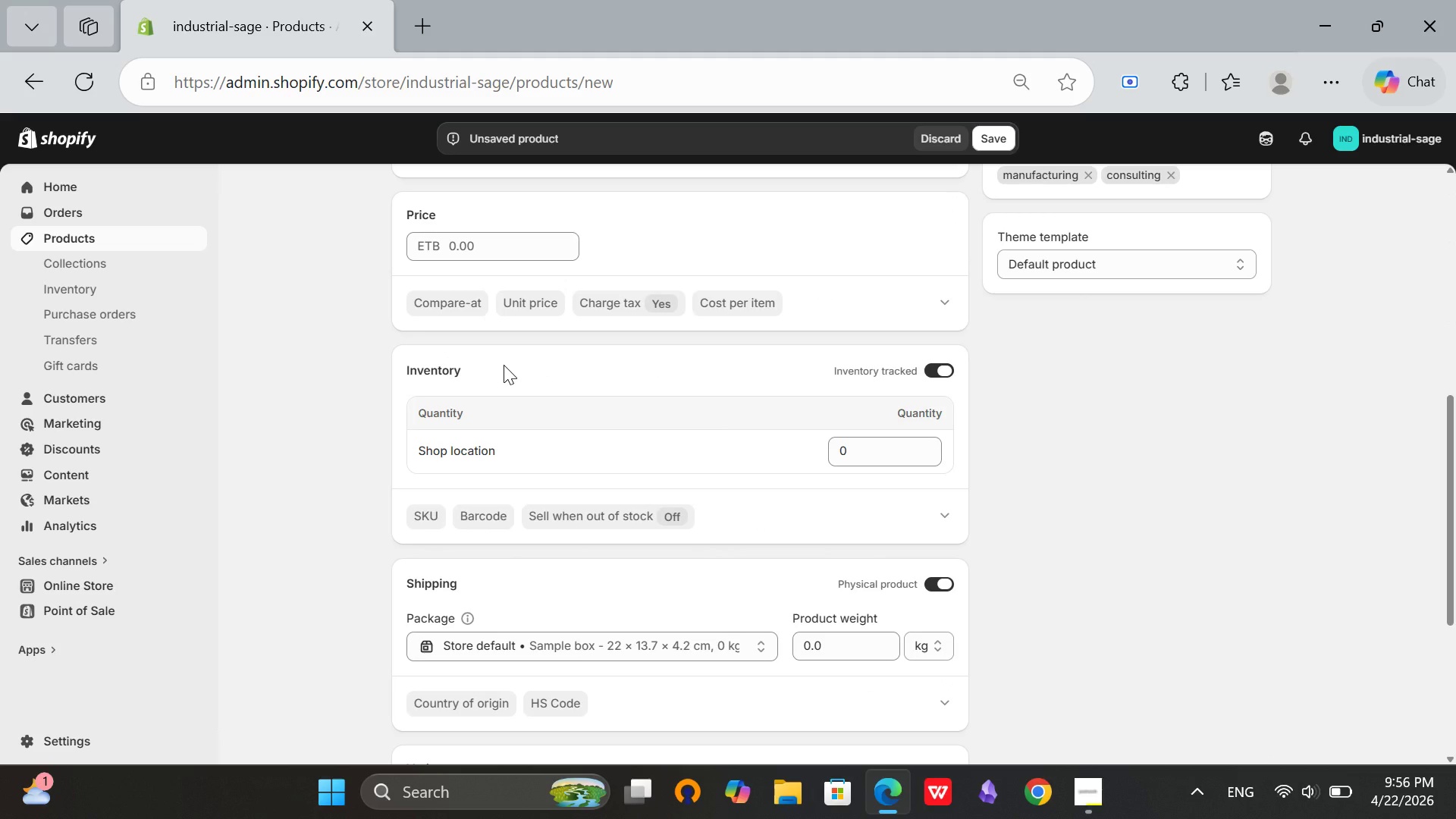 
scroll: coordinate [505, 337], scroll_direction: none, amount: 0.0
 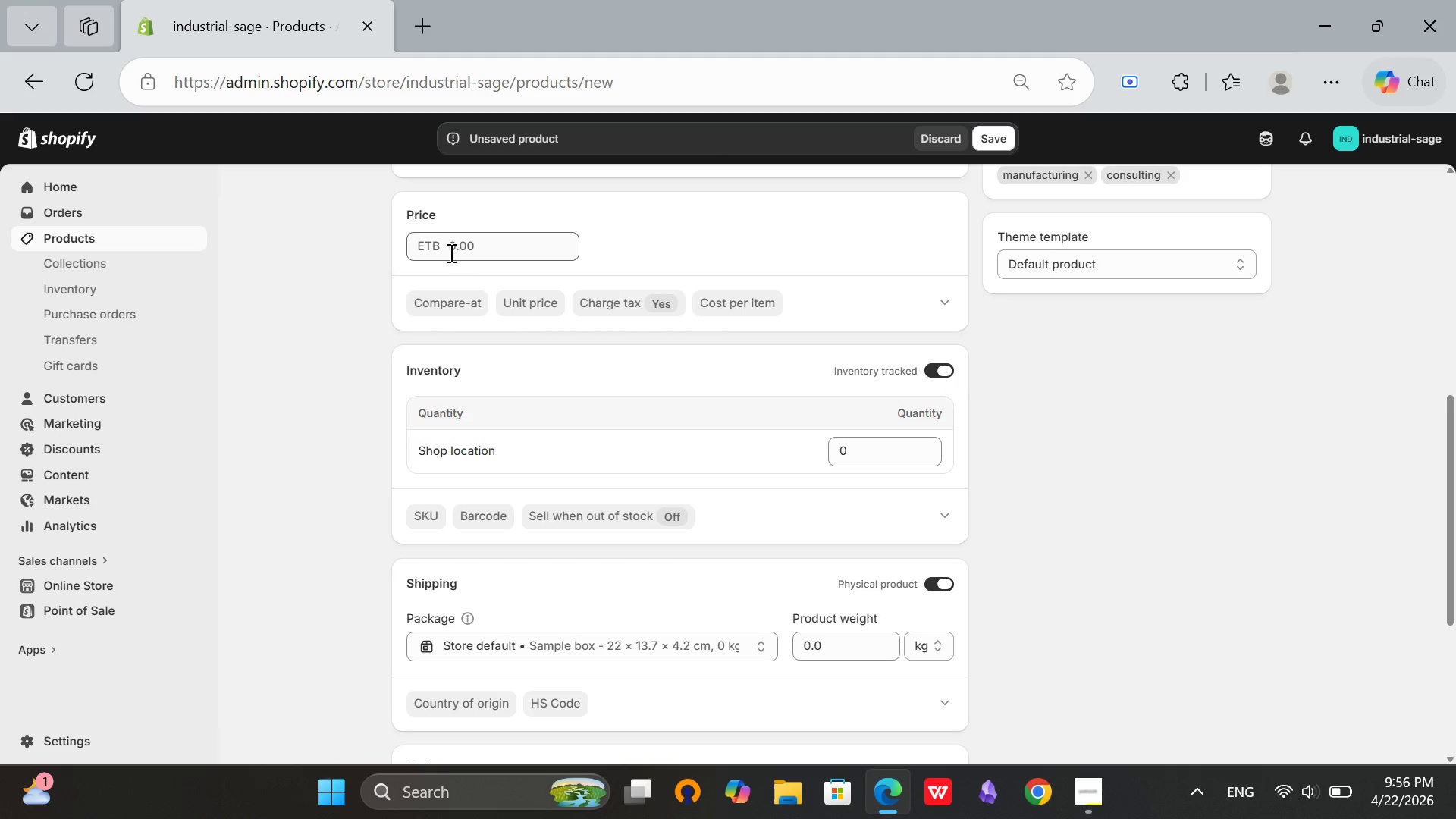 
left_click([452, 250])
 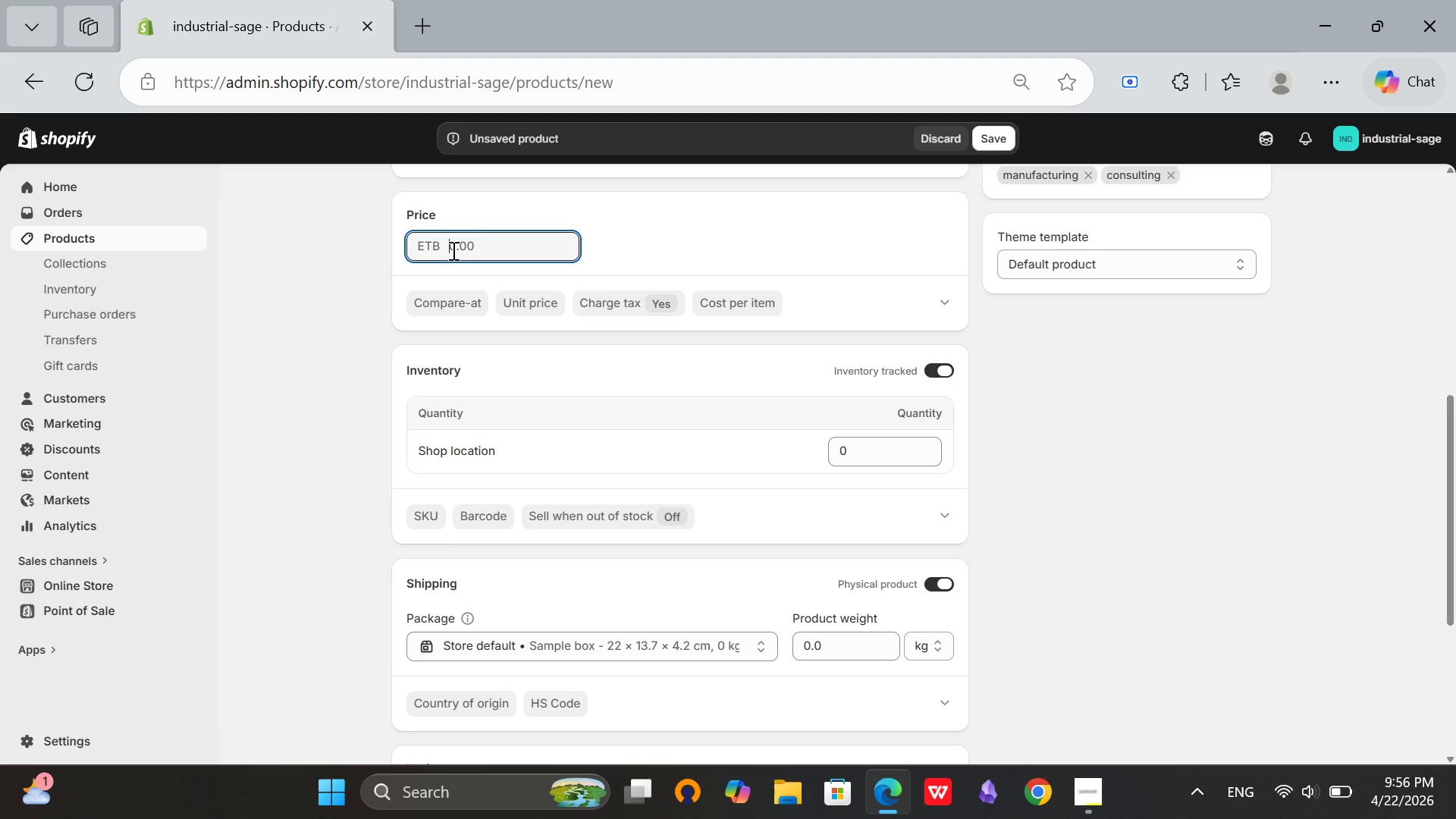 
type(899)
 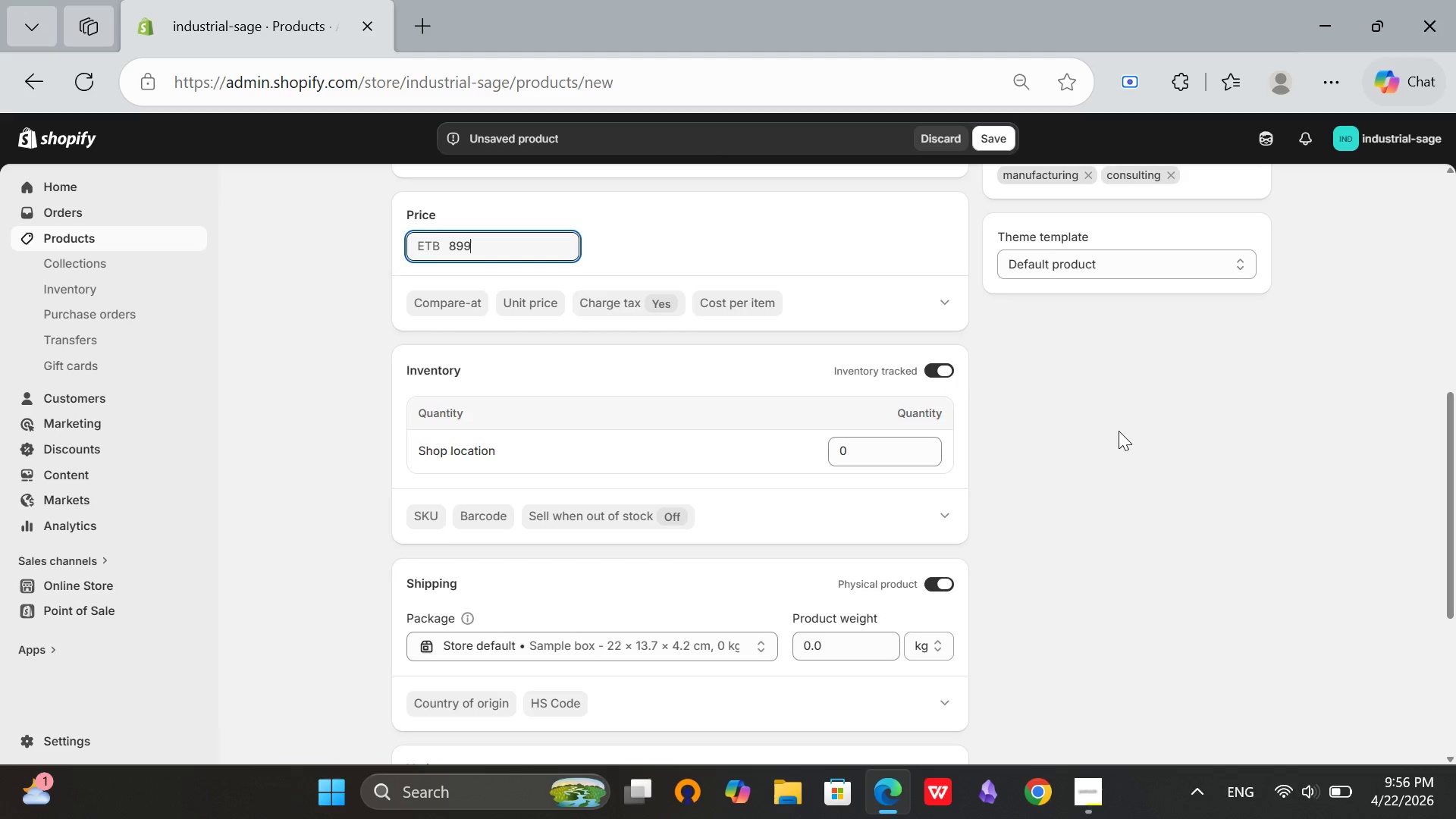 
left_click([1119, 435])
 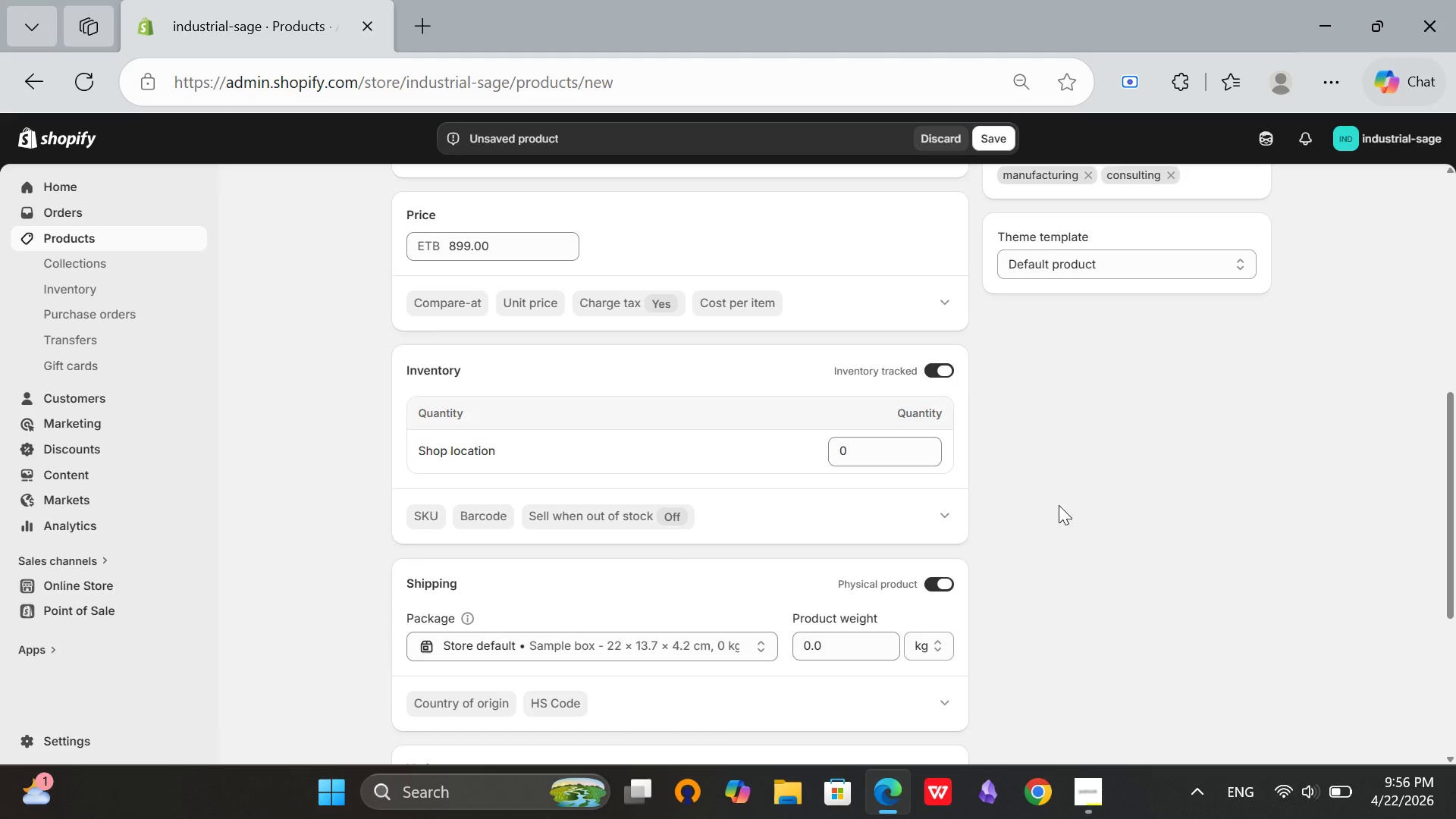 
wait(7.22)
 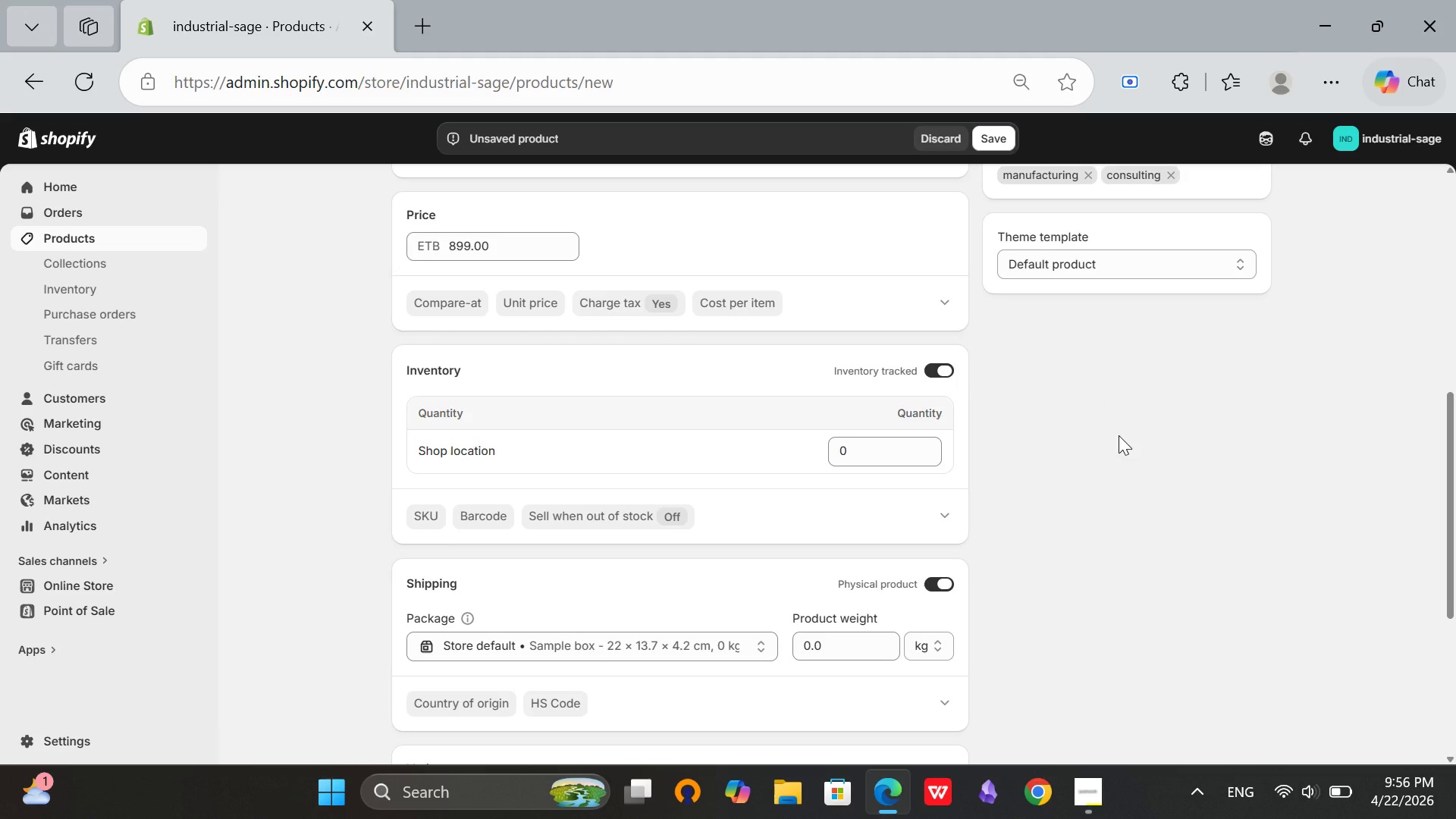 
left_click([838, 454])
 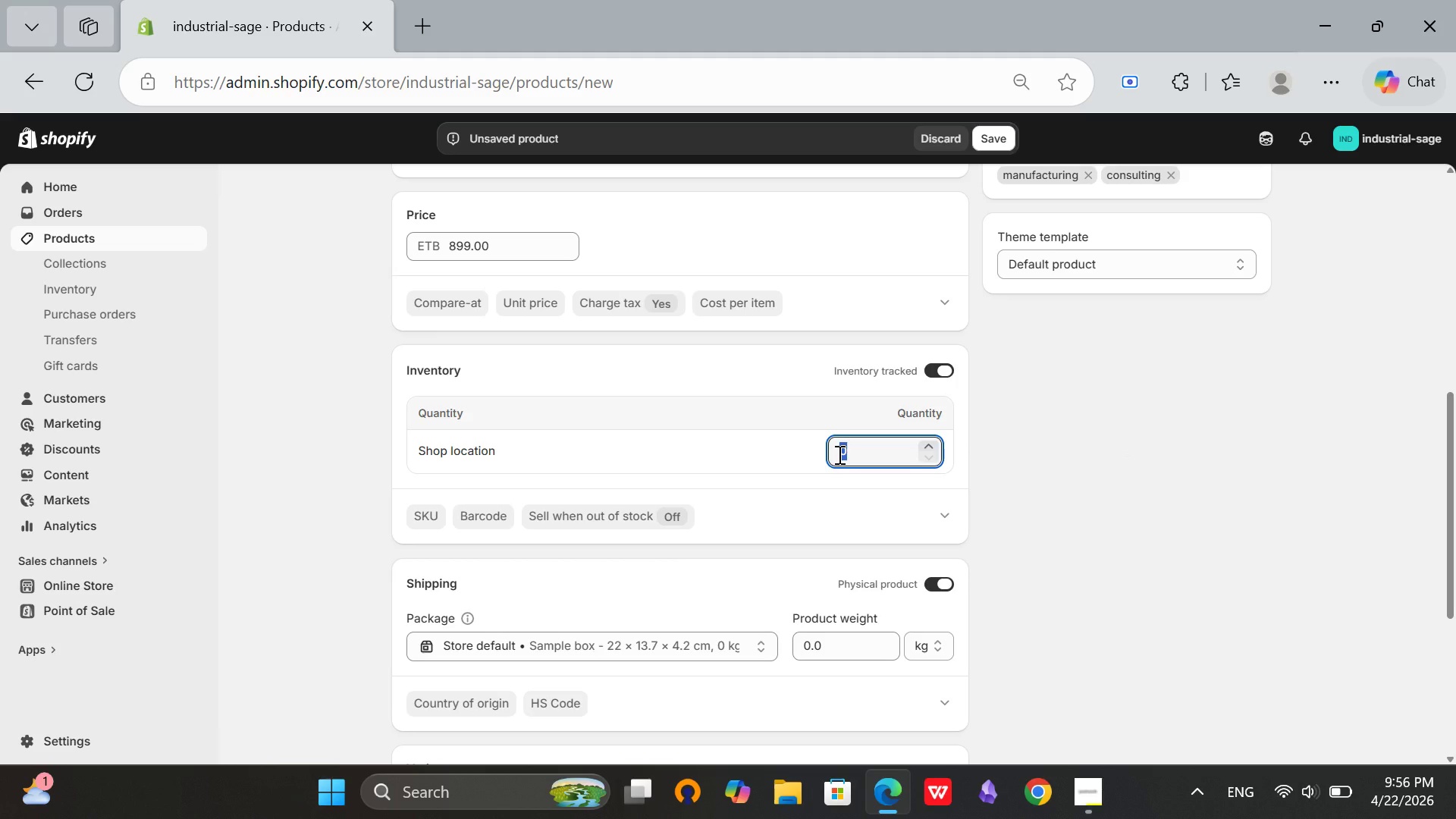 
type(20)
 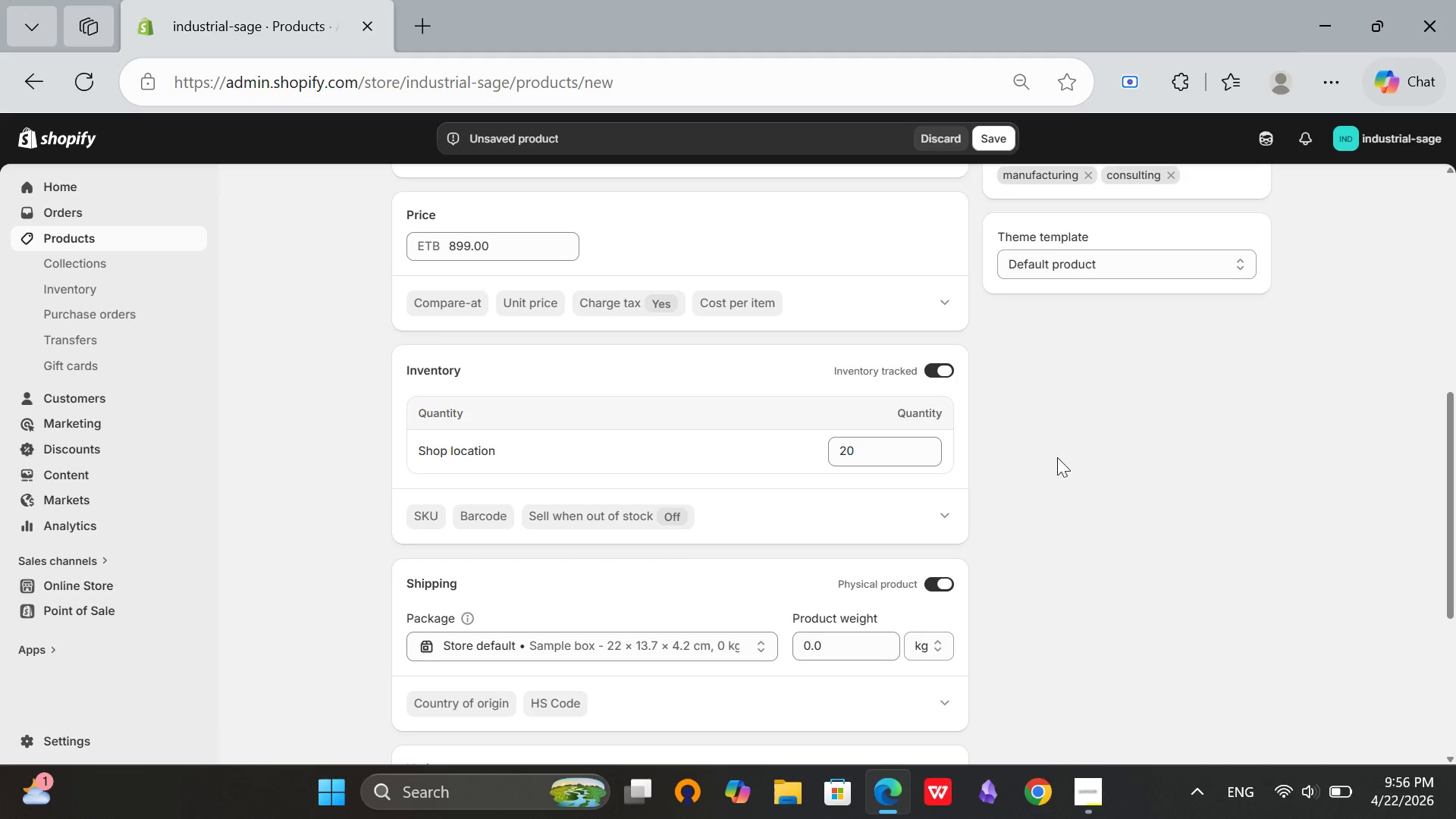 
scroll: coordinate [941, 469], scroll_direction: down, amount: 4.0
 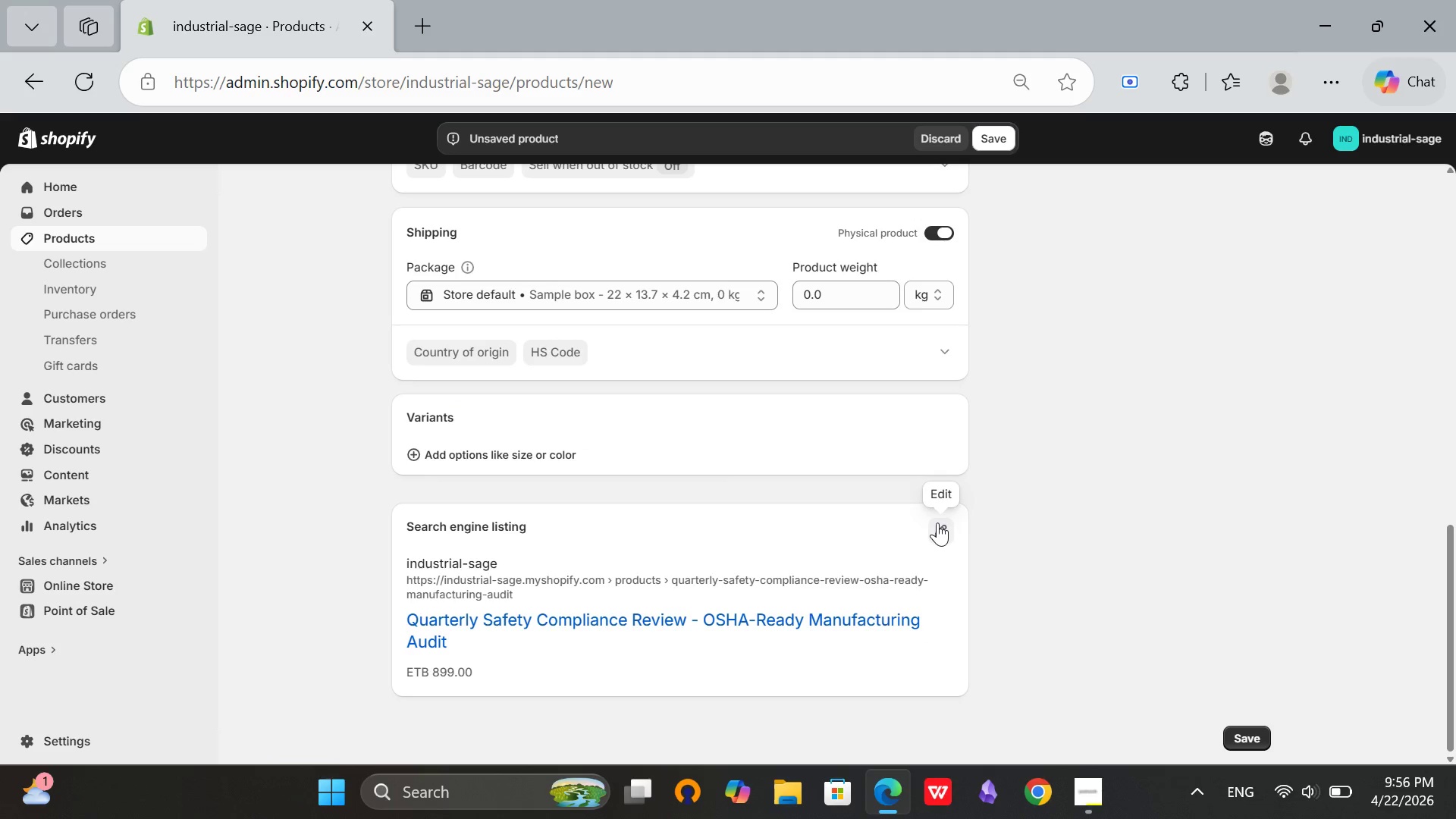 
left_click([937, 522])
 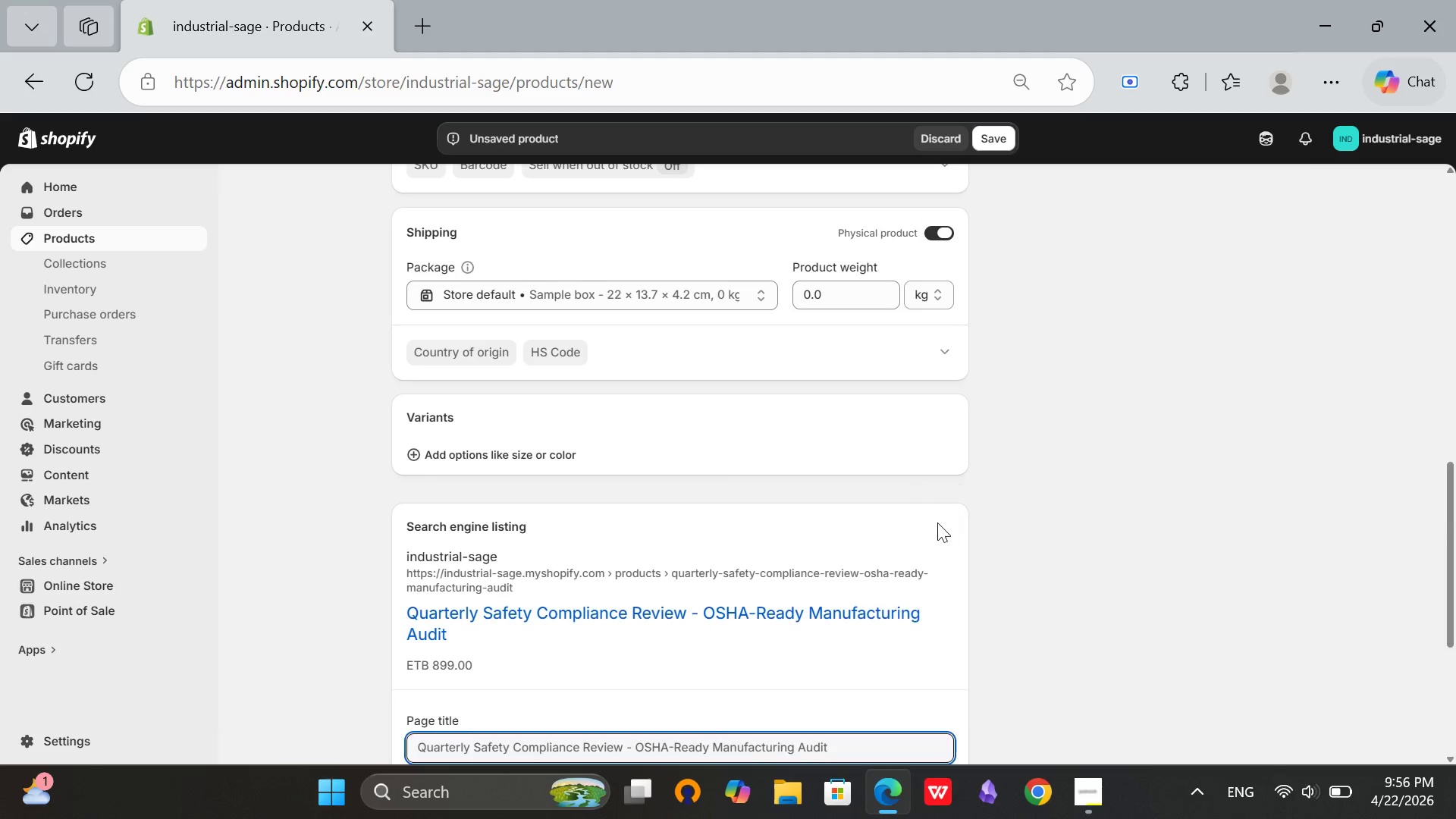 
scroll: coordinate [937, 522], scroll_direction: down, amount: 3.0
 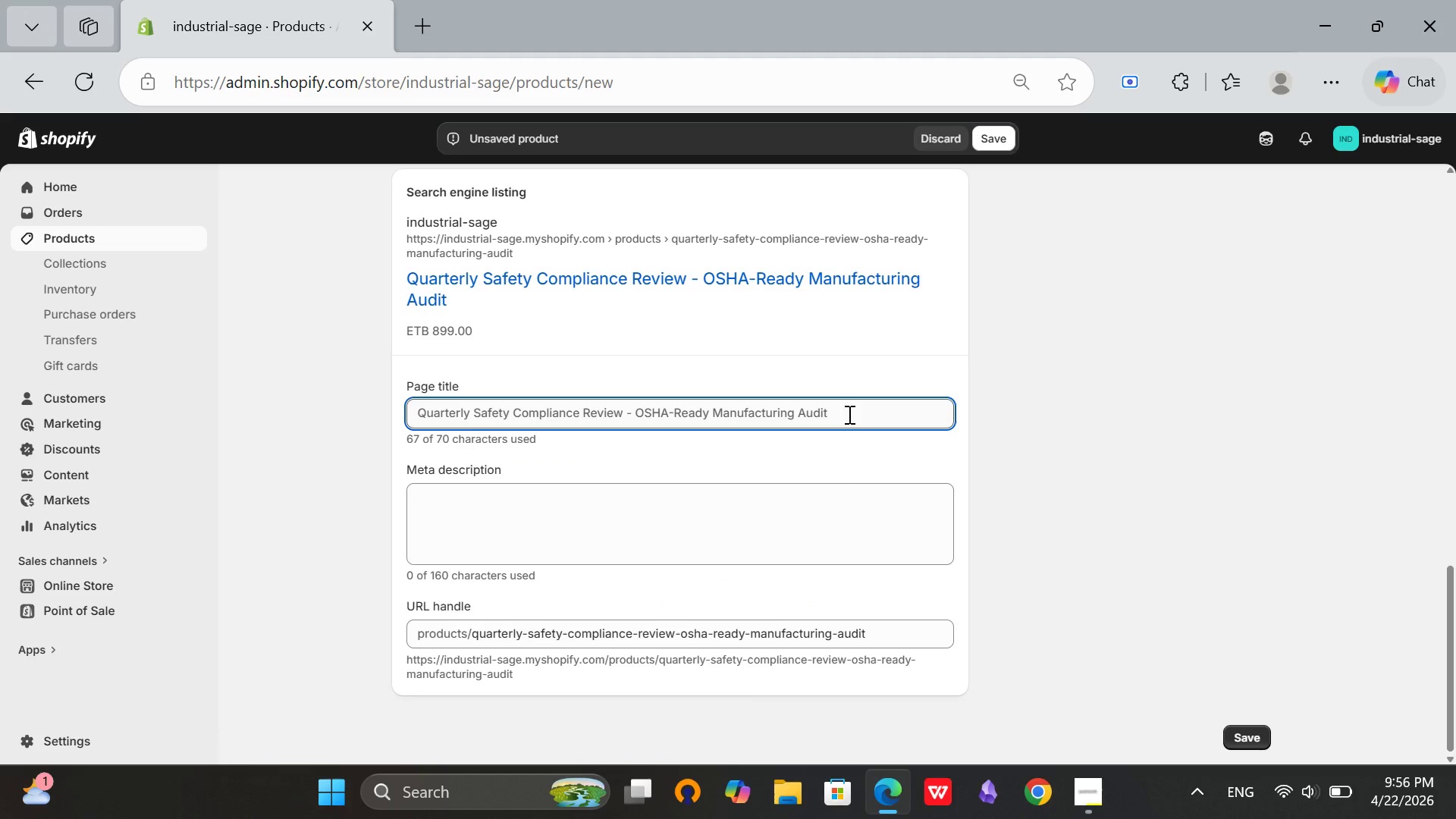 
left_click([884, 414])
 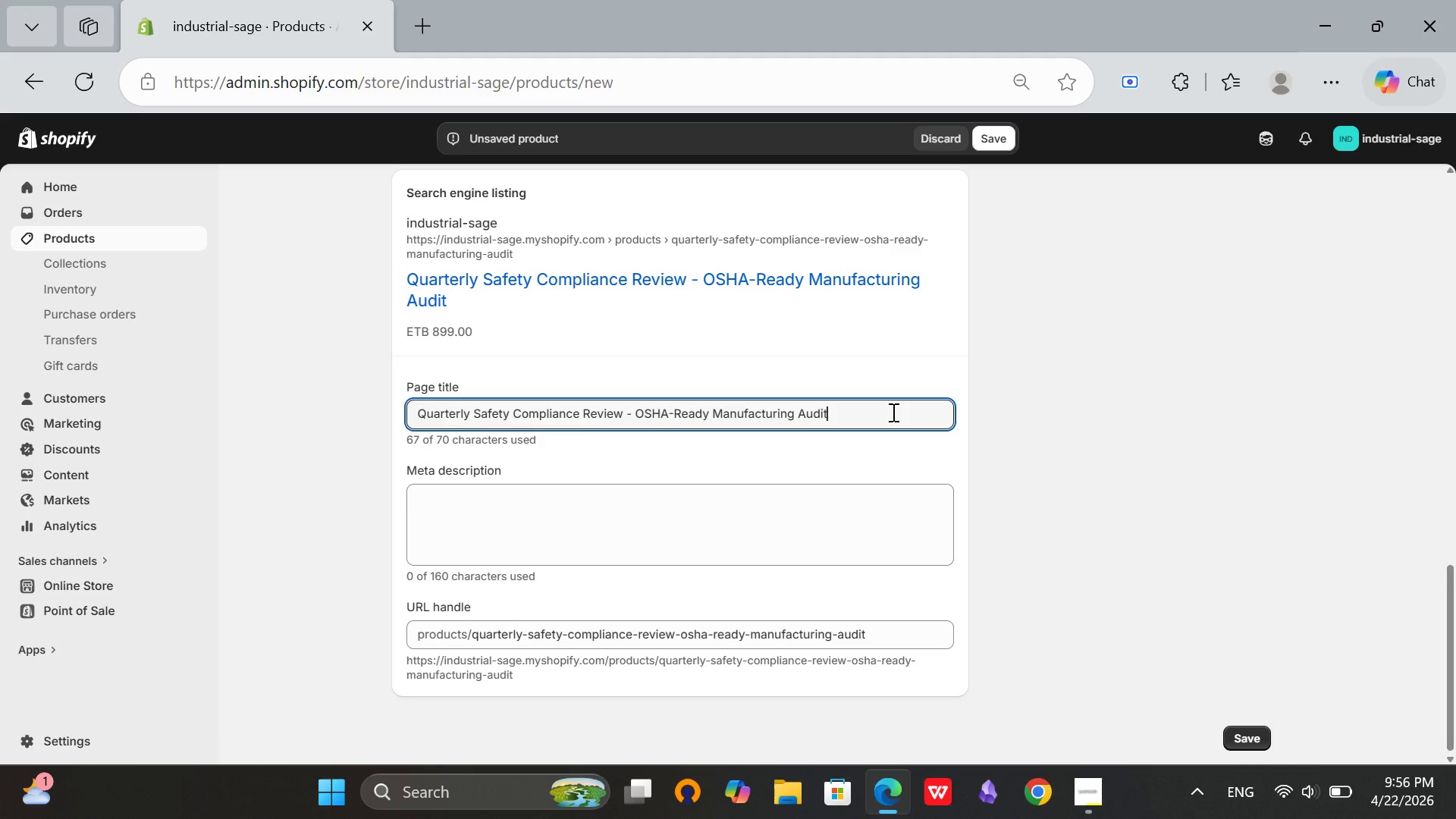 
key(Backspace)
 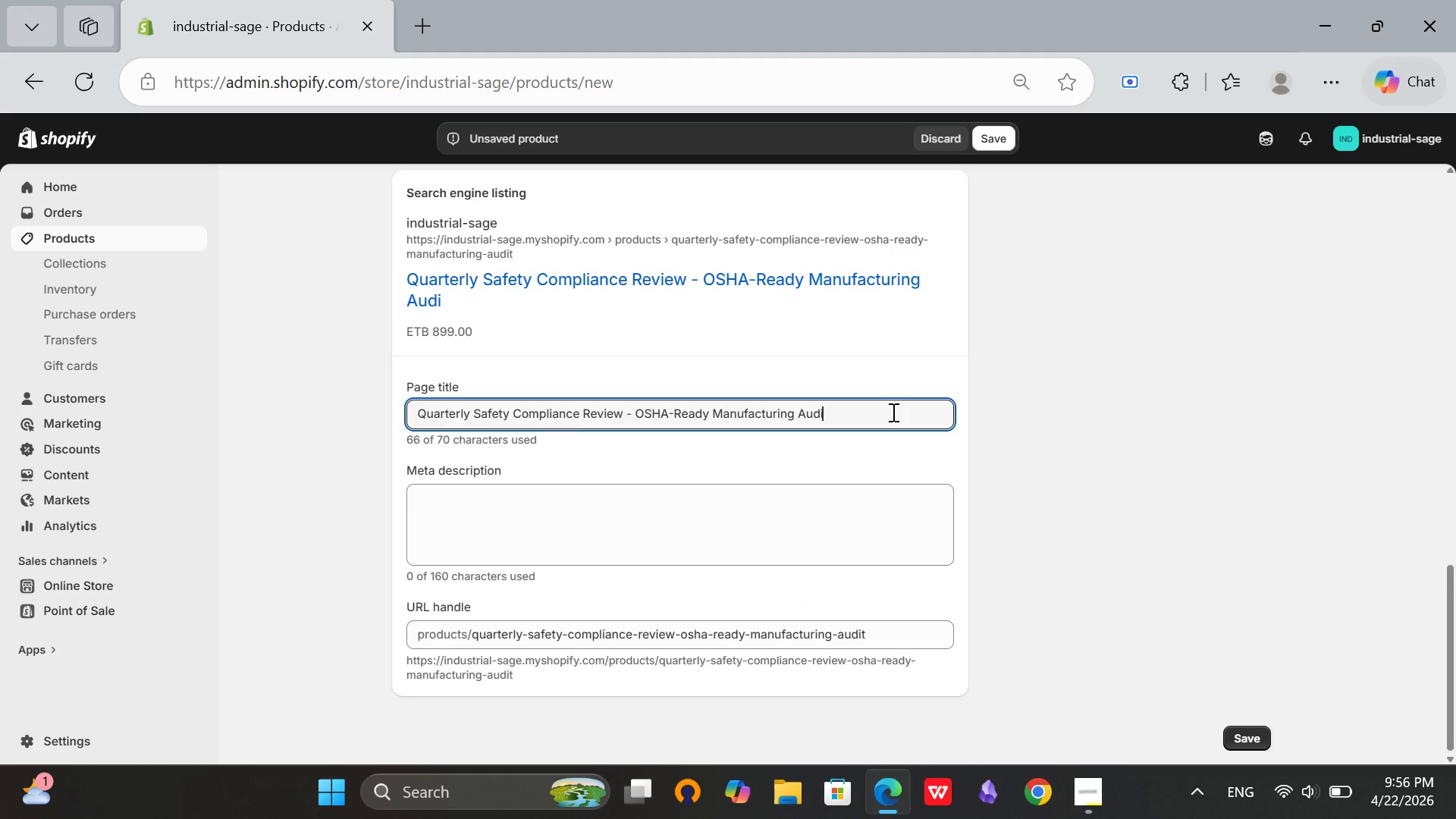 
key(T)
 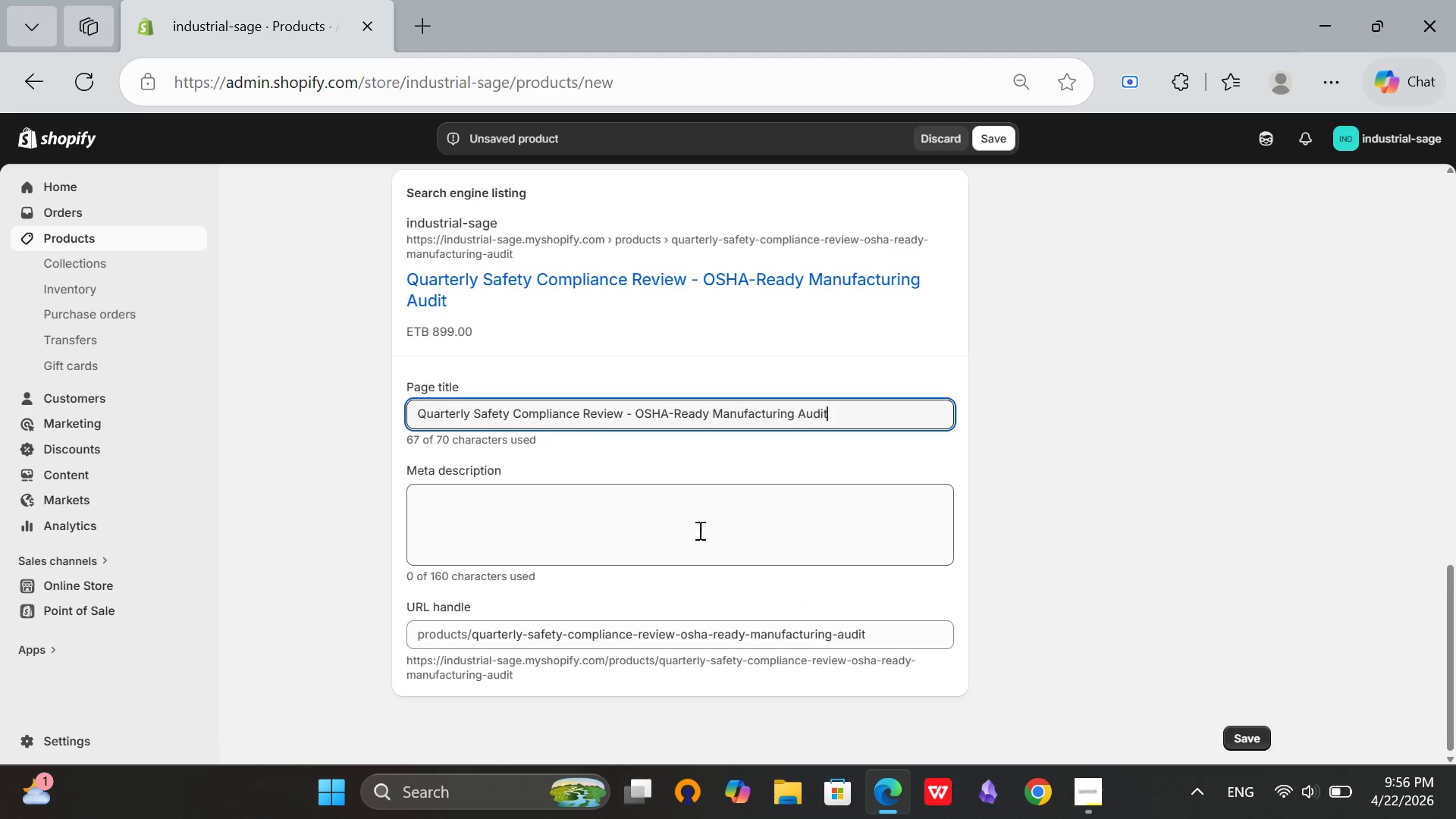 
left_click([684, 529])
 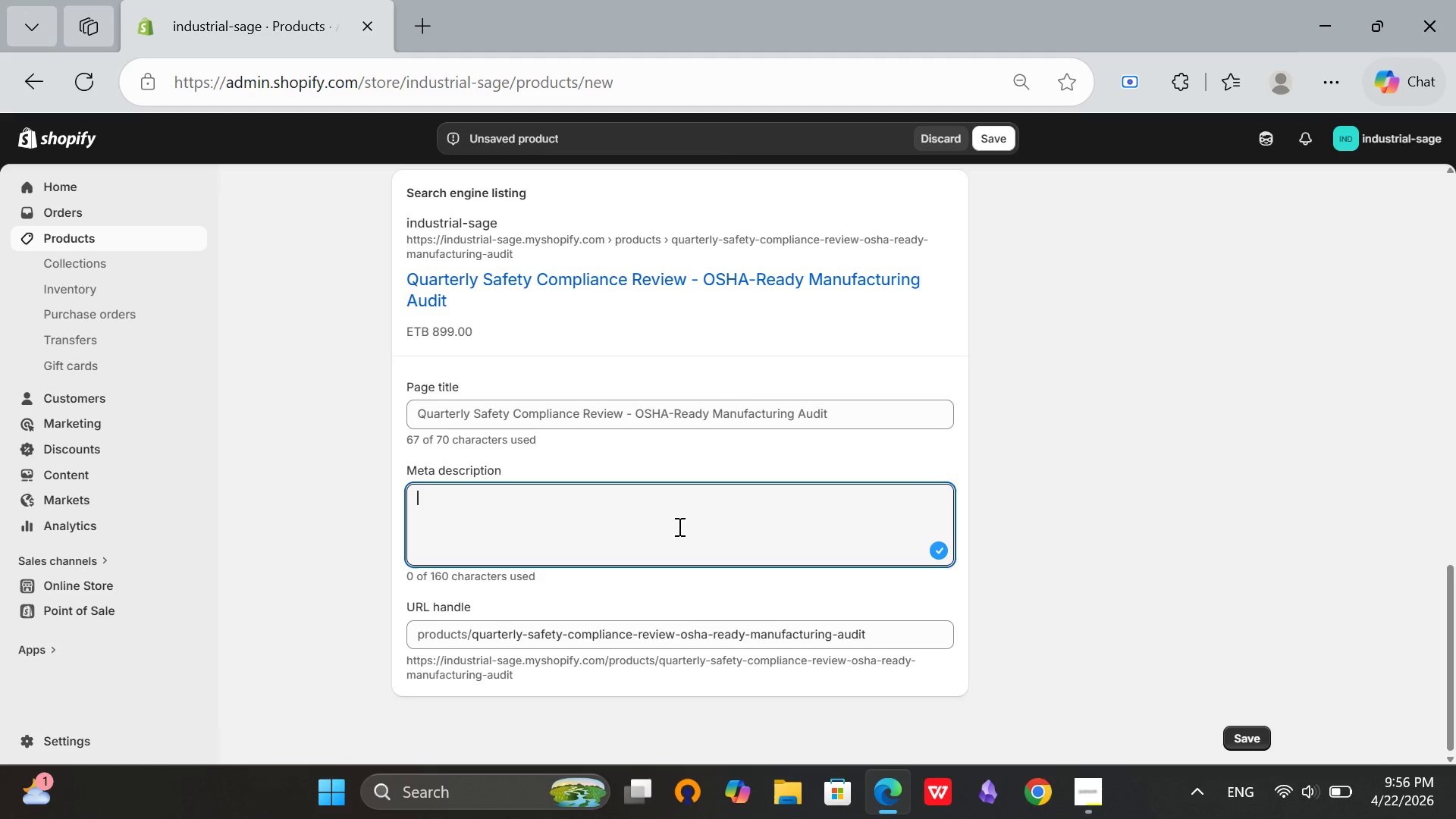 
type(OSHA-ready safety compliance review for manufacturing shops. Quarterly onsid)
key(Backspace)
type(se)
key(Backspace)
key(Backspace)
type(te visits with written reports. Reduce risk ad )
key(Backspace)
key(Backspace)
type(nd stay compliant. Peace of mnd included)
 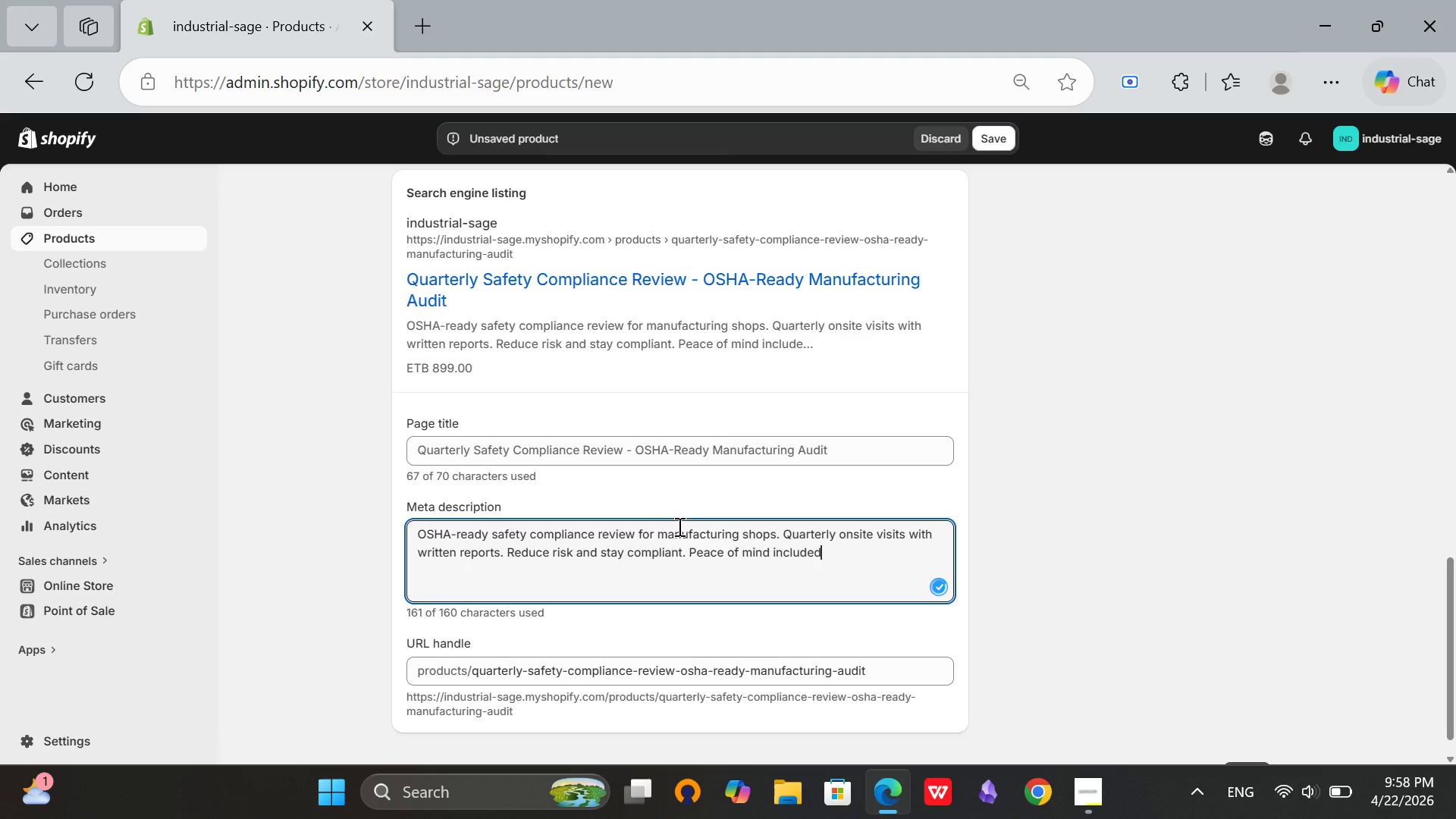 
key(Period)
 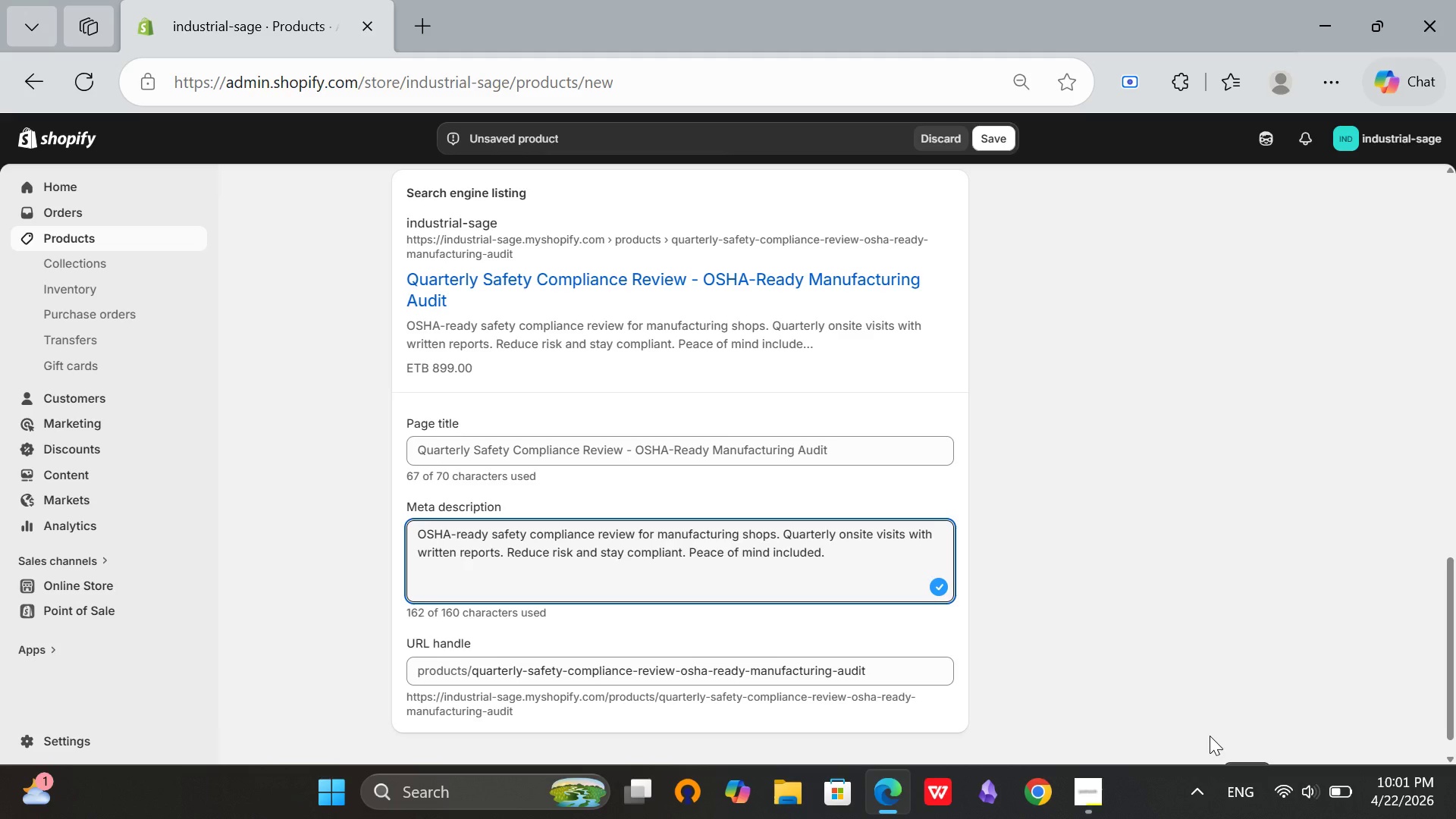 
wait(200.09)
 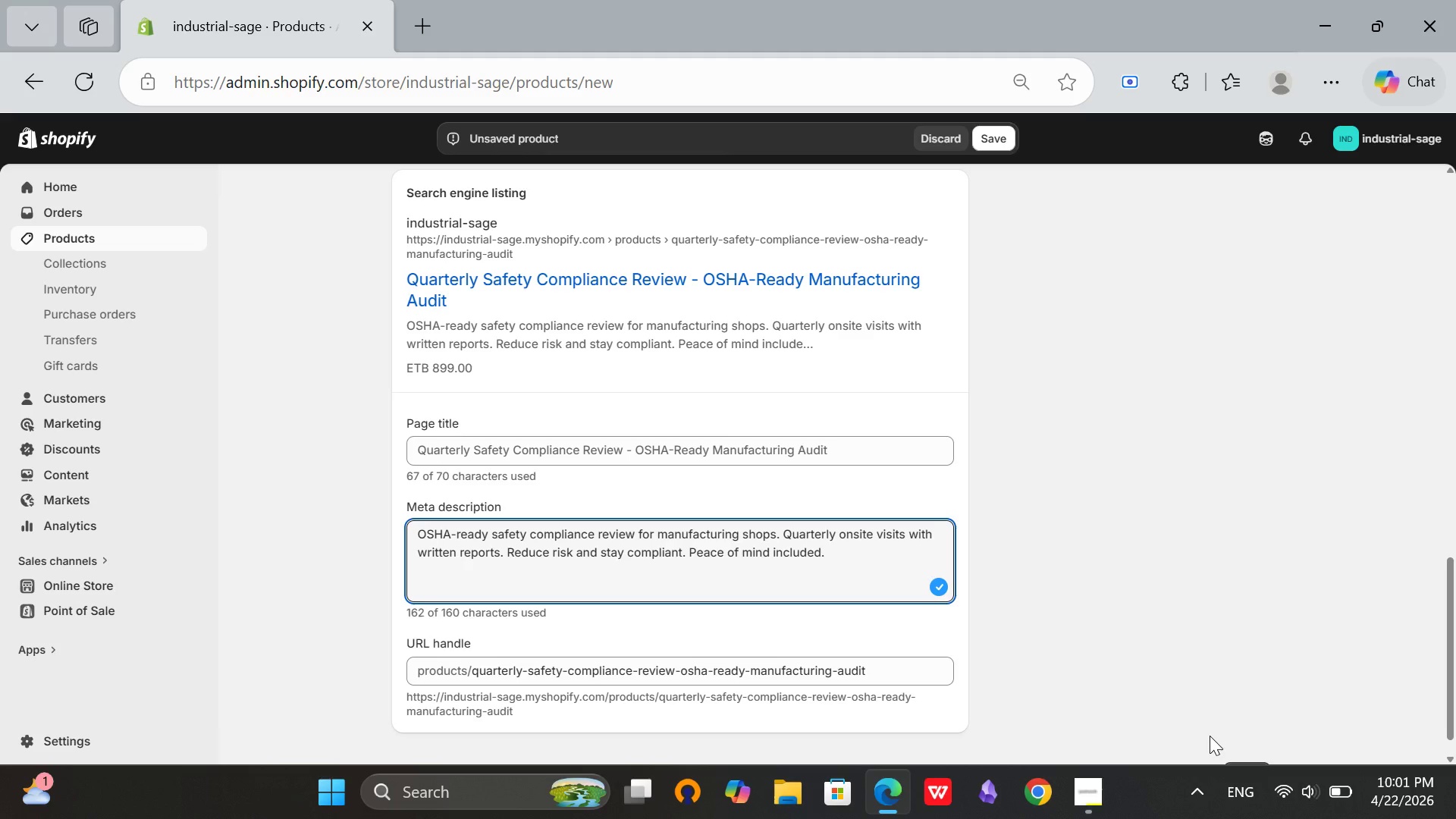 
left_click([1093, 803])
 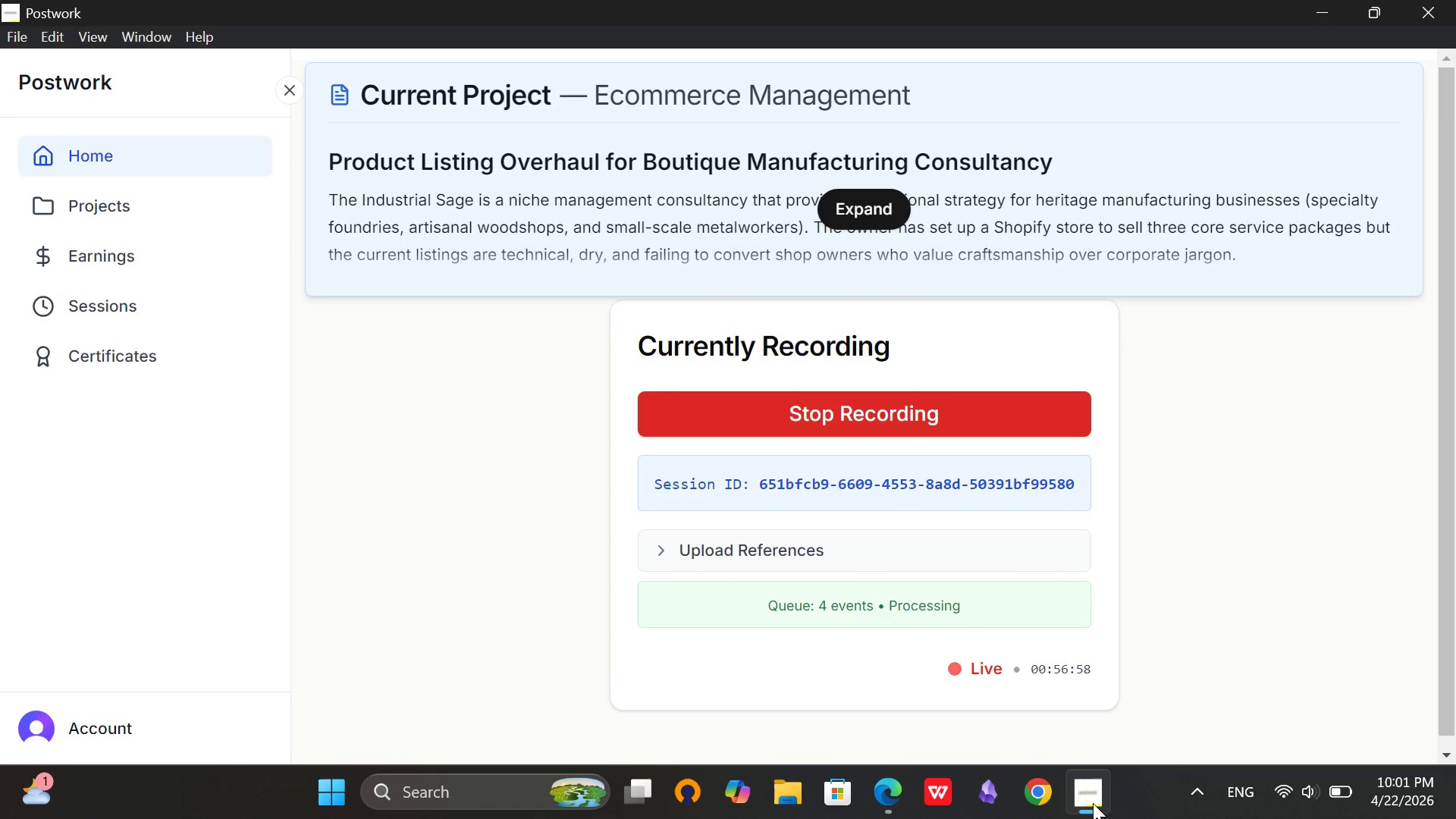 
left_click([1093, 803])
 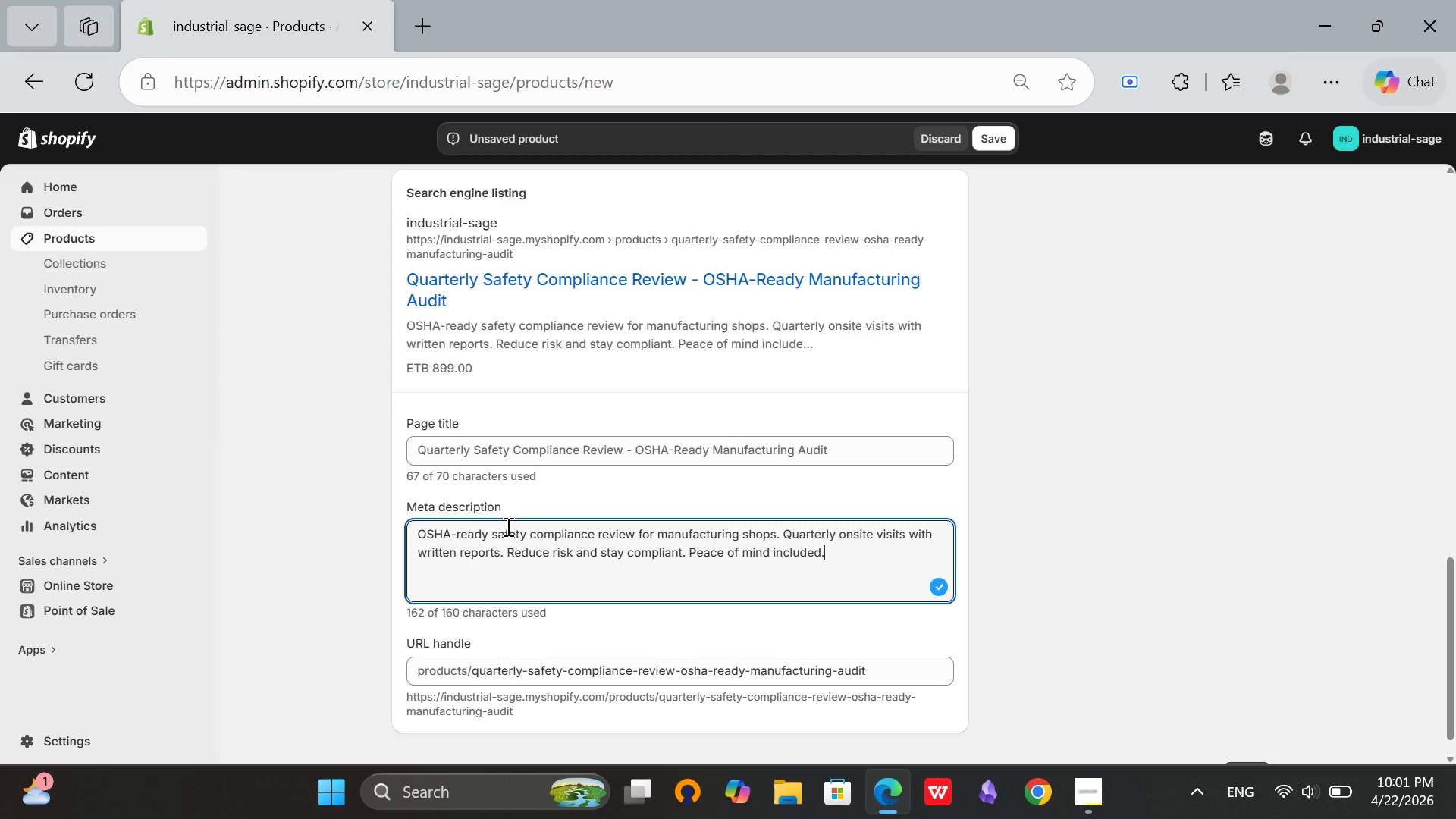 
wait(5.05)
 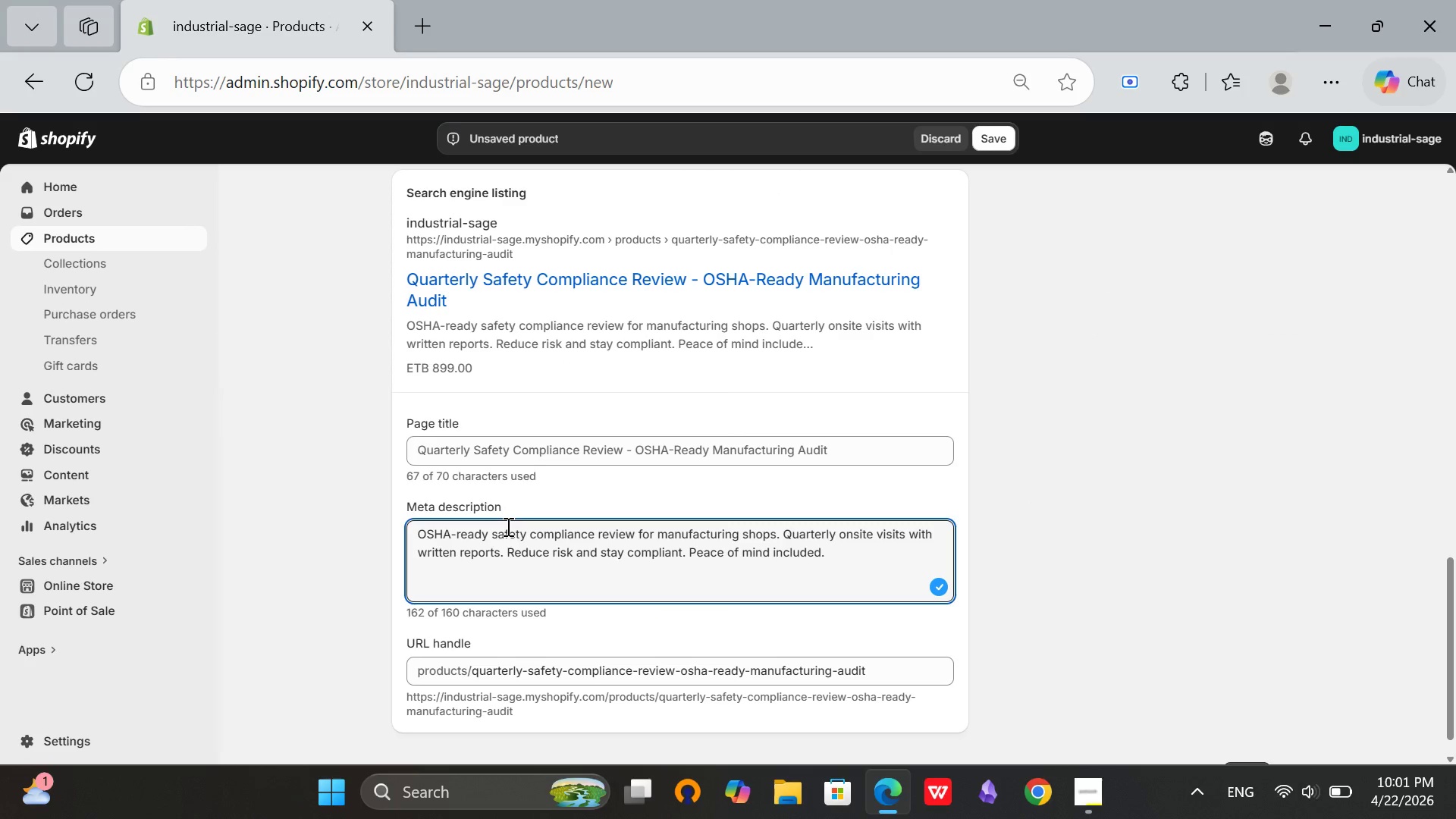 
scroll: coordinate [507, 526], scroll_direction: up, amount: 16.0
 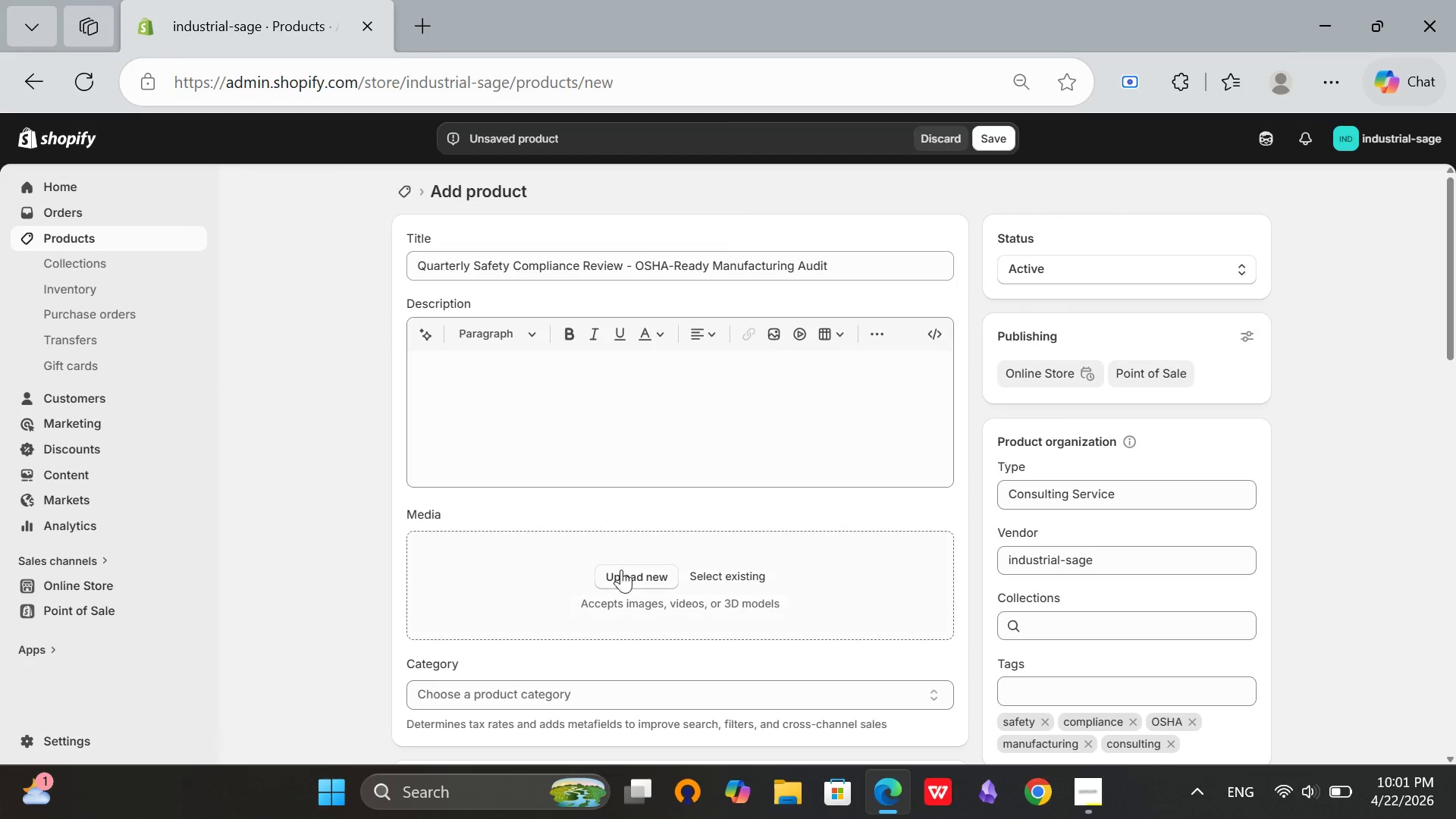 
left_click([621, 581])
 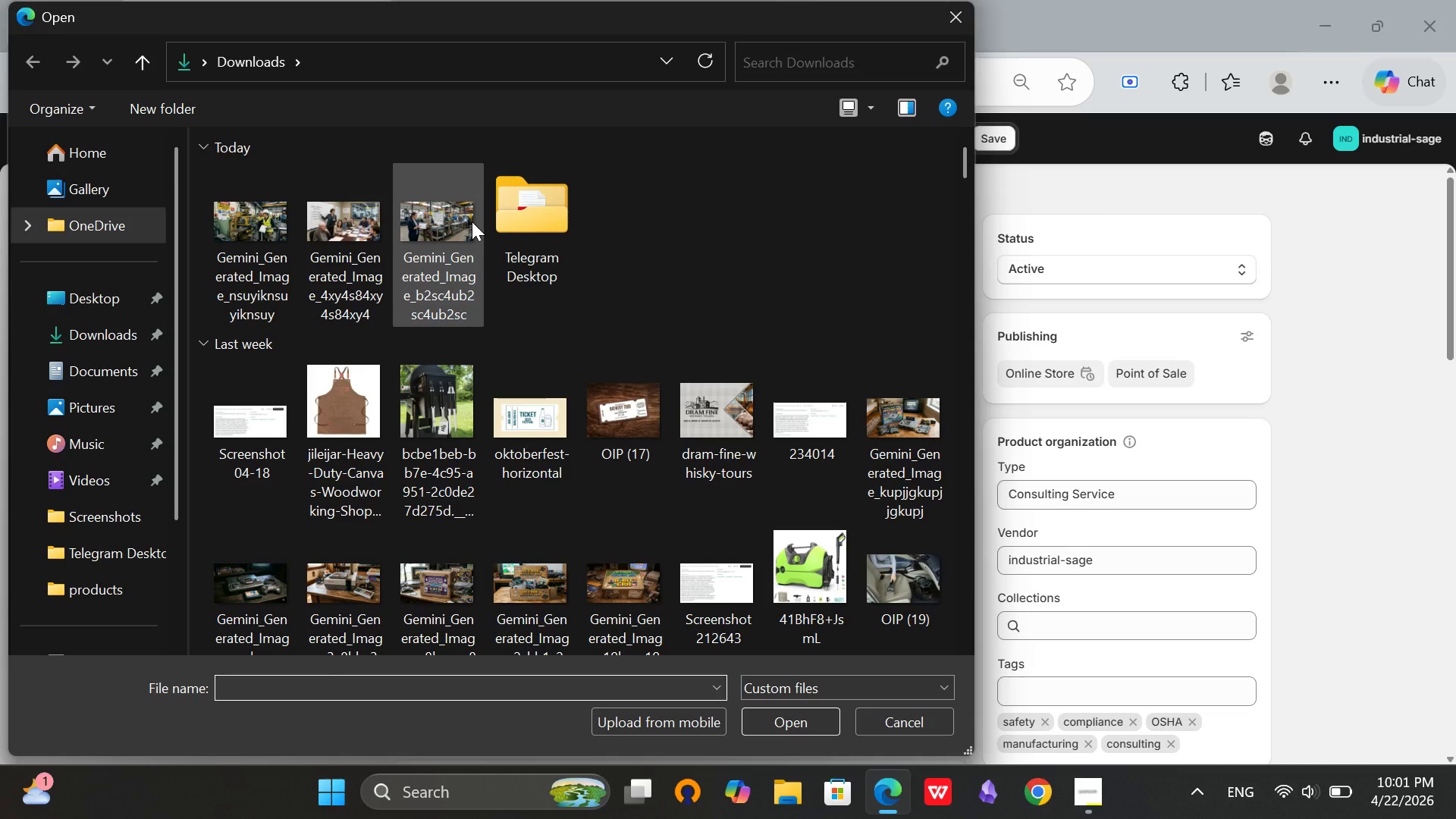 
wait(7.11)
 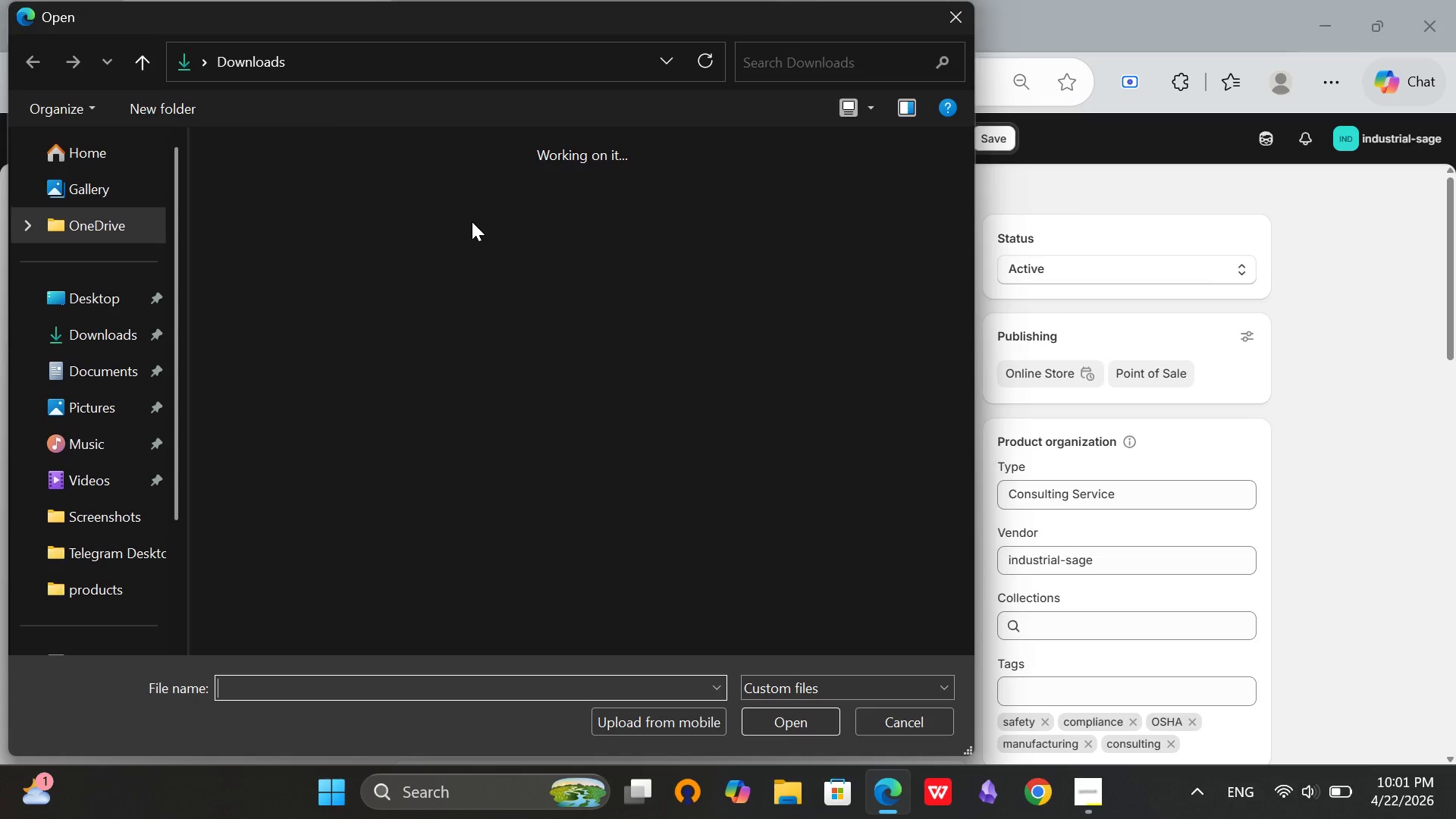 
left_click([239, 218])
 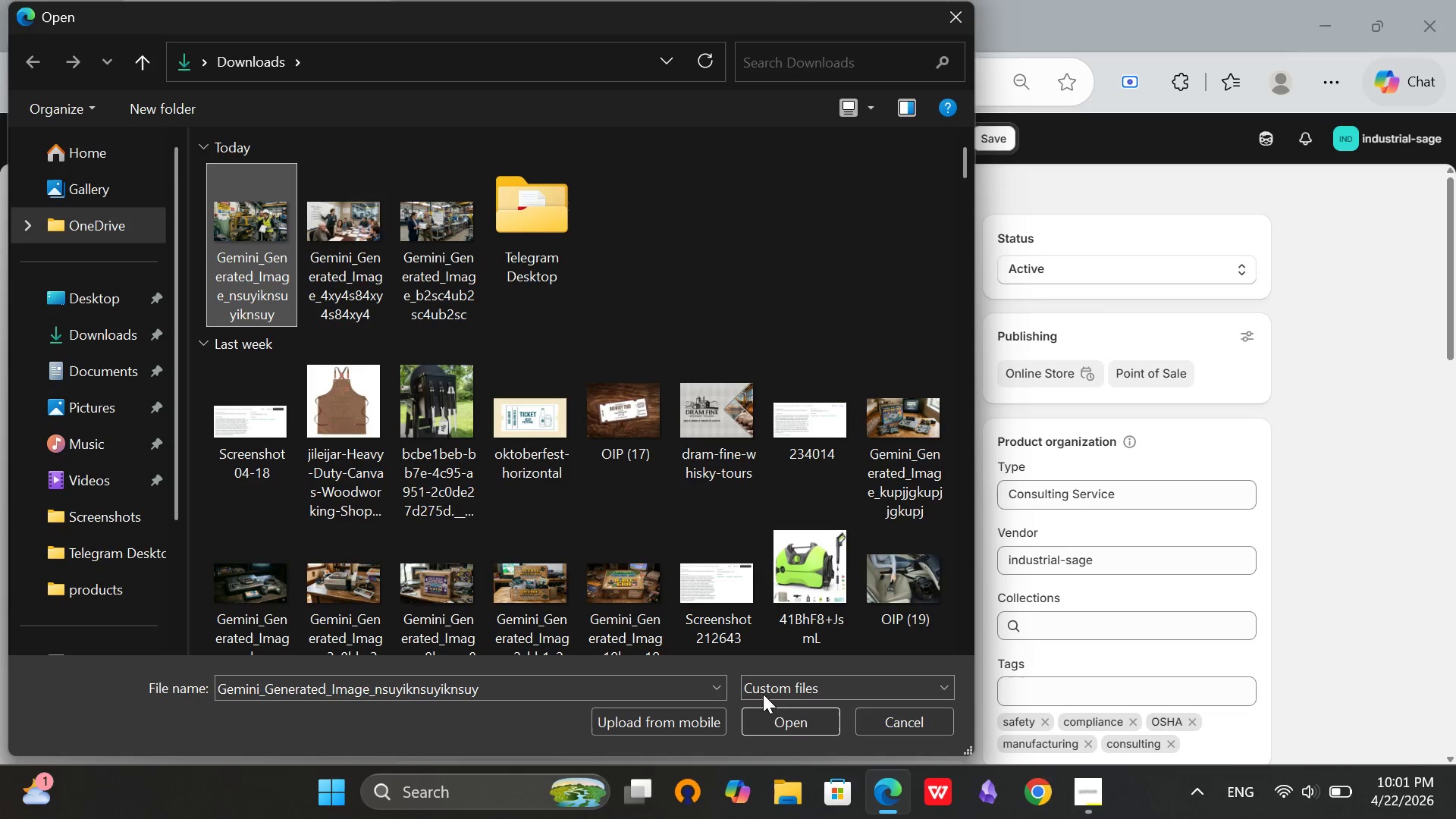 
left_click([763, 720])
 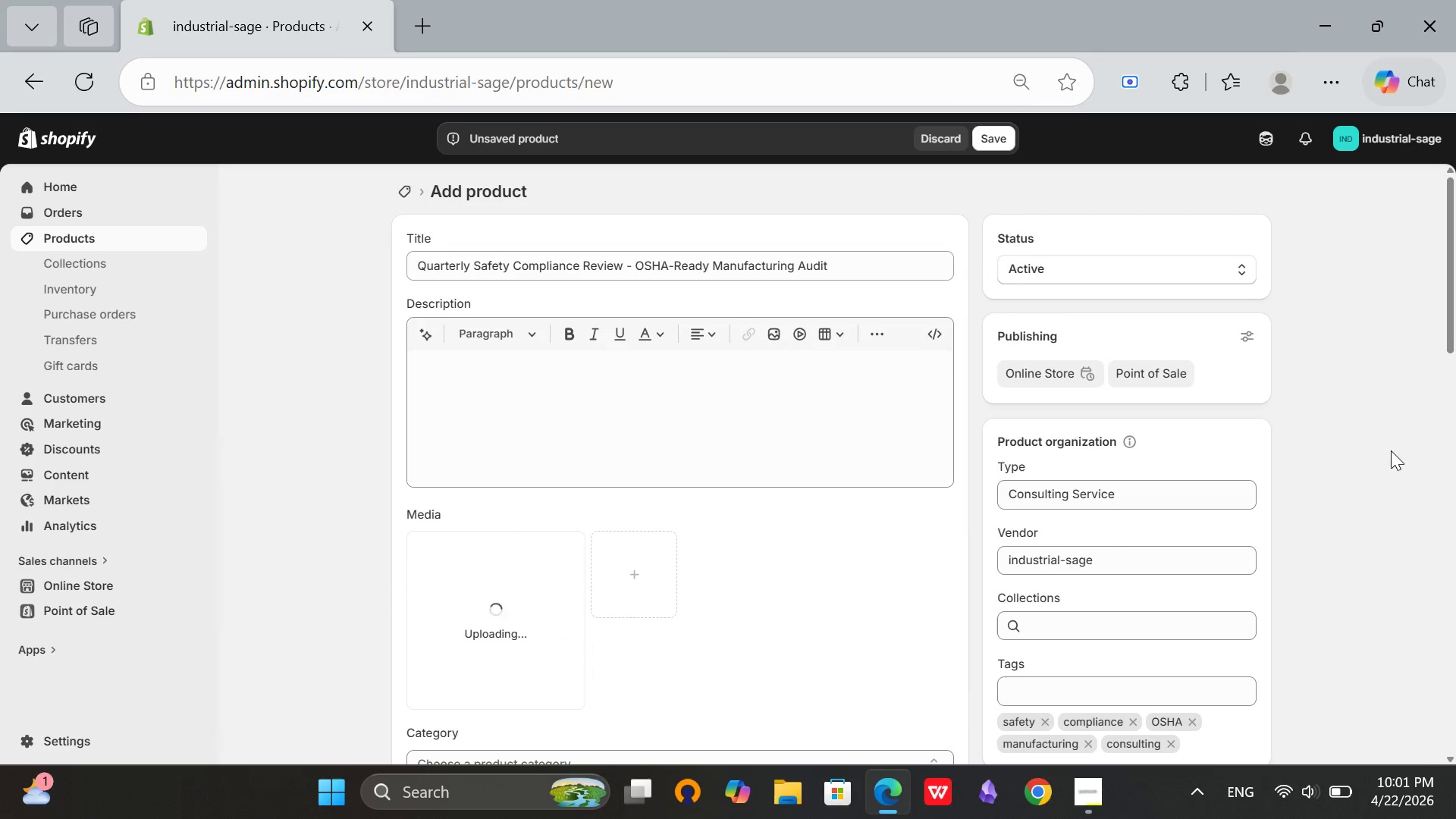 
scroll: coordinate [1391, 450], scroll_direction: down, amount: 1.0
 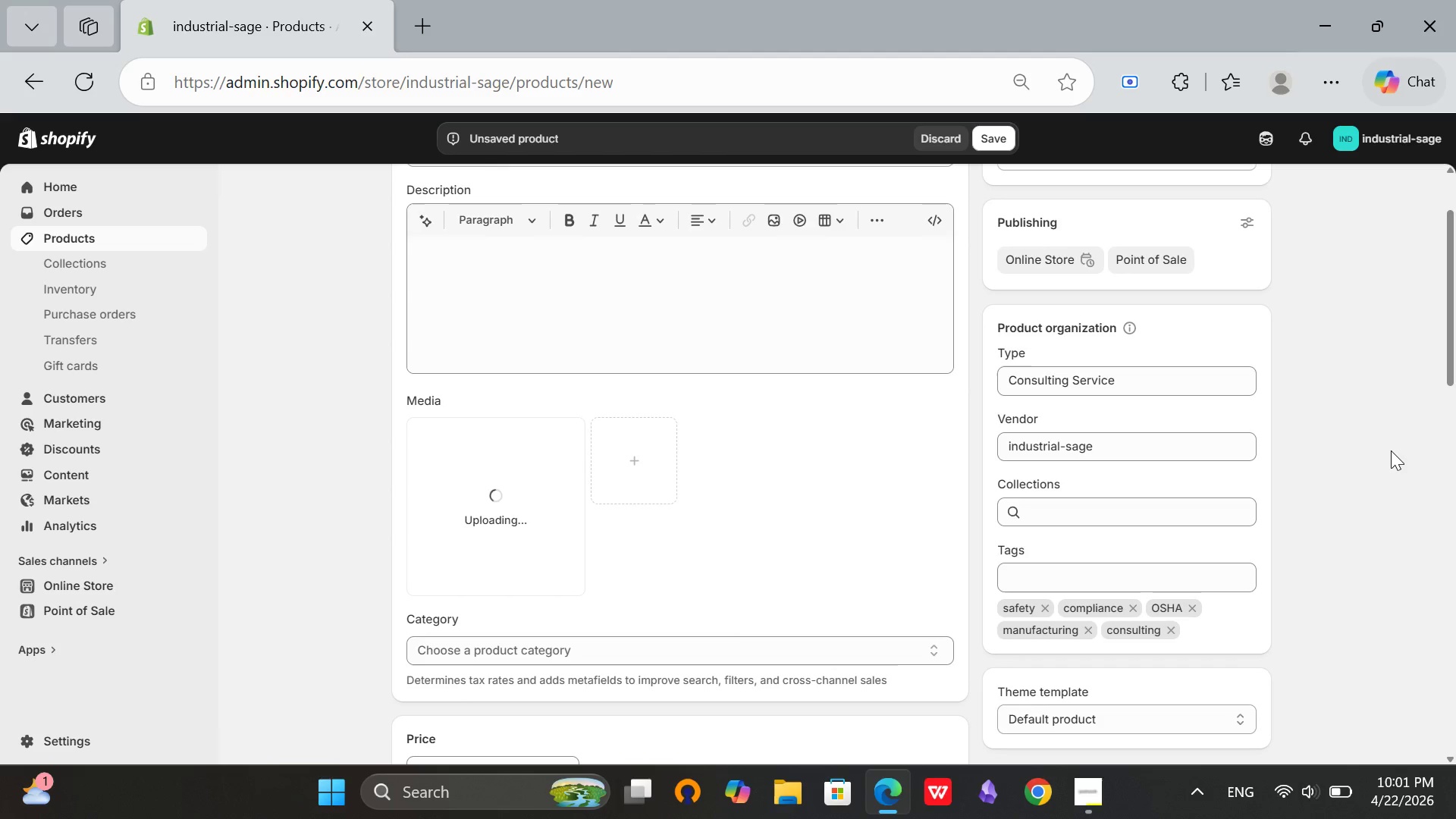 
wait(10.51)
 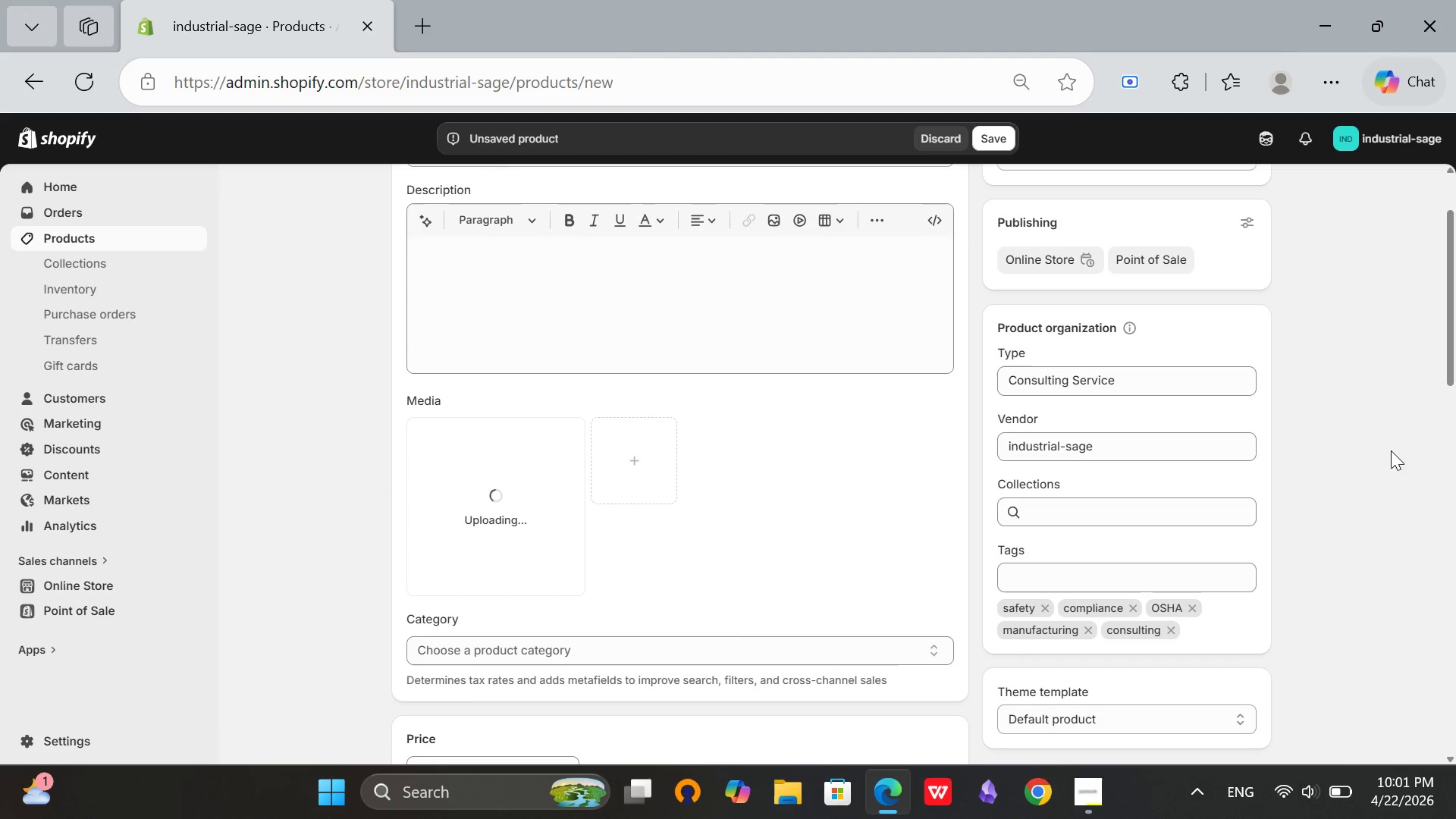 
scroll: coordinate [1391, 445], scroll_direction: up, amount: 2.0
 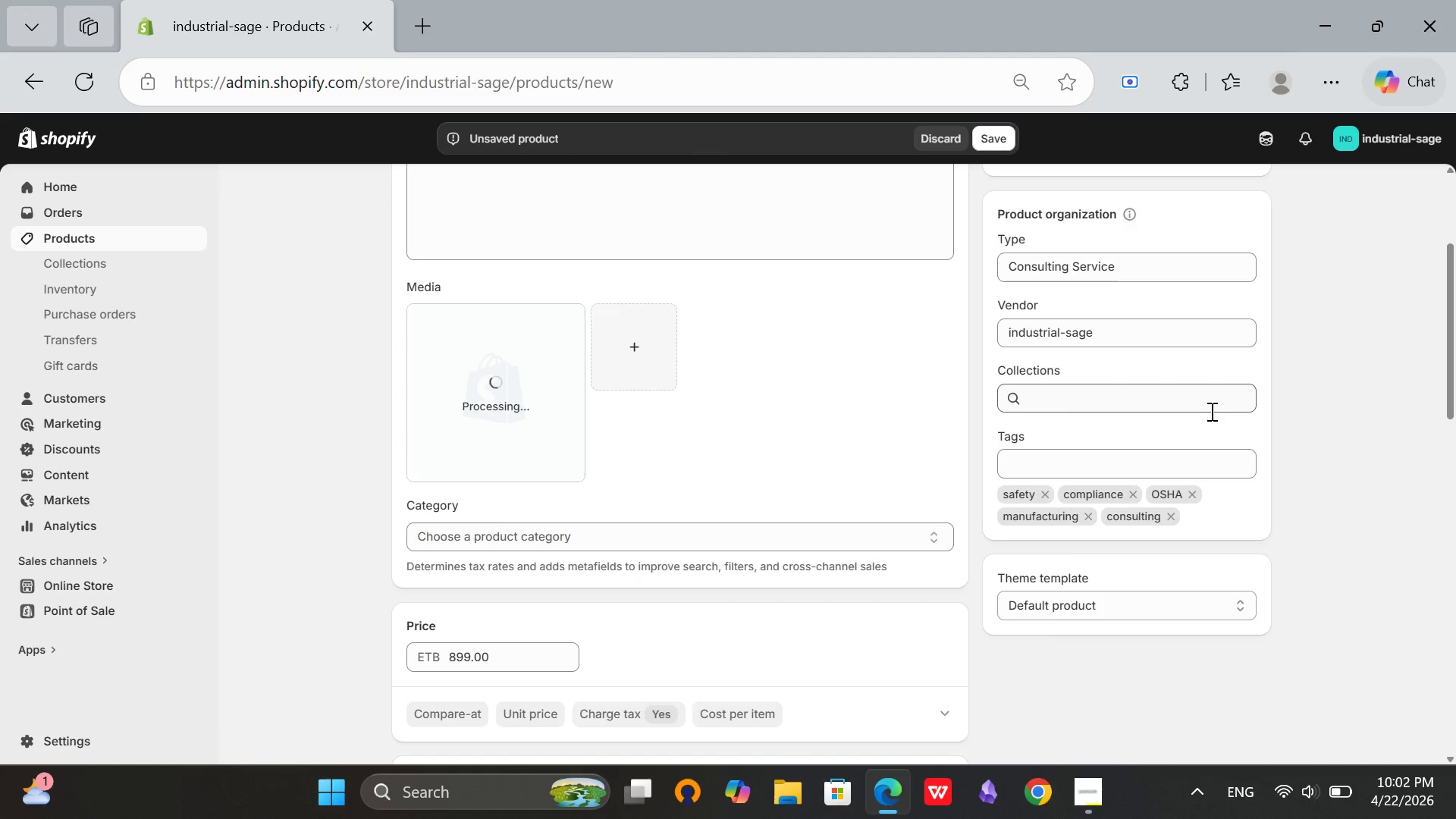 
wait(11.68)
 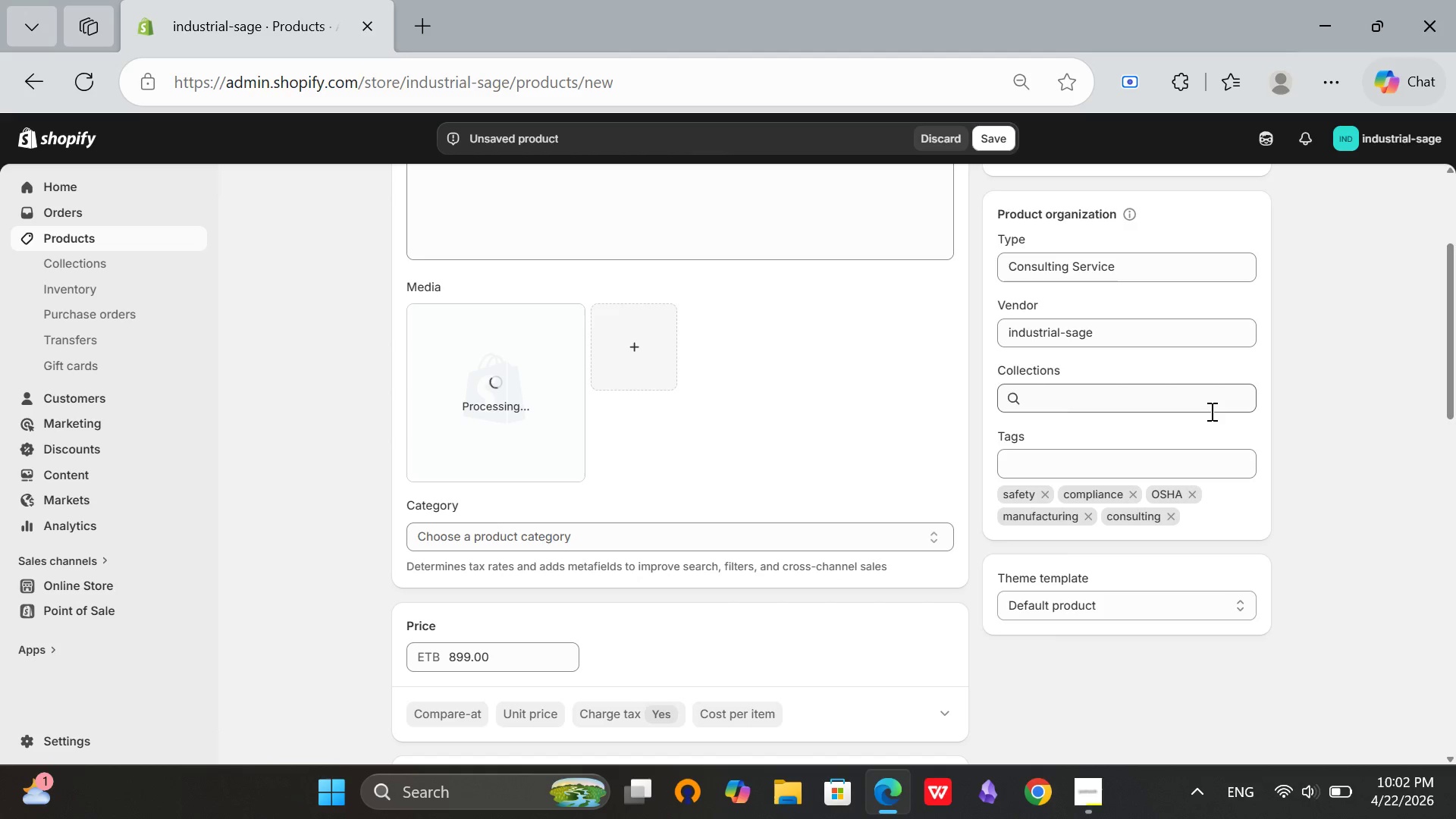 
scroll: coordinate [1211, 411], scroll_direction: down, amount: 1.0
 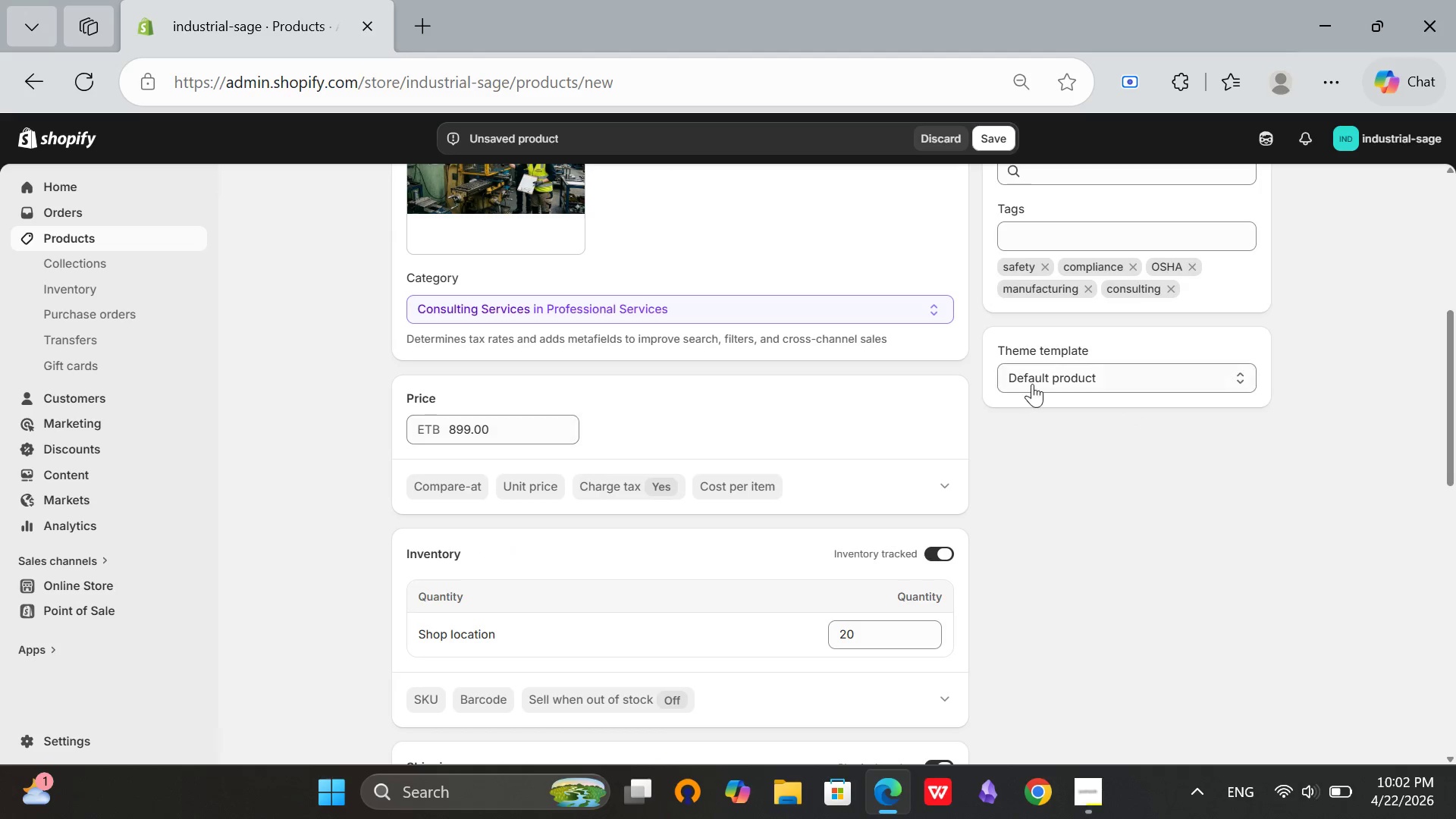 
scroll: coordinate [1023, 386], scroll_direction: up, amount: 2.0
 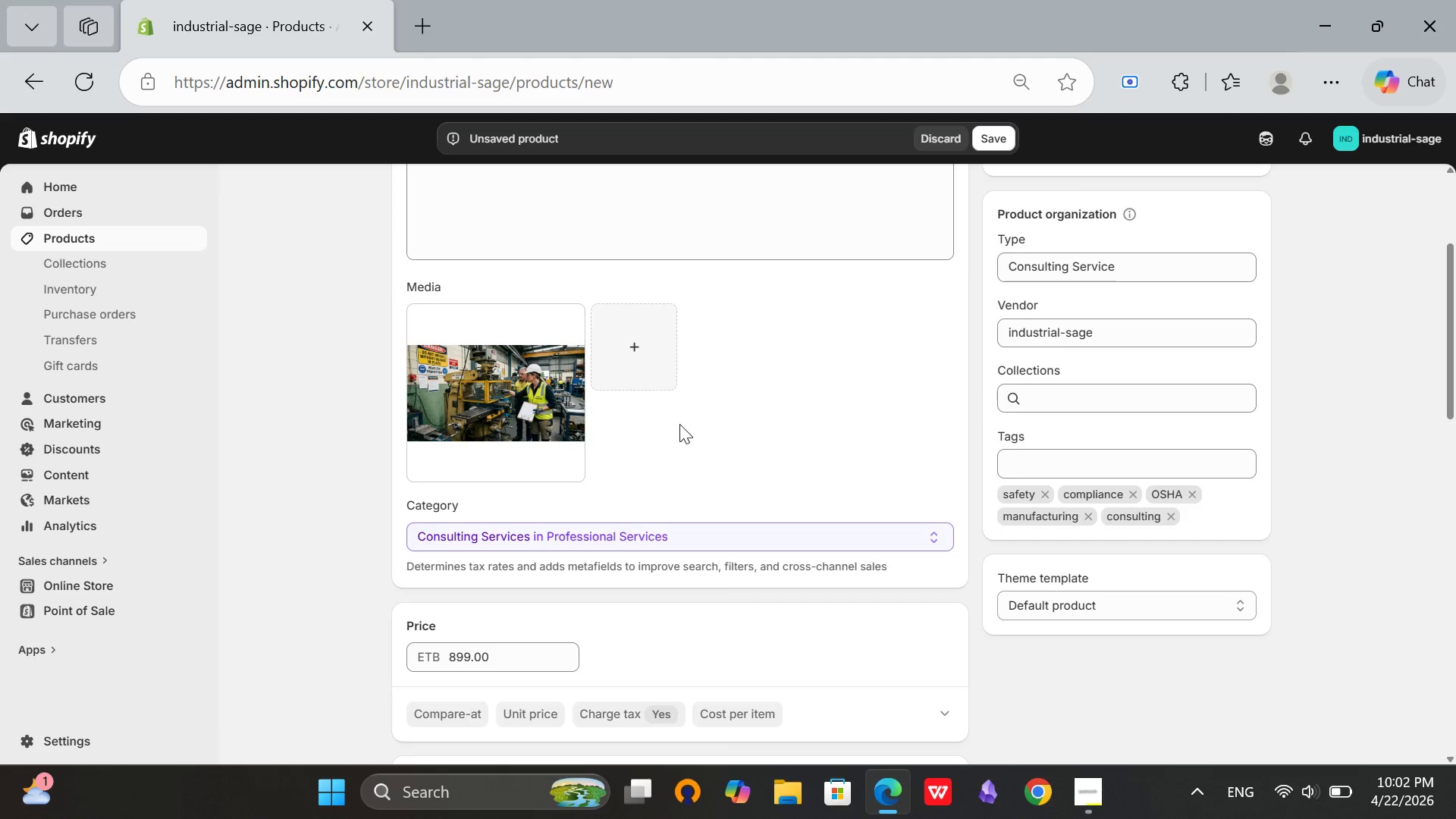 
mouse_move([529, 394])
 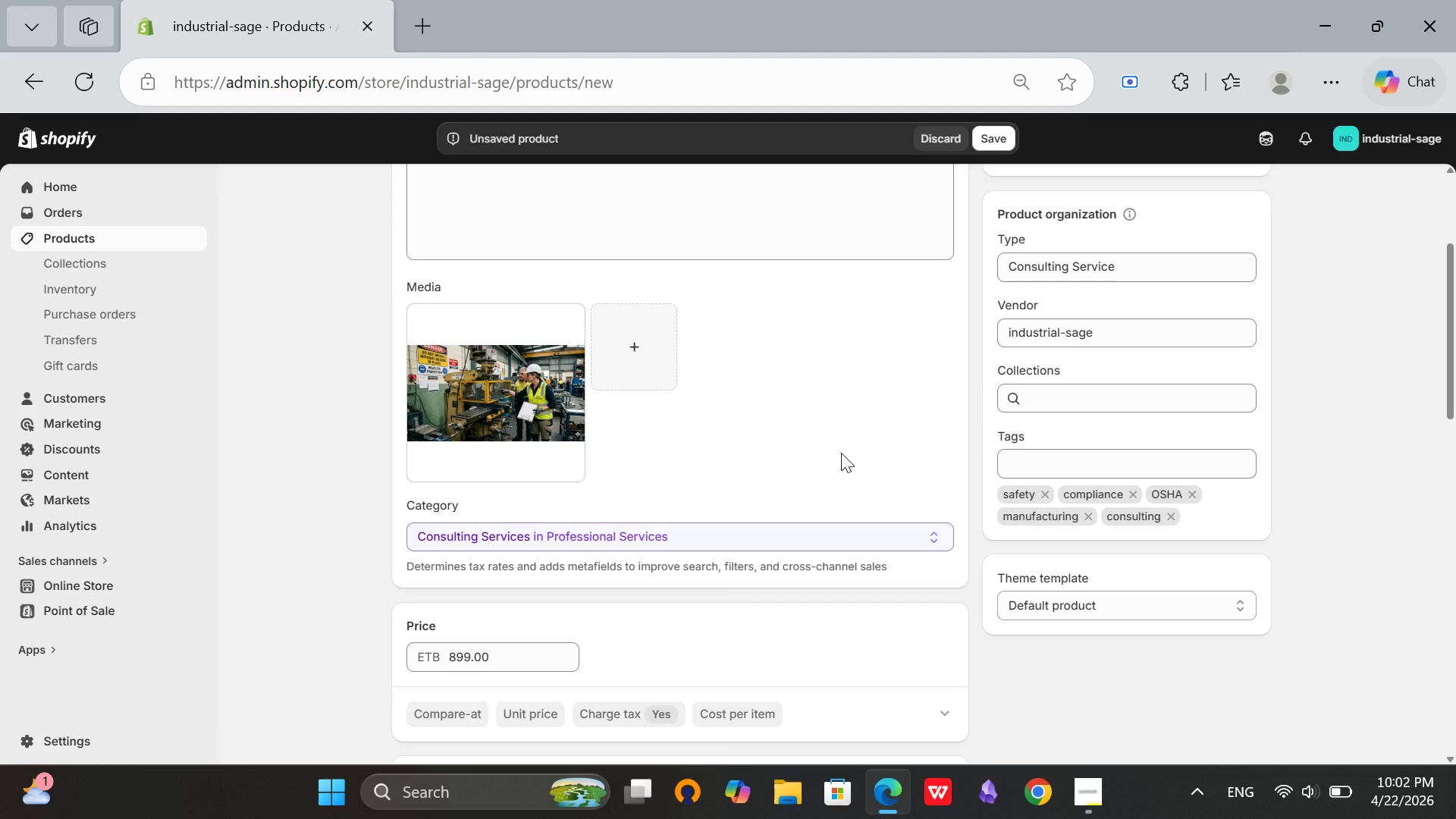 
scroll: coordinate [853, 447], scroll_direction: down, amount: 10.0
 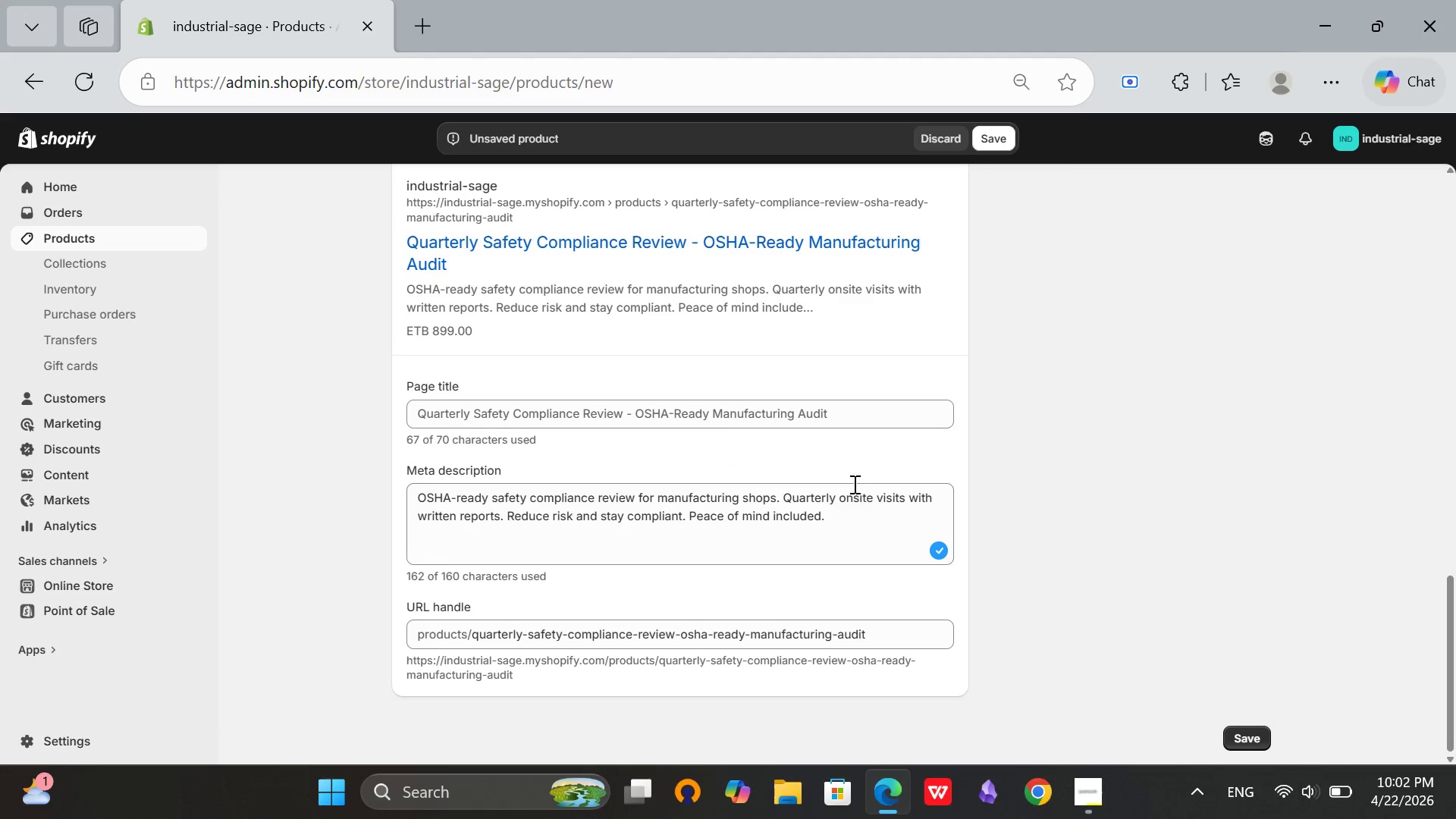 
left_click([584, 413])
 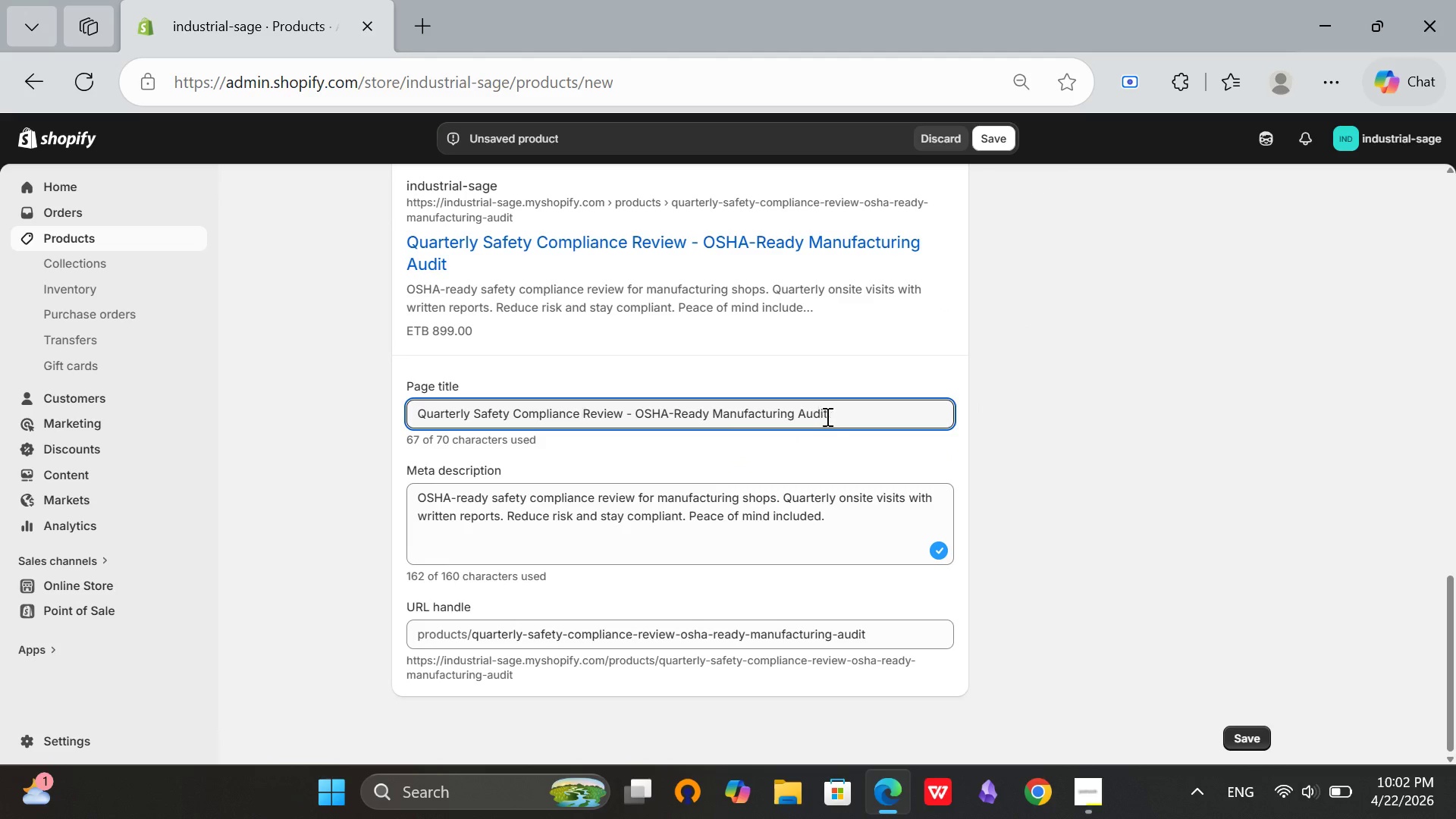 
left_click([832, 417])
 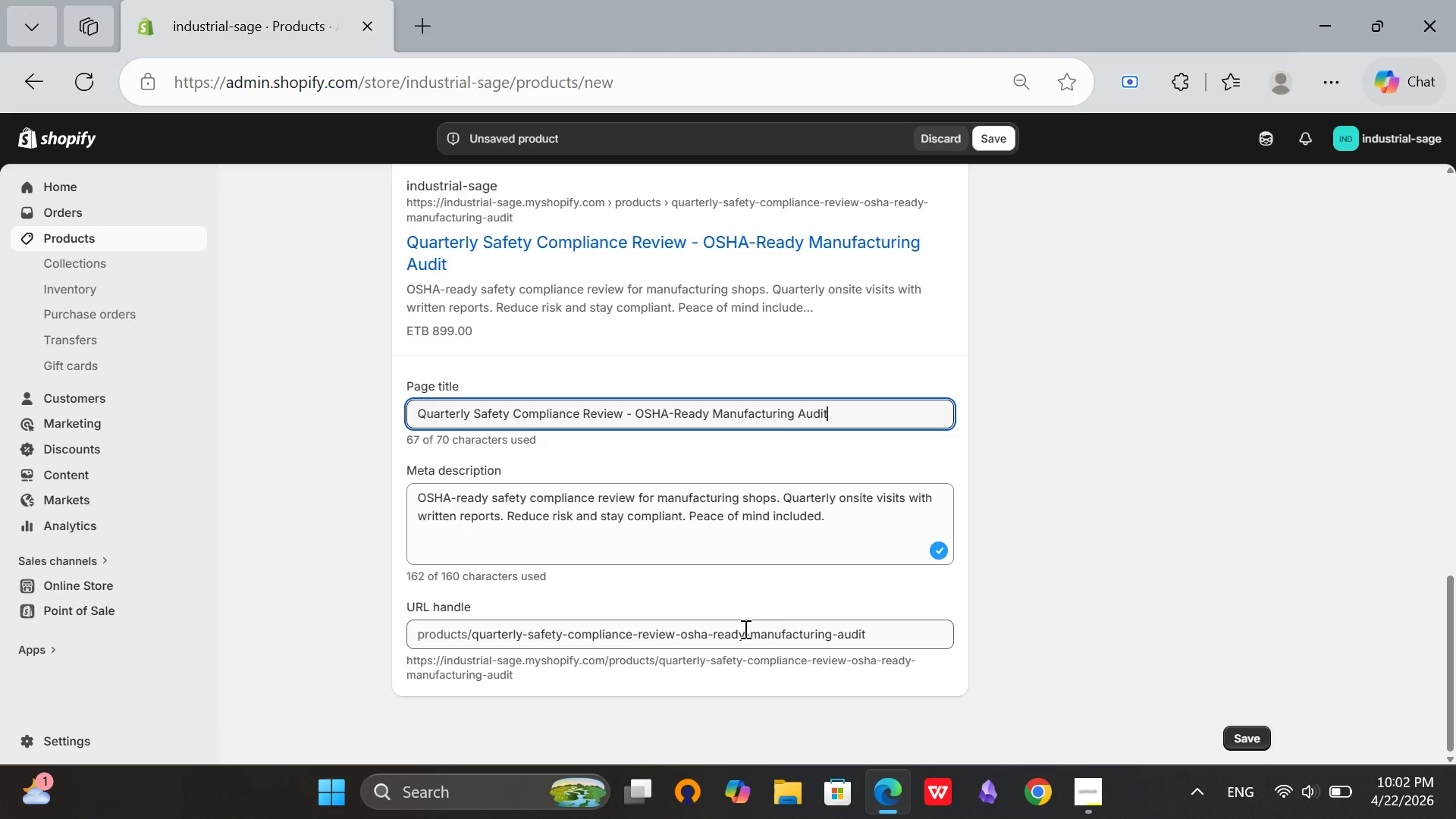 
wait(5.91)
 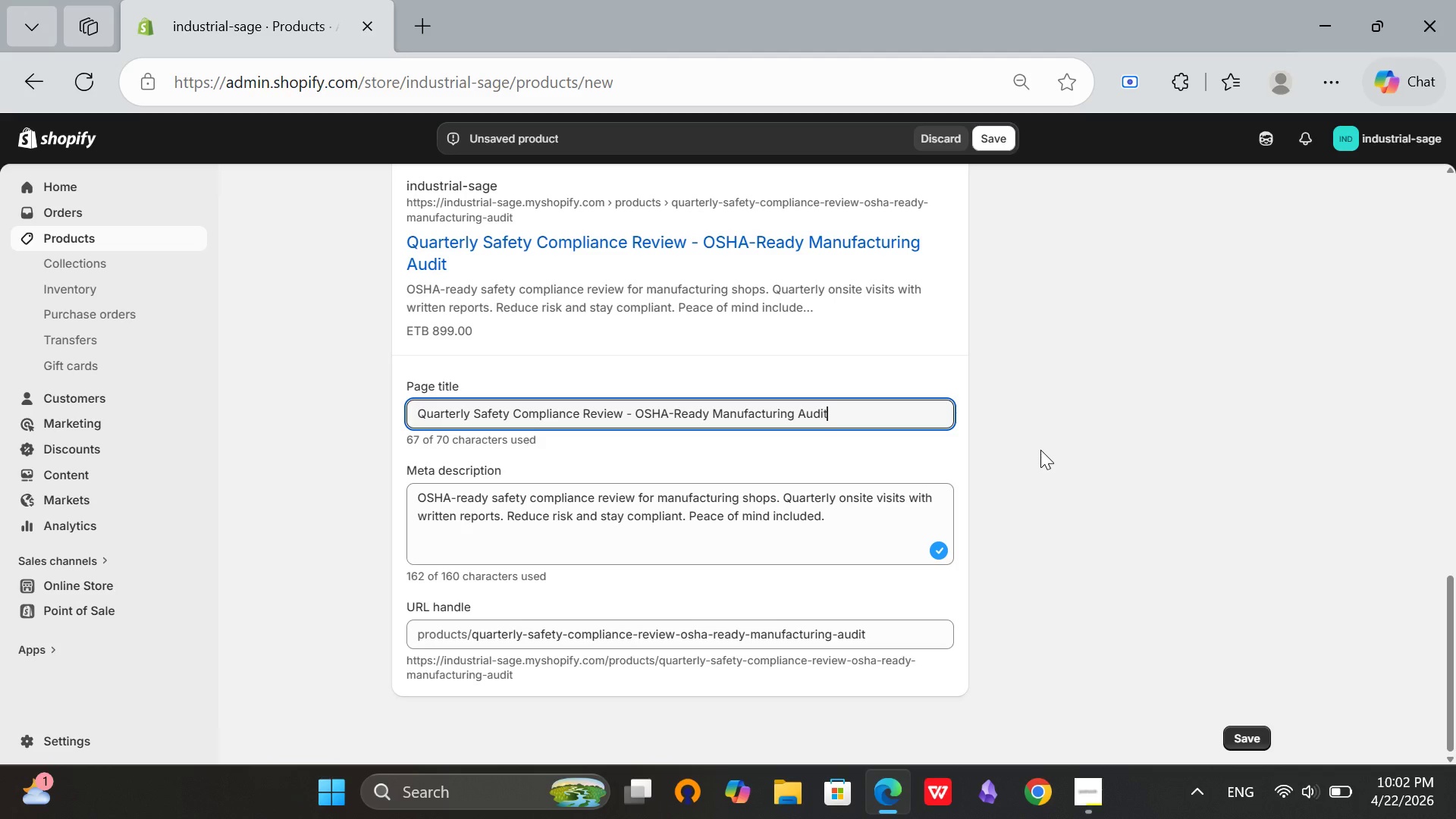 
left_click_drag(start_coordinate=[676, 632], to_coordinate=[915, 661])
 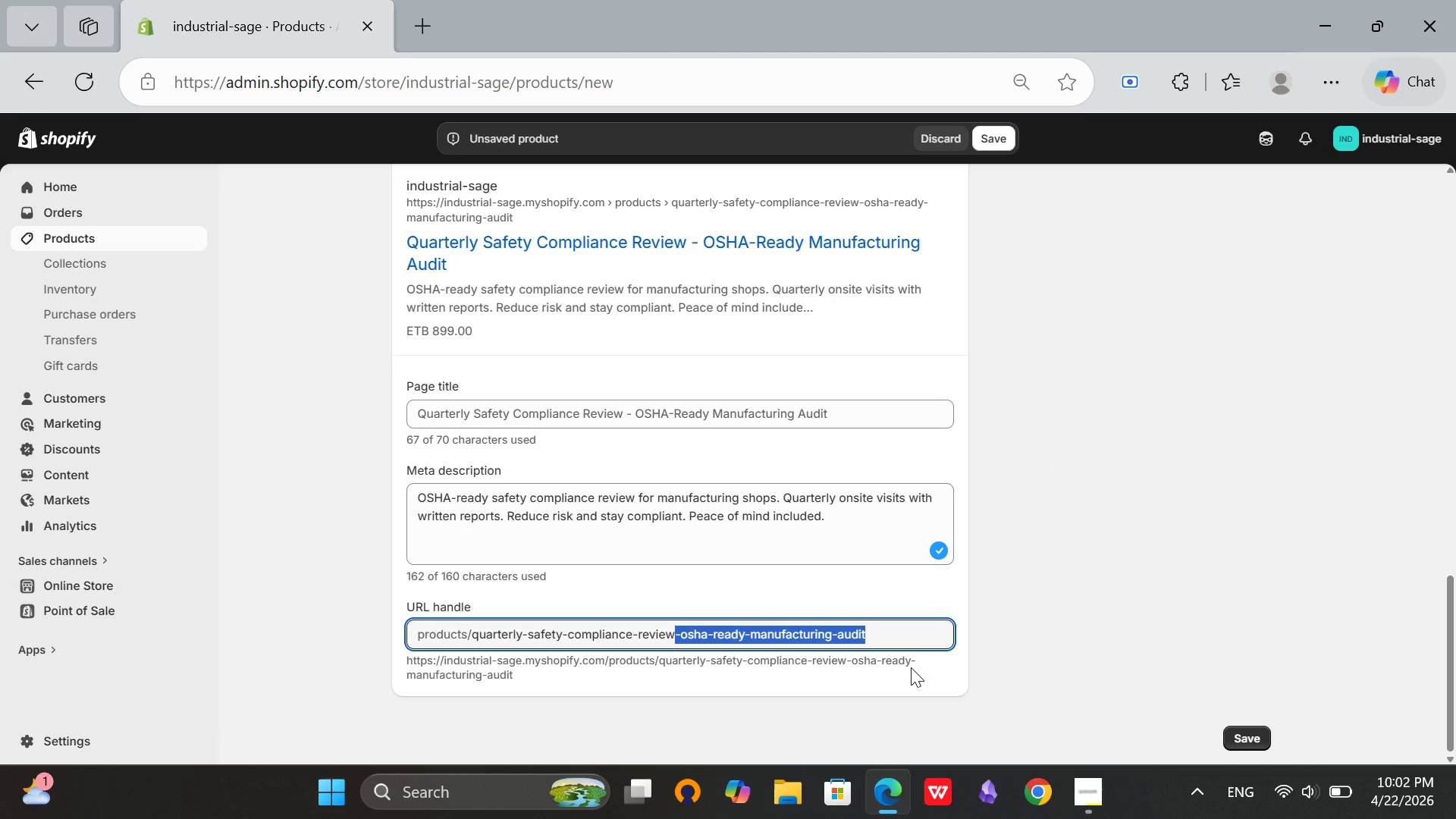 
key(Backspace)
 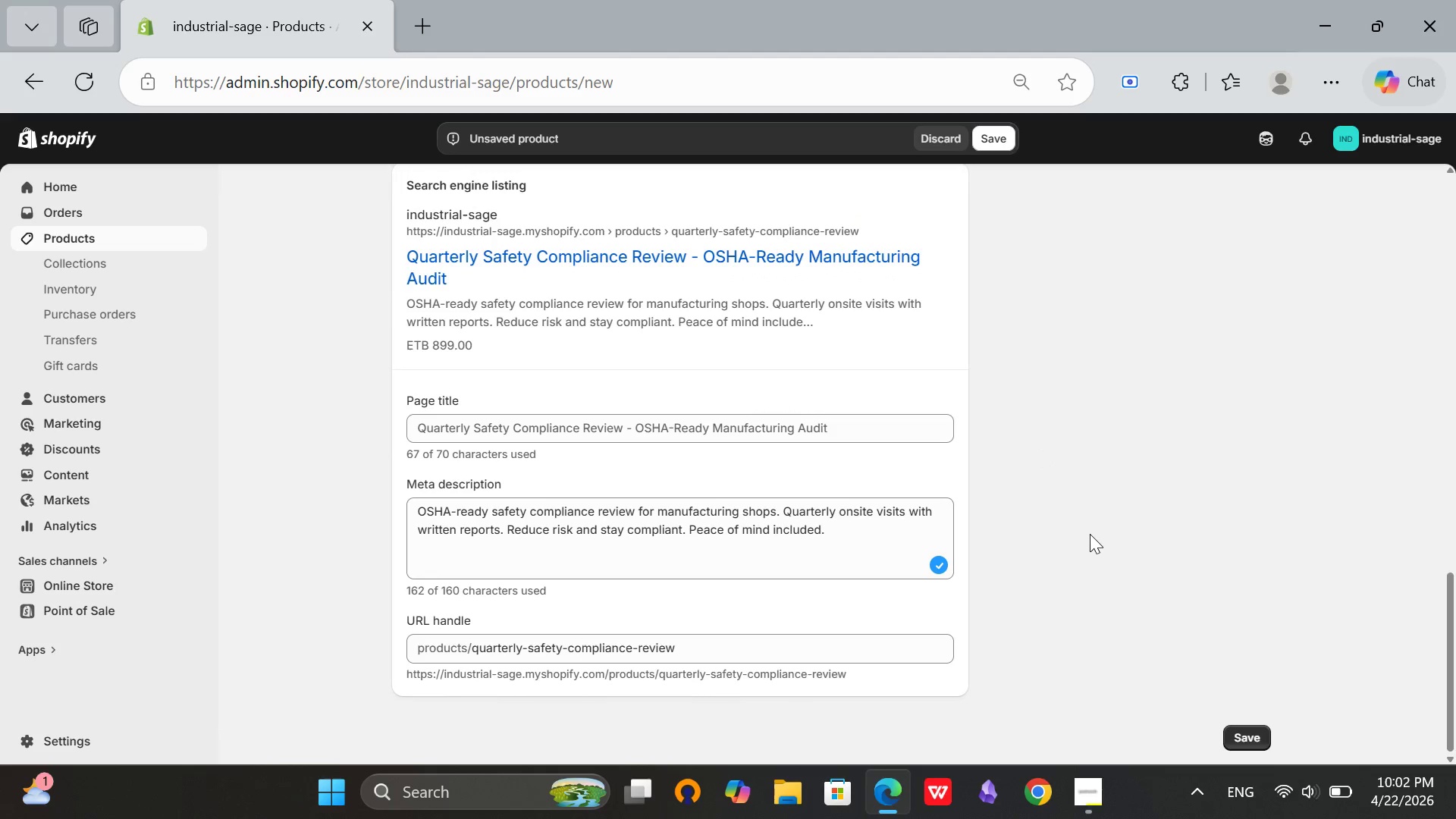 
scroll: coordinate [830, 453], scroll_direction: up, amount: 13.0
 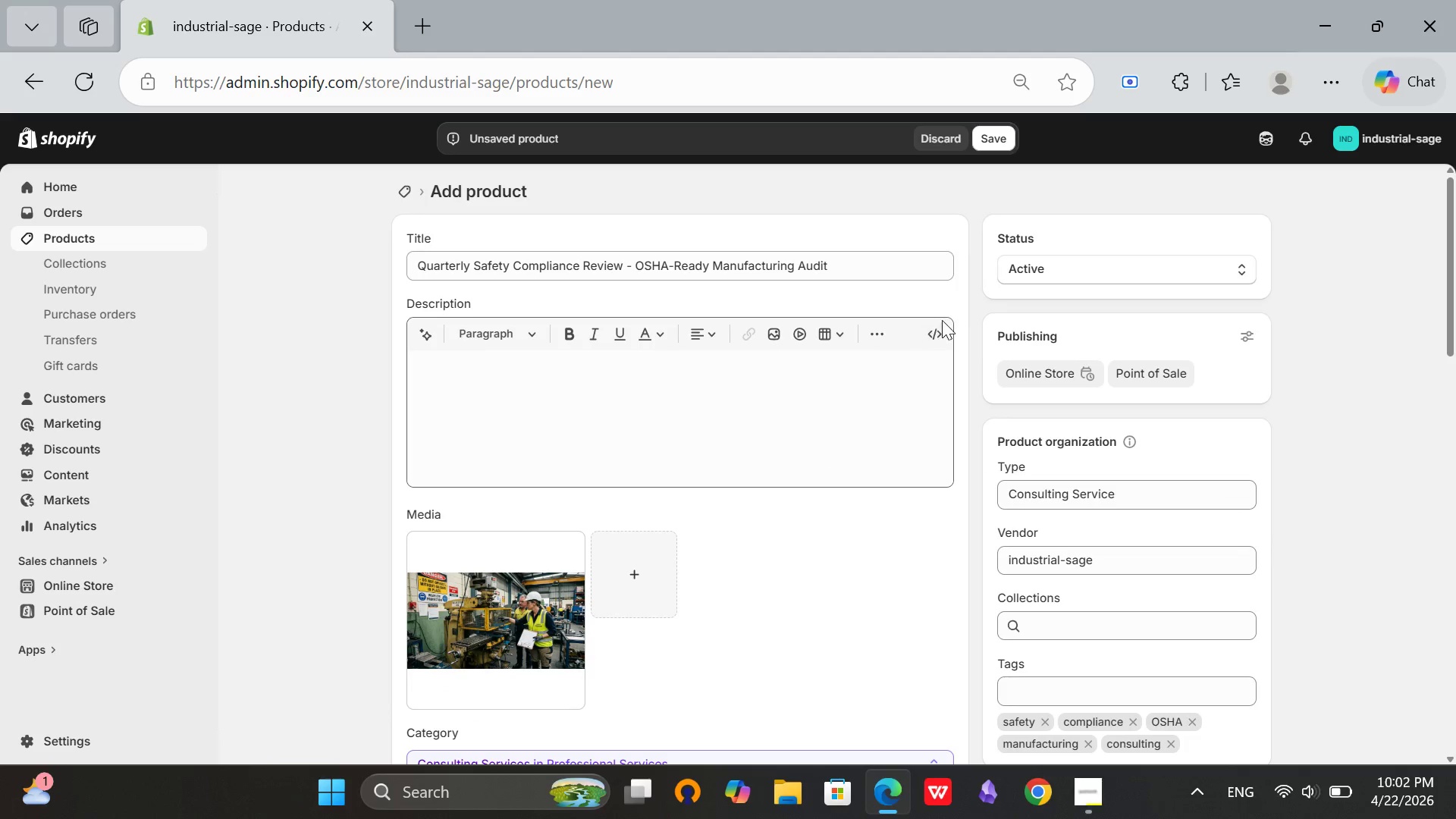 
left_click([945, 344])
 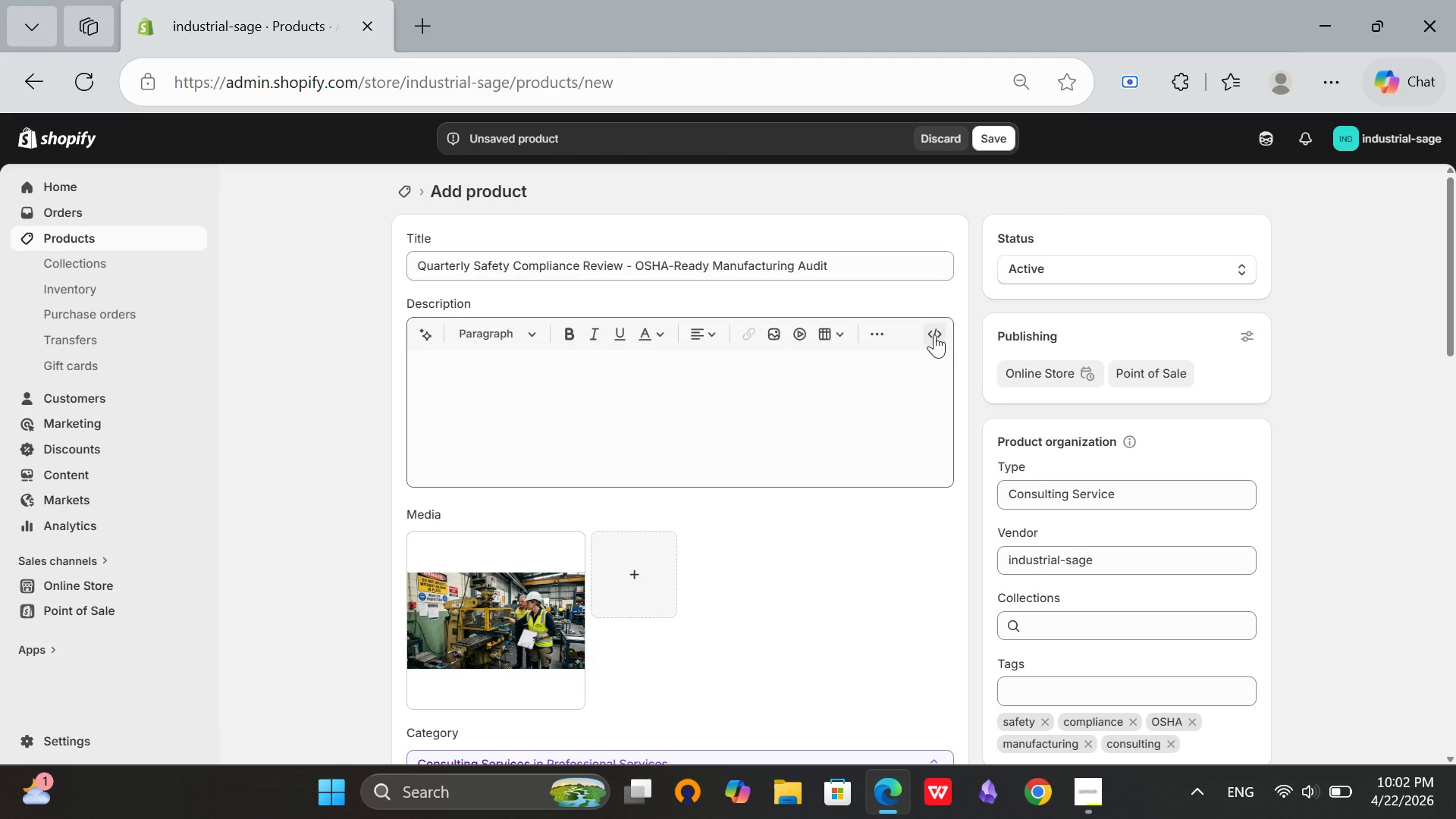 
left_click([933, 333])
 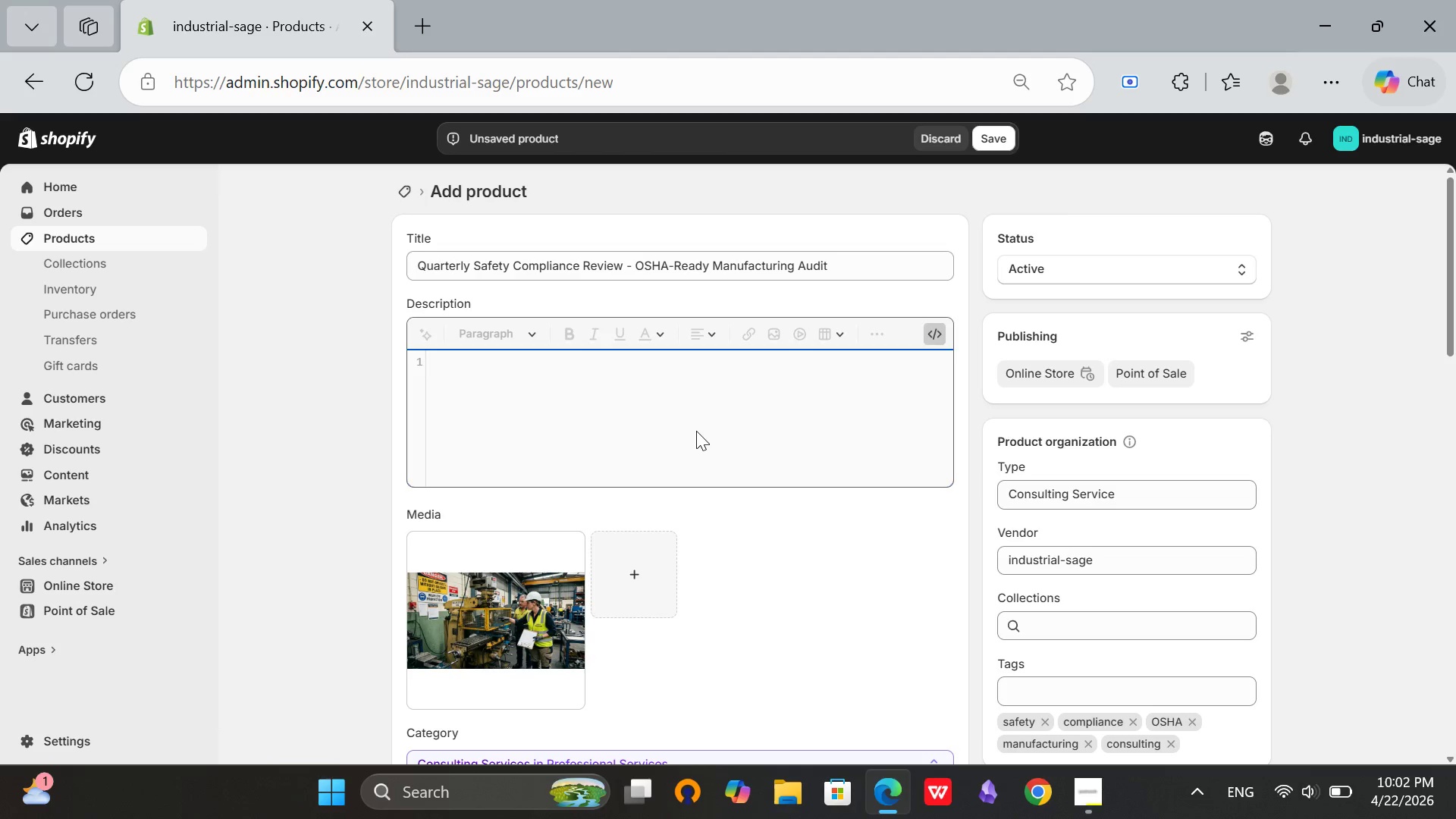 
type(<h2>Safety Compliance Should Protect Your People, Not Just)
 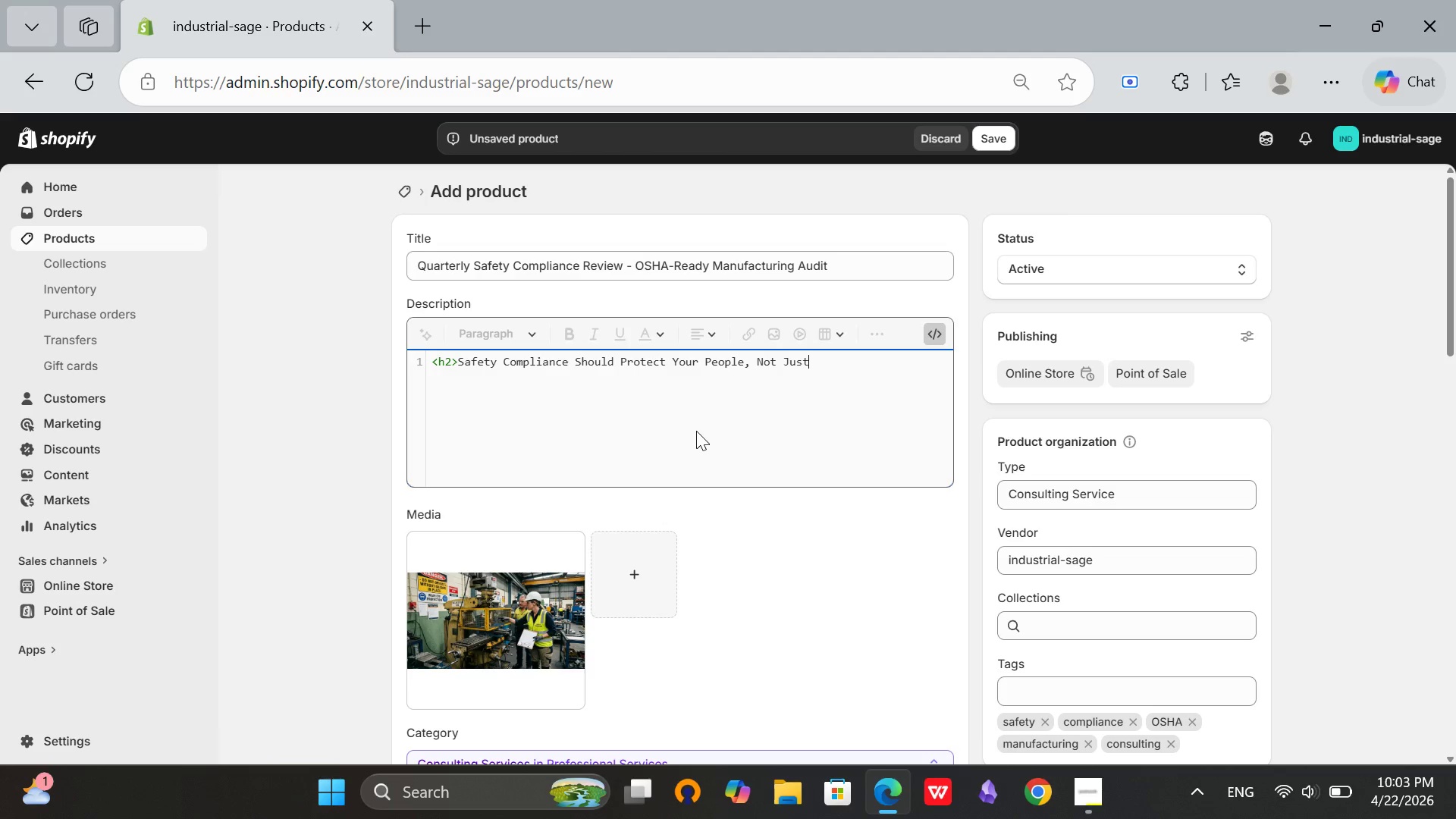 
type( Youur Paperwork.</h3)
key(Backspace)
type(2>)
 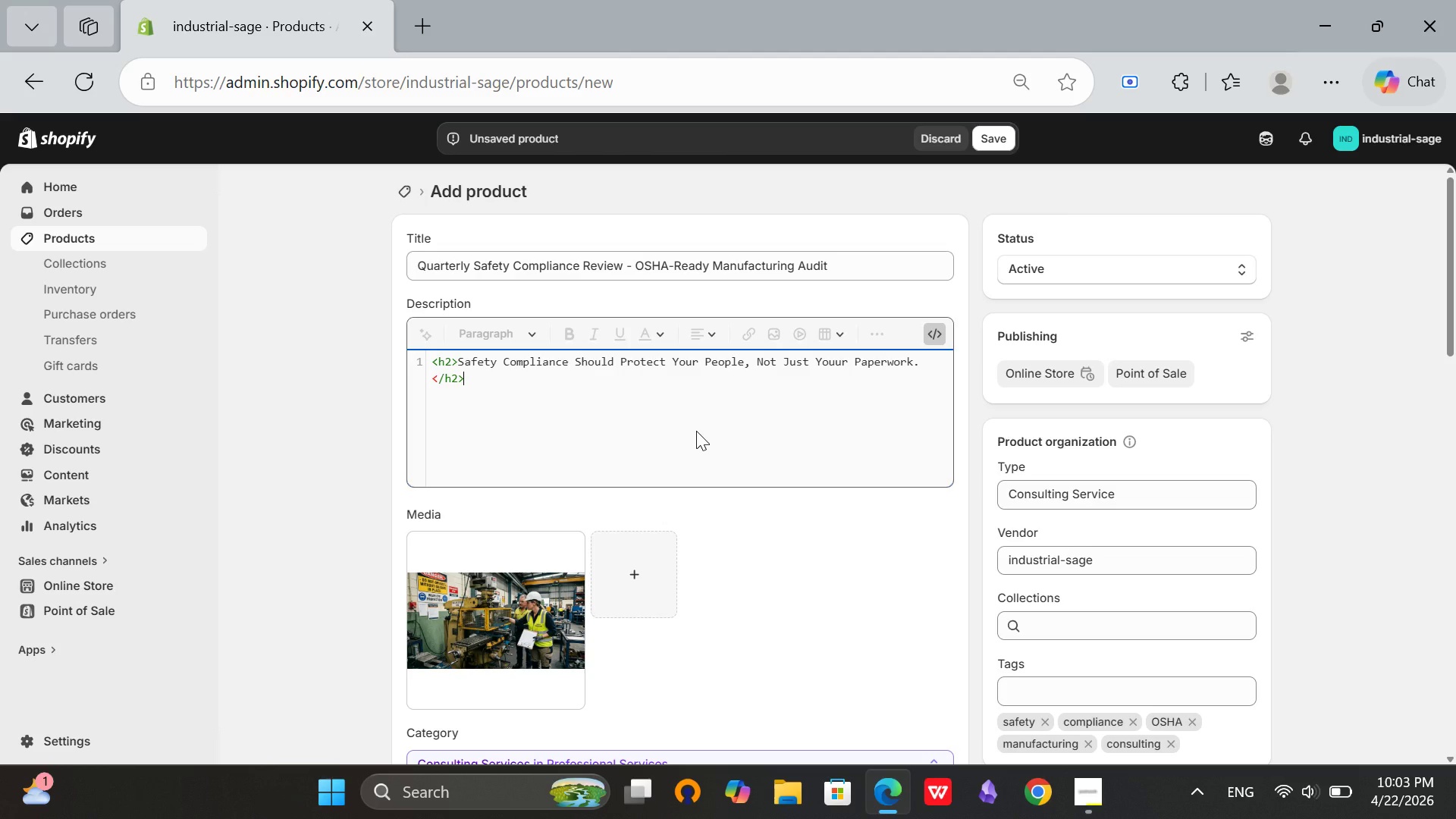 
key(Enter)
 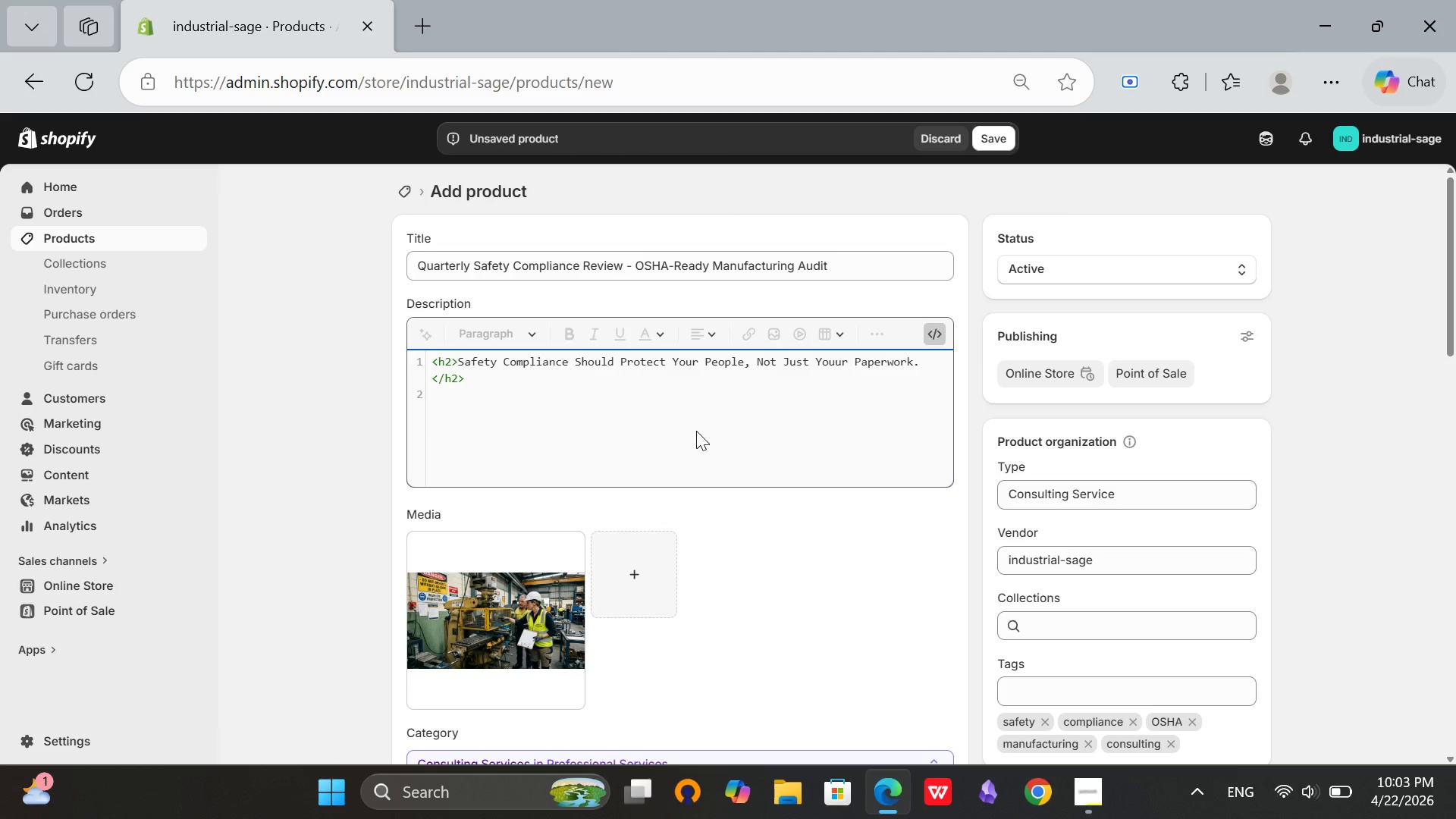 
type(<p>The Quartte)
key(Backspace)
key(Backspace)
type(erly Safety Compliannce)
 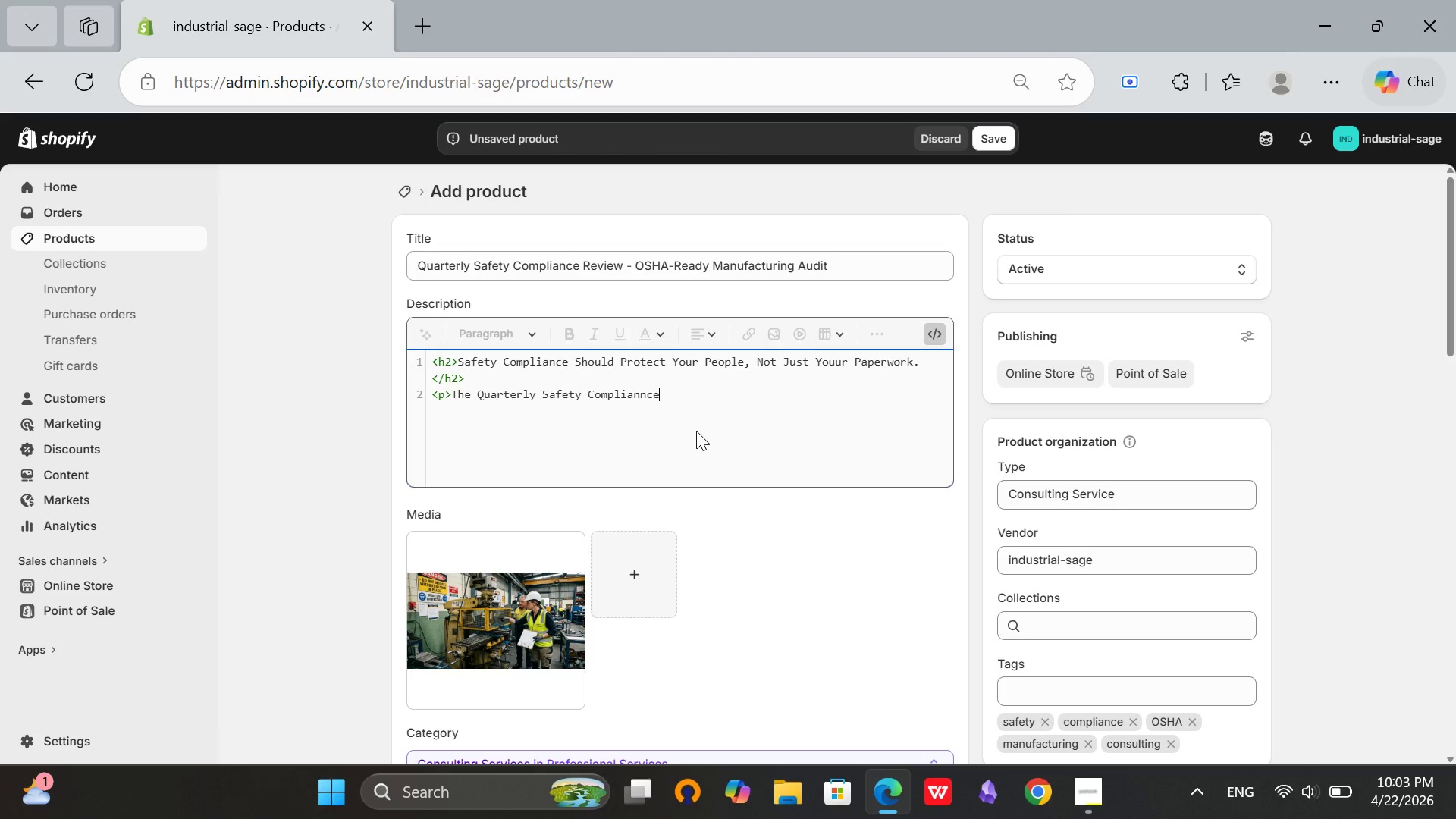 
key(ArrowLeft)
 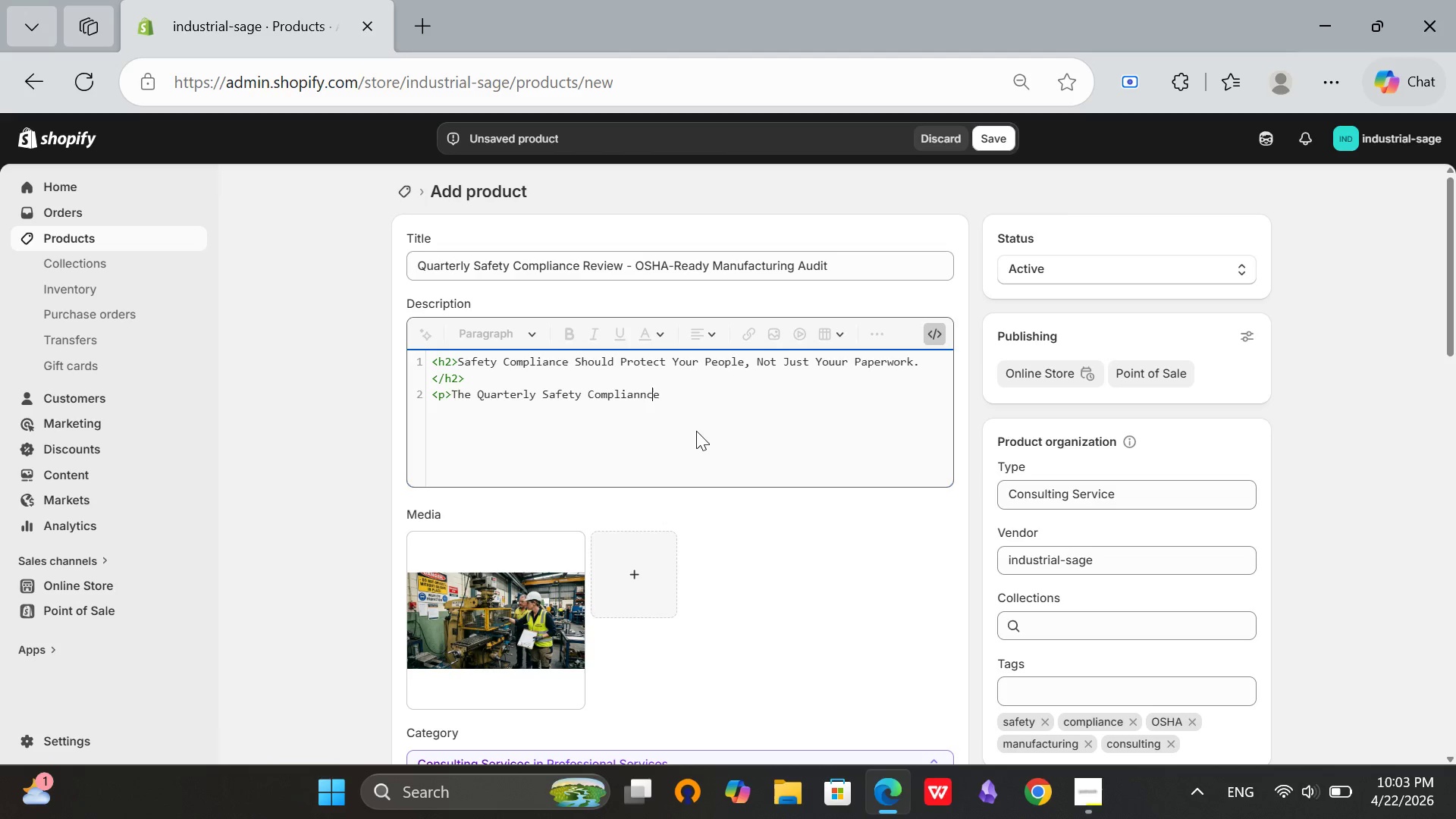 
key(ArrowLeft)
 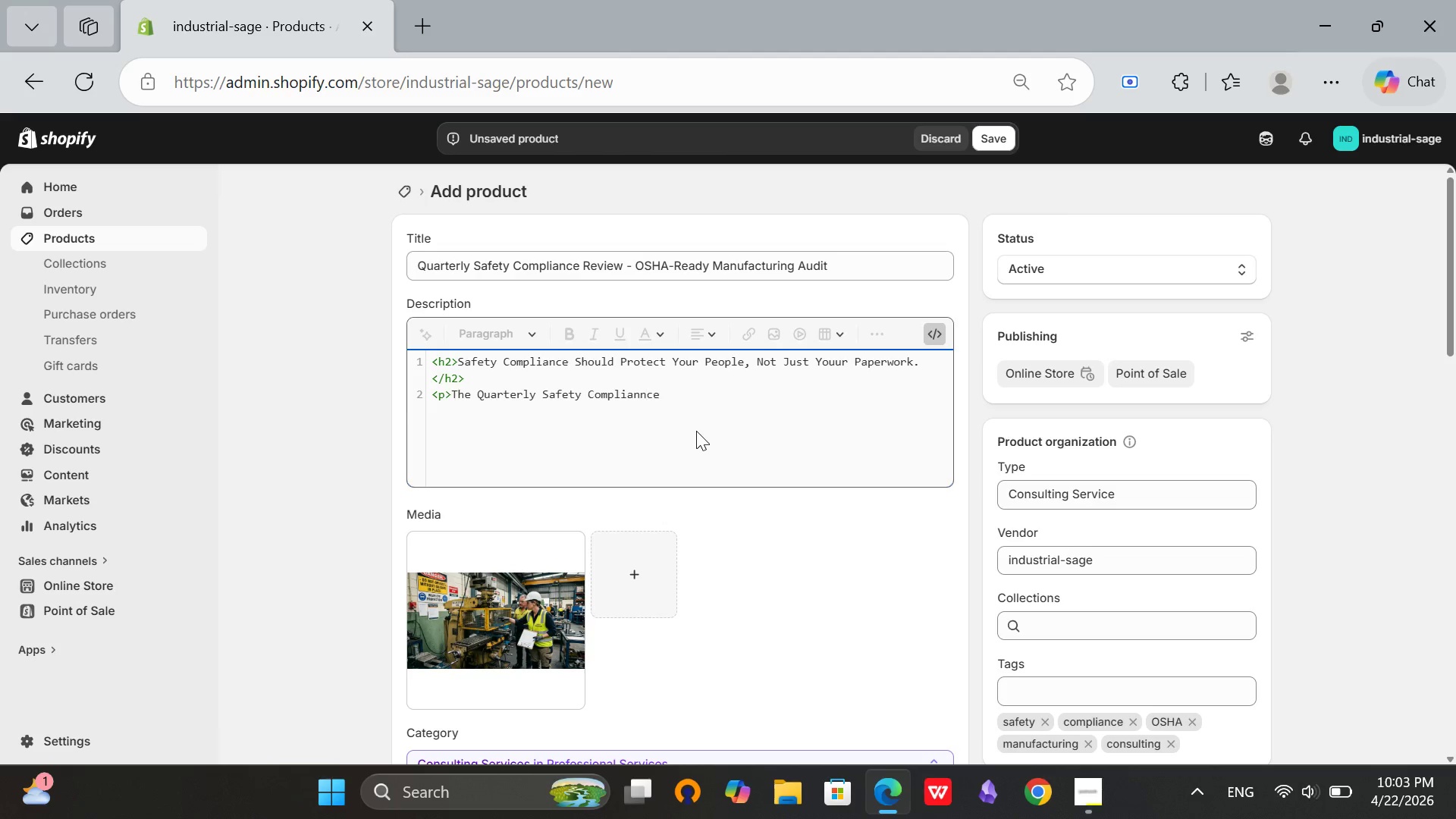 
key(Backspace)
 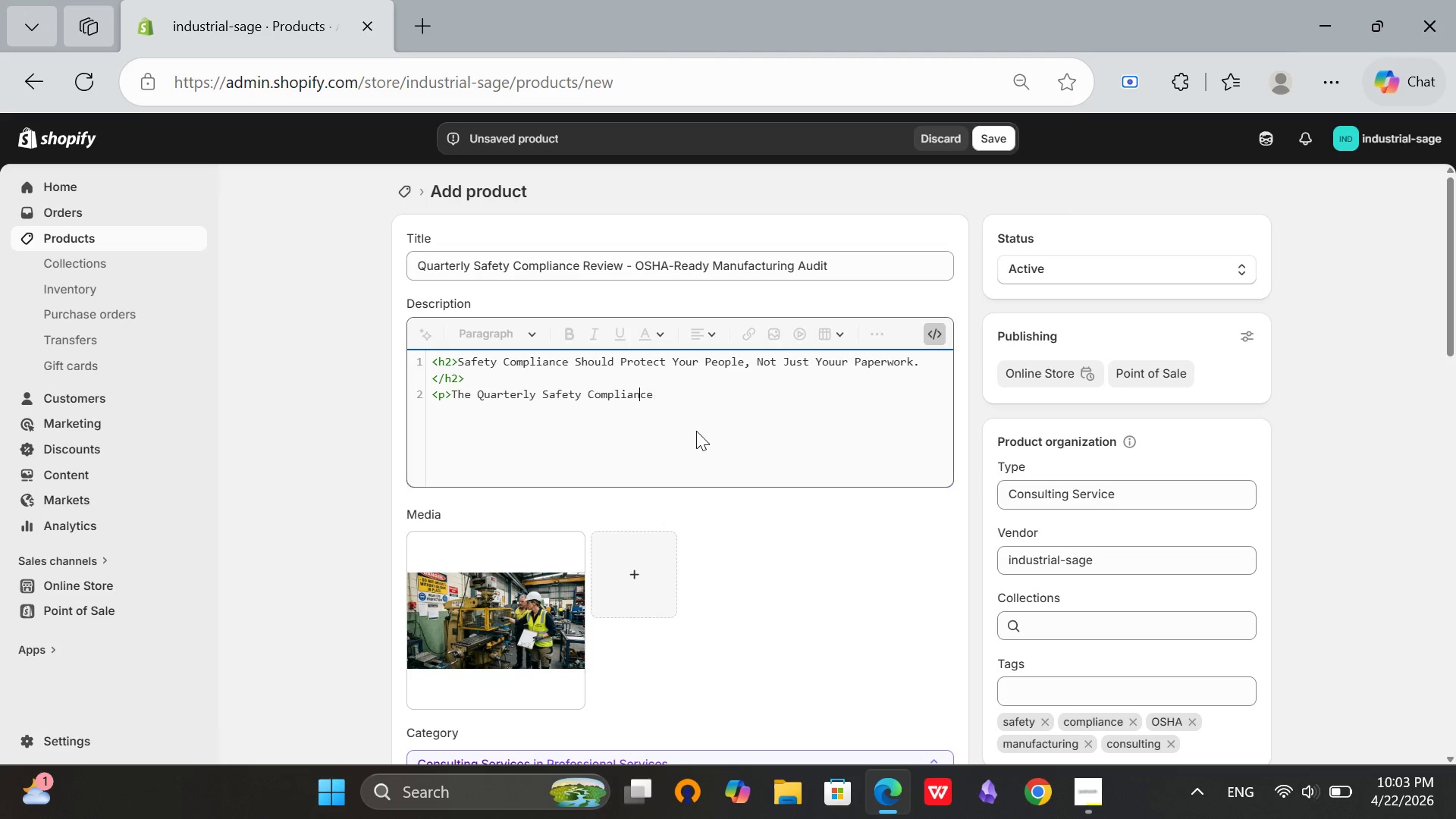 
key(Shift+ShiftRight)
 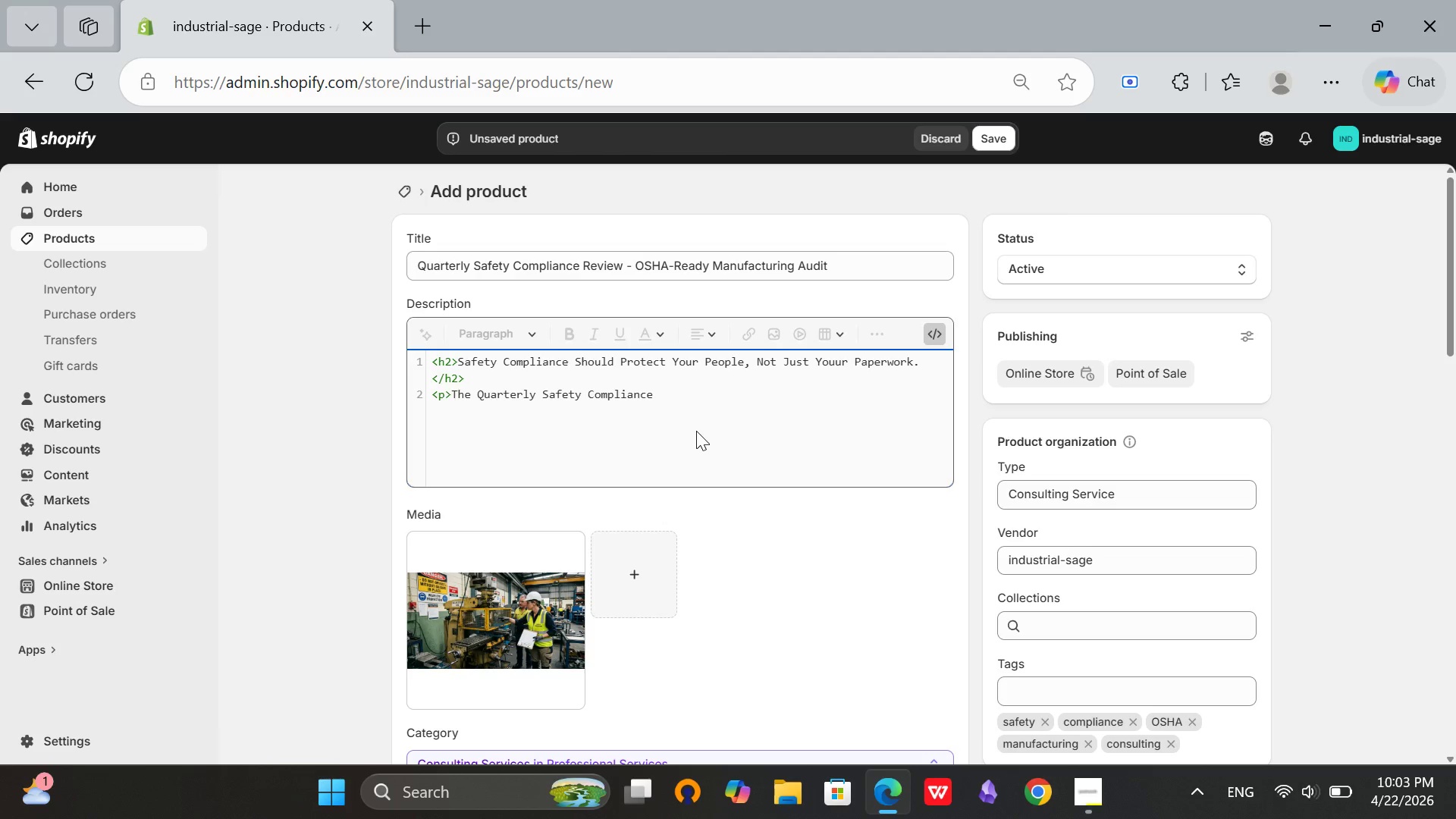 
key(ArrowRight)
 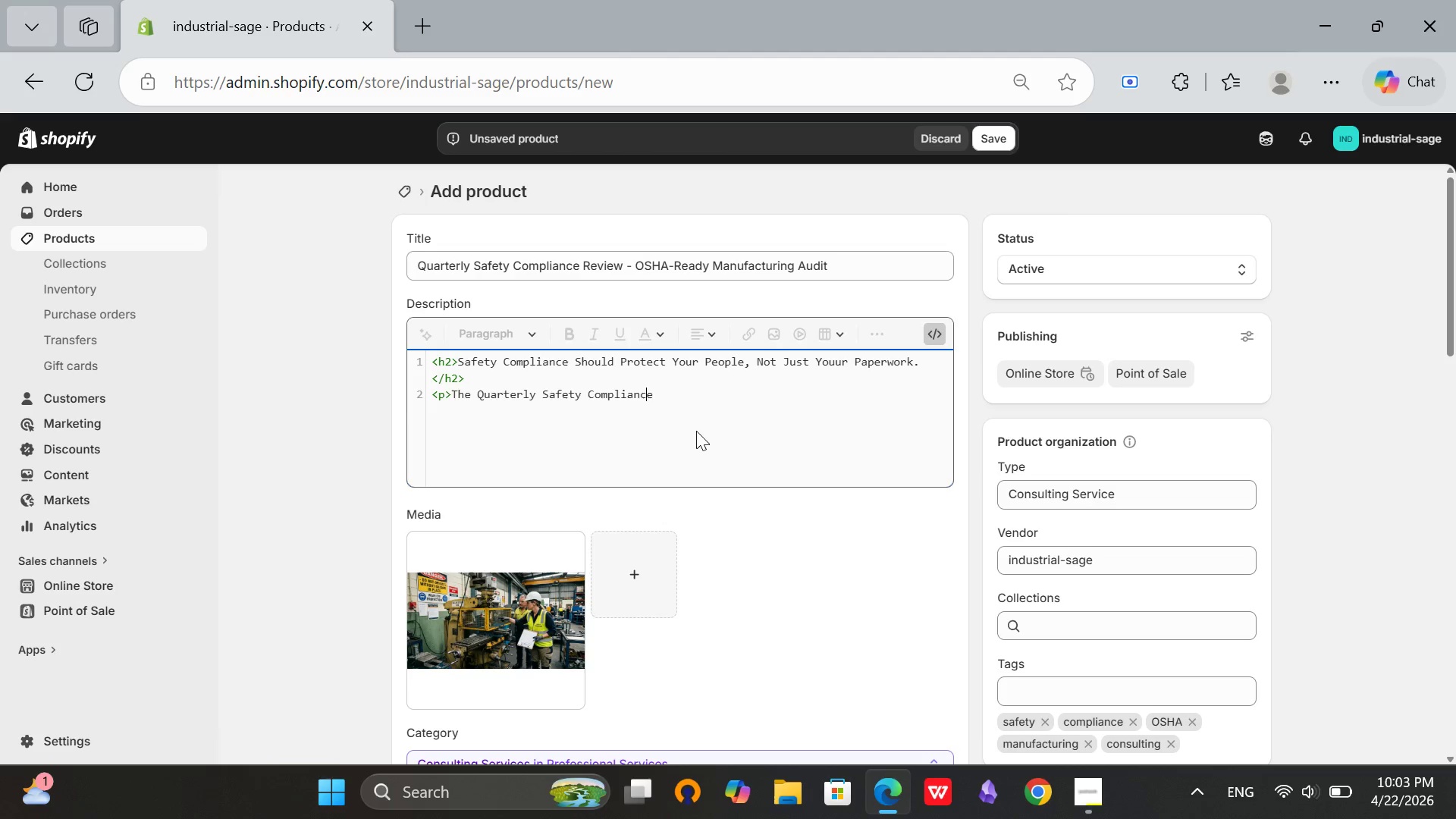 
key(ArrowRight)
 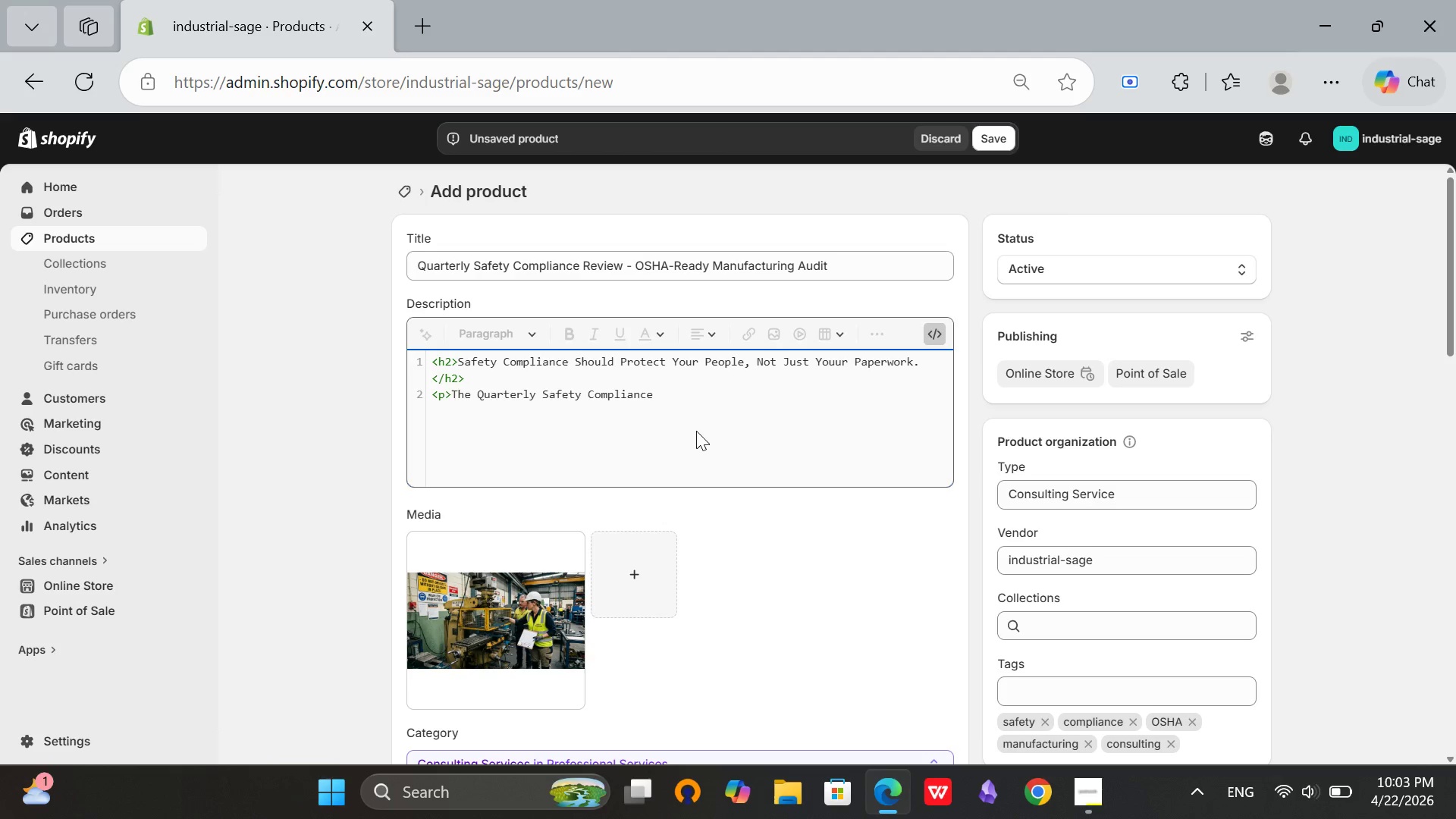 
type( Review is designed for small manufactu)
 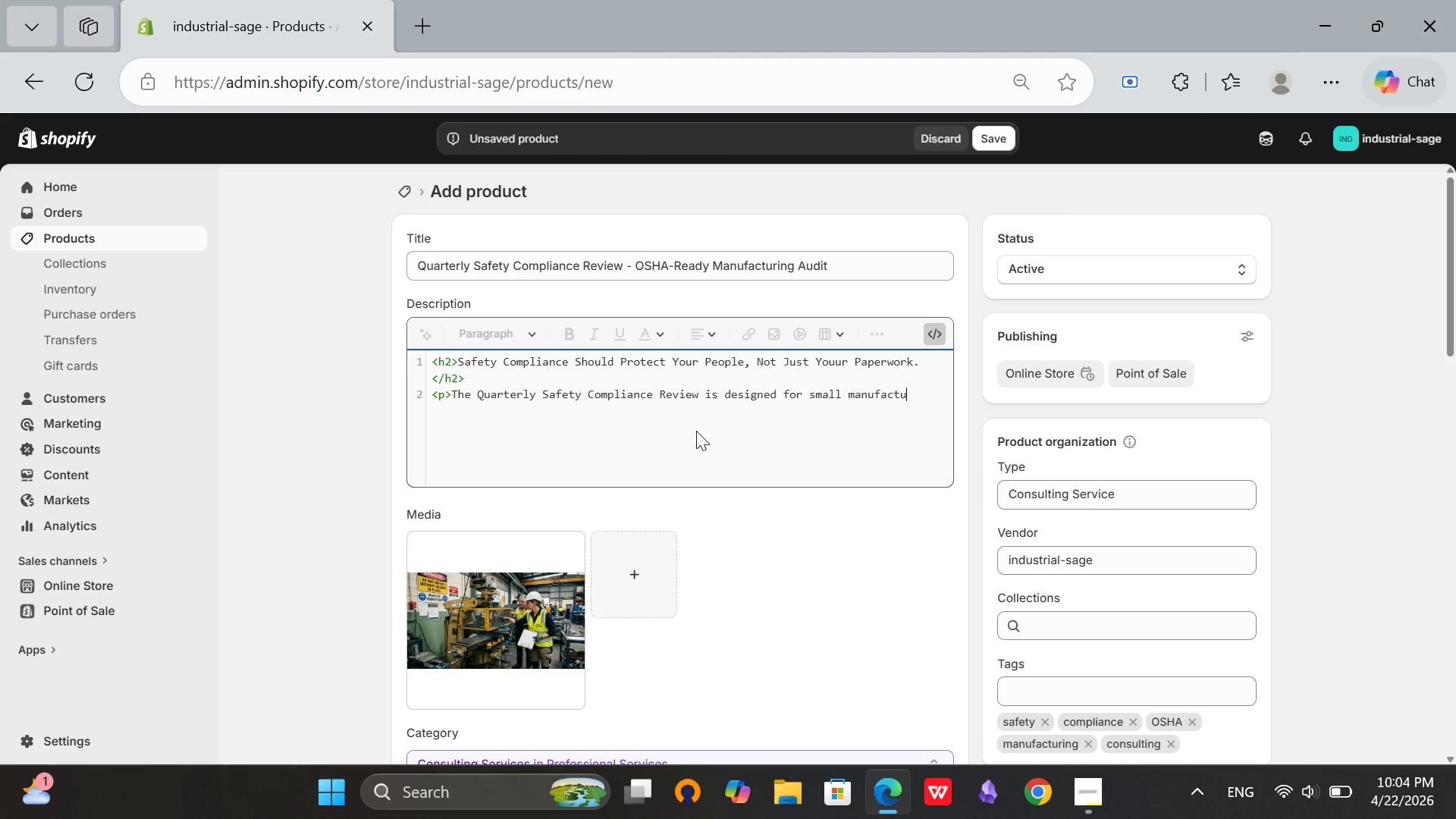 
type(rers who know saf)
 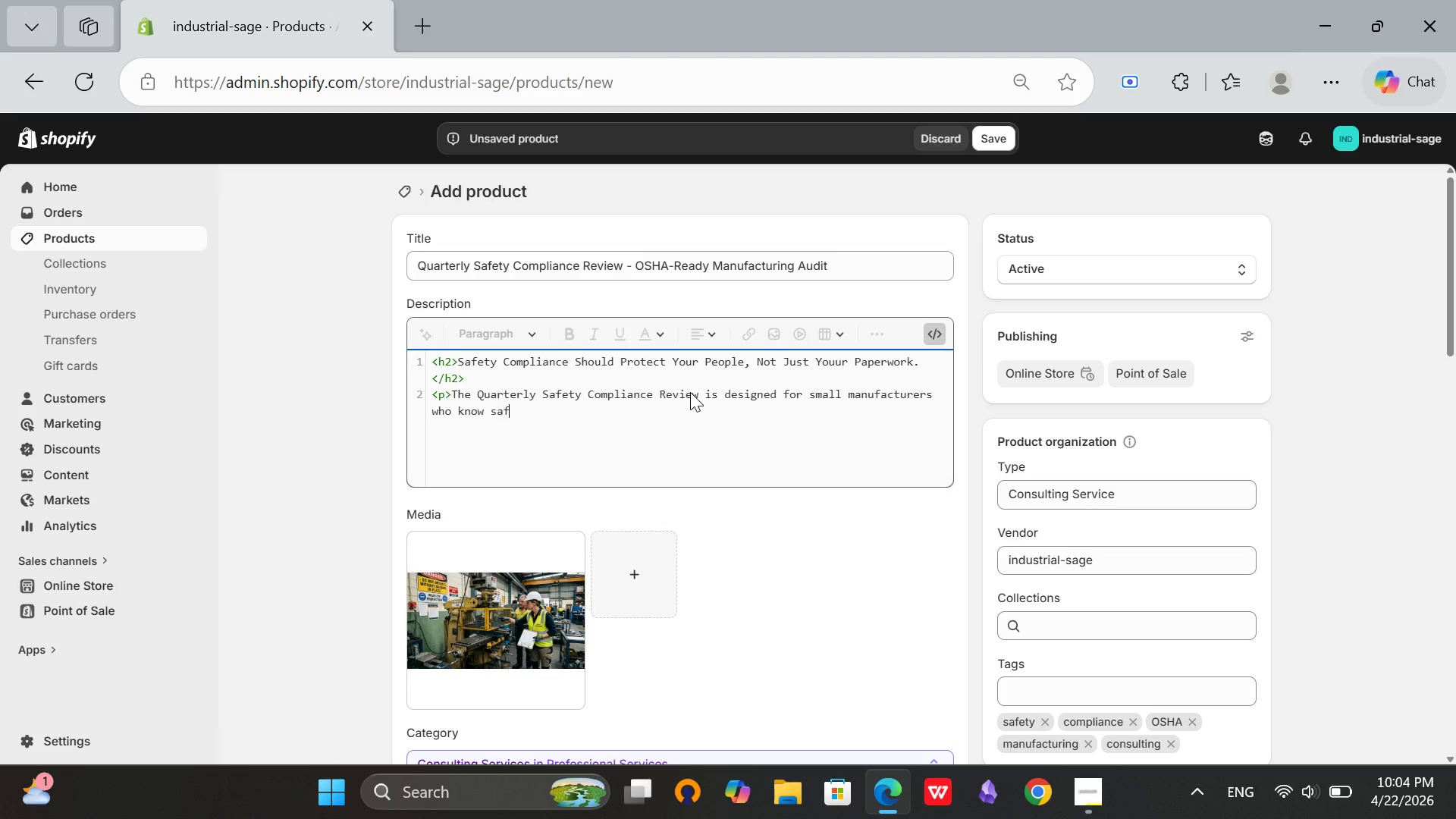 
type(ety metters but do not hvae a dedicated EHS person on staff. We visit )
 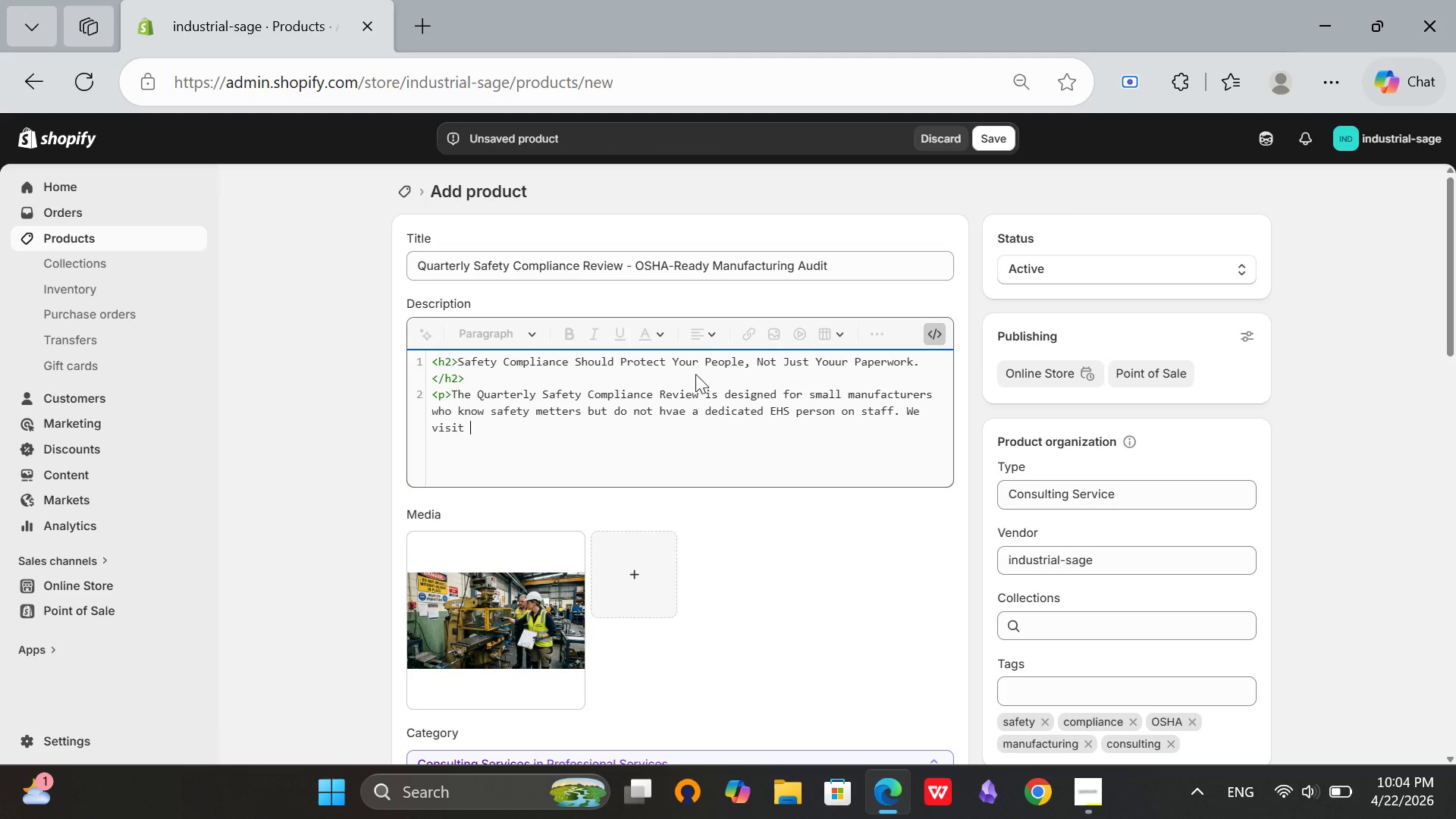 
type(your shop every three months, identify hazards, document corrections, and keep your compliance binder up to date.</p>)
 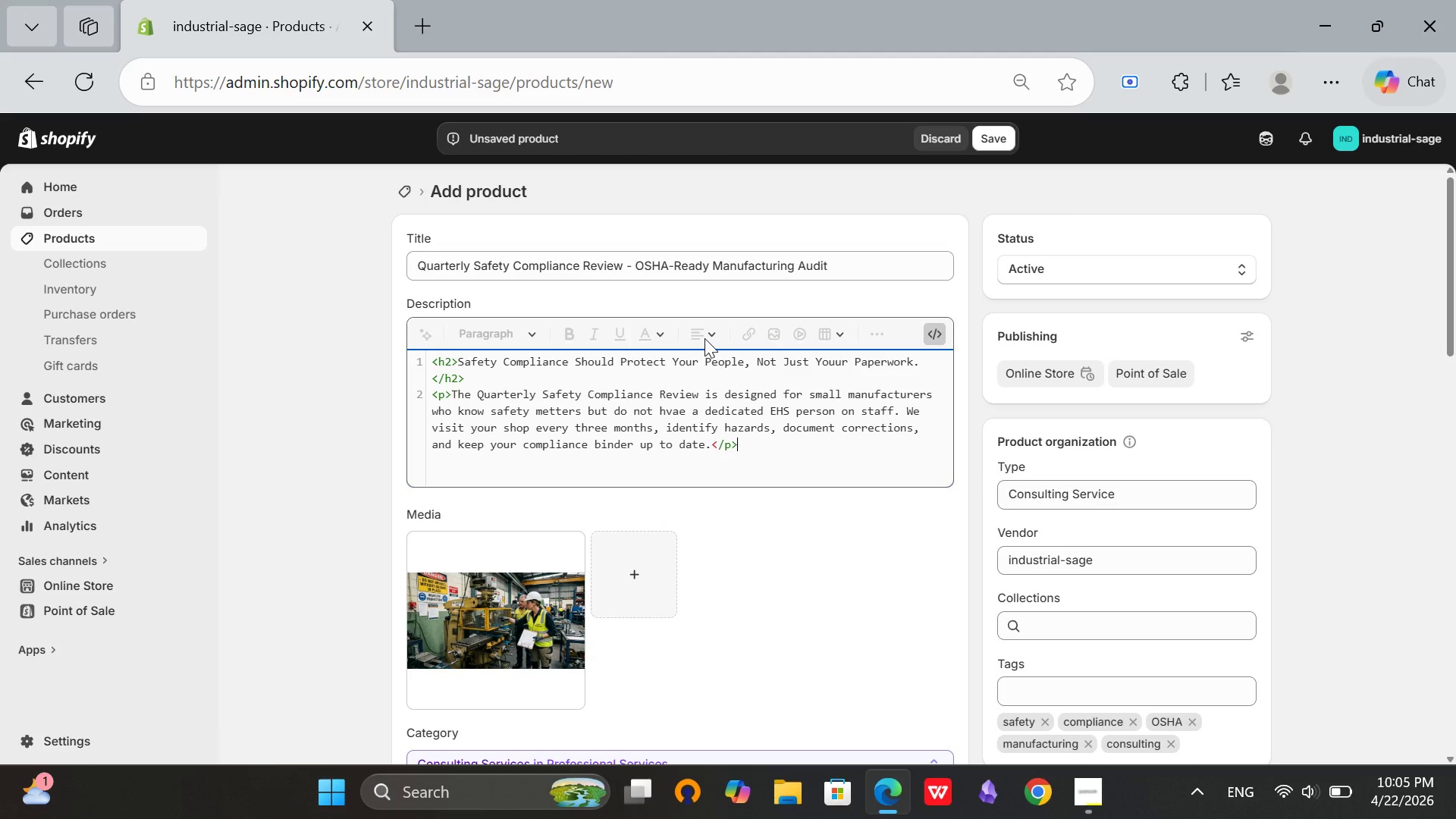 
key(Enter)
 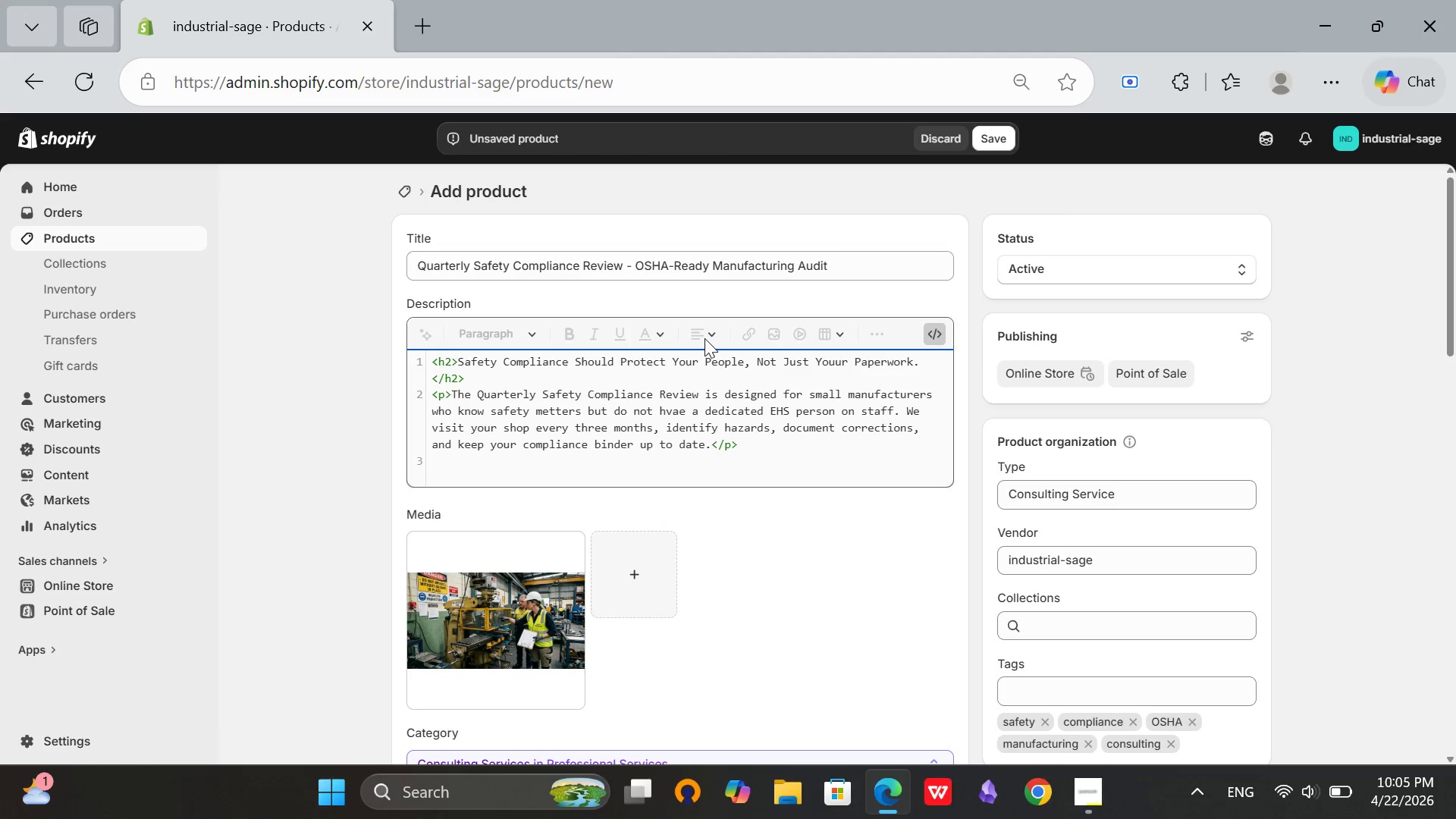 
type(<h3>What You Will Get</h3>)
 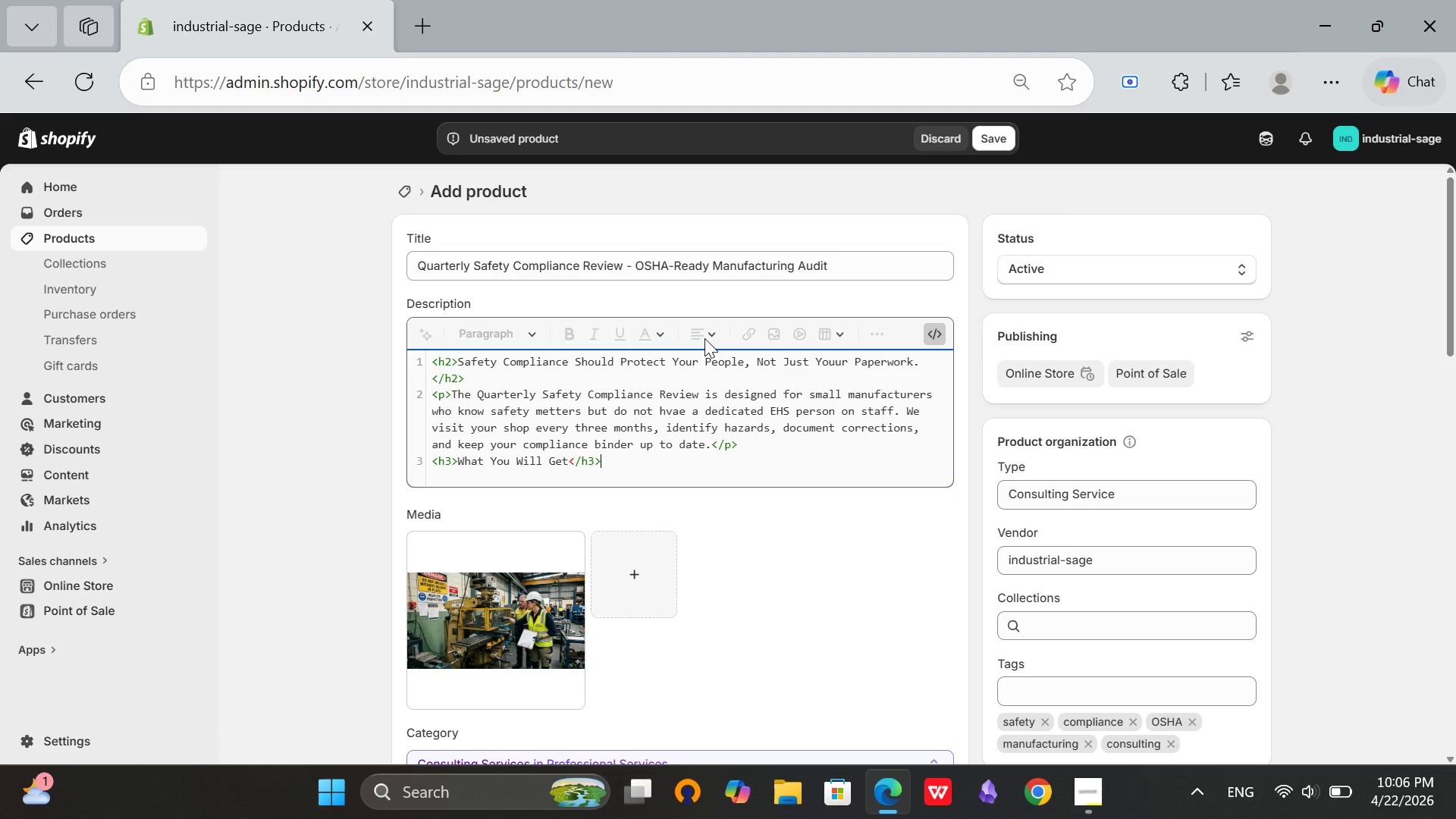 
key(Enter)
 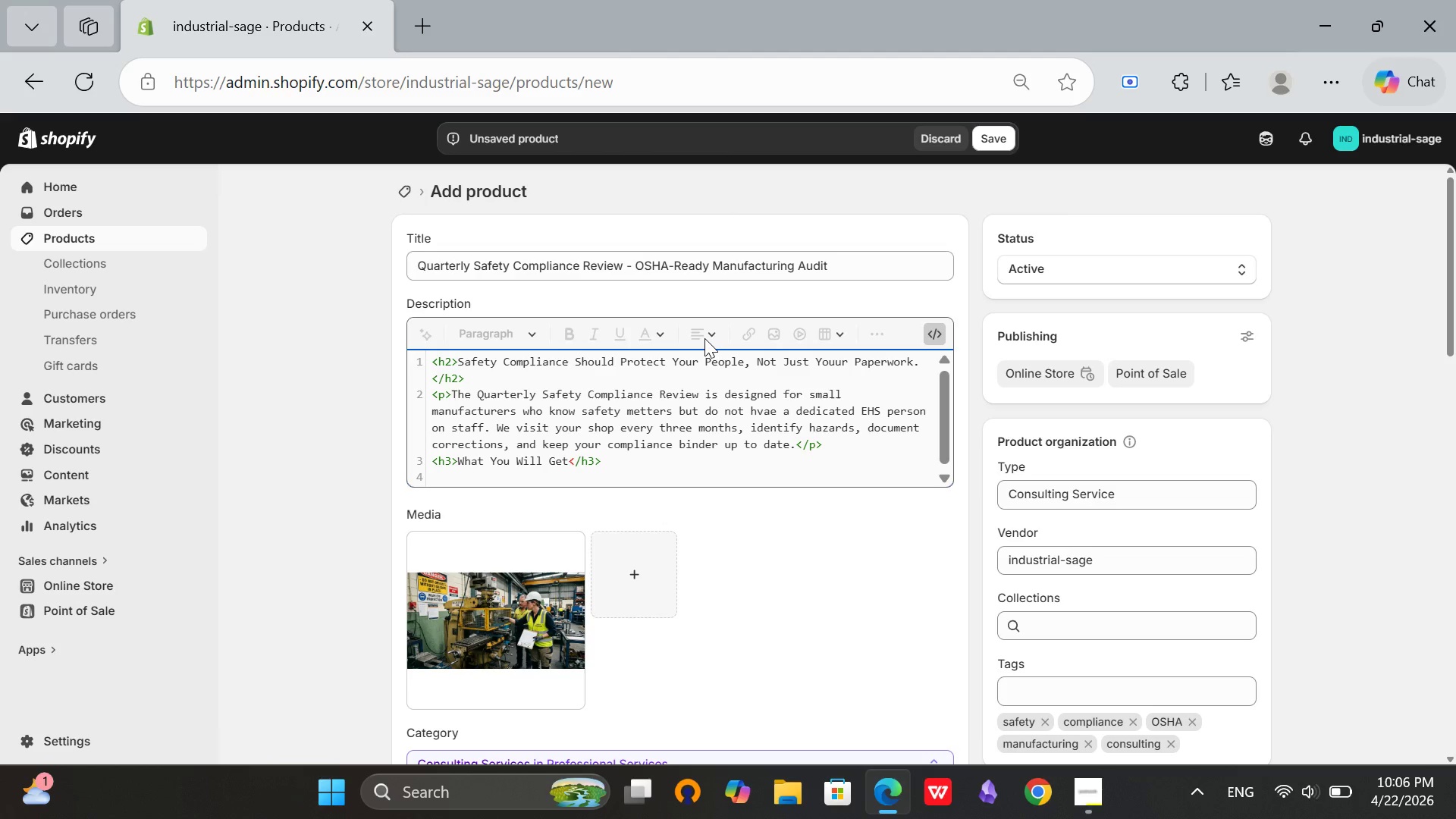 
type(<ul>)
 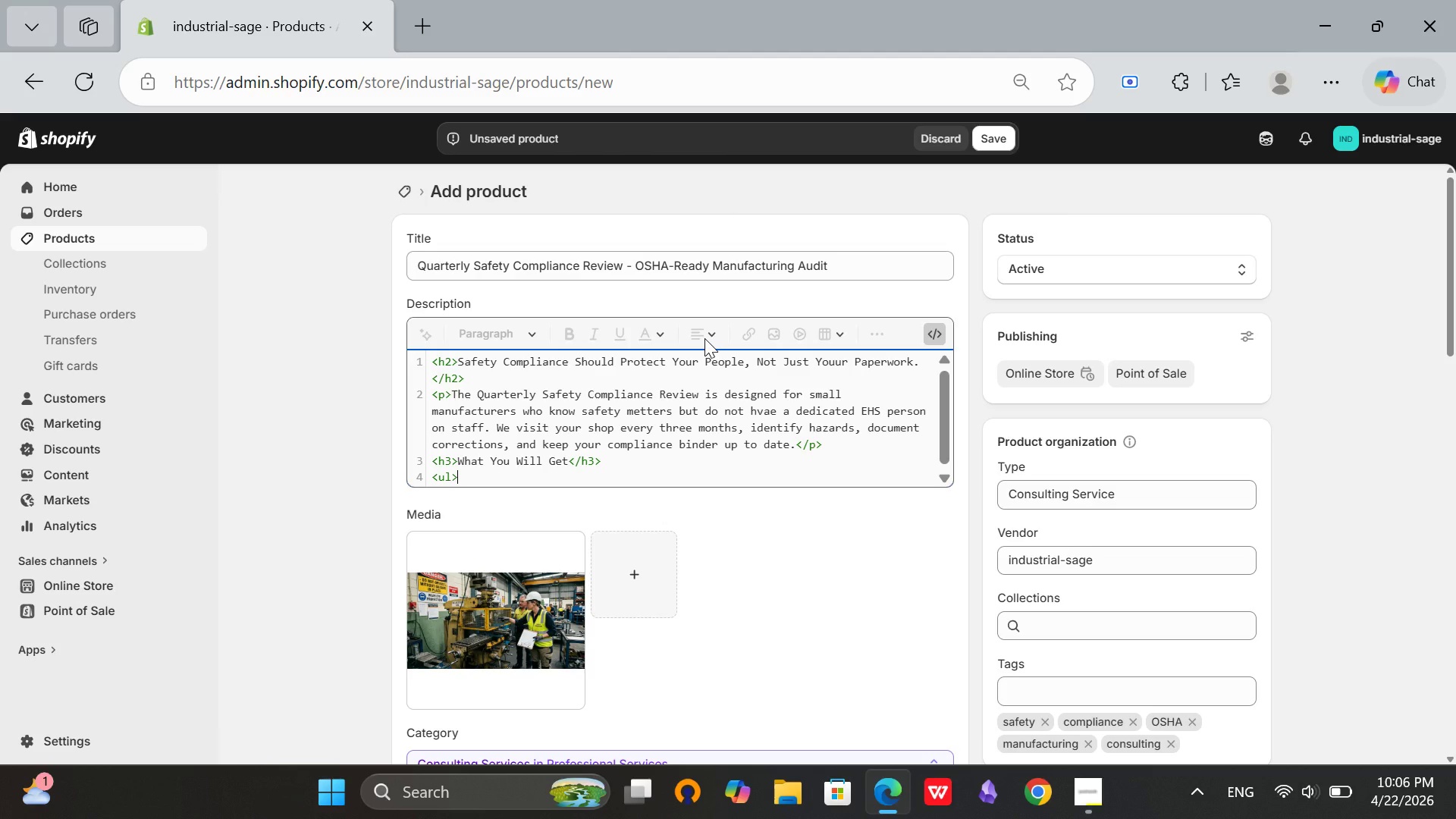 
key(Enter)
 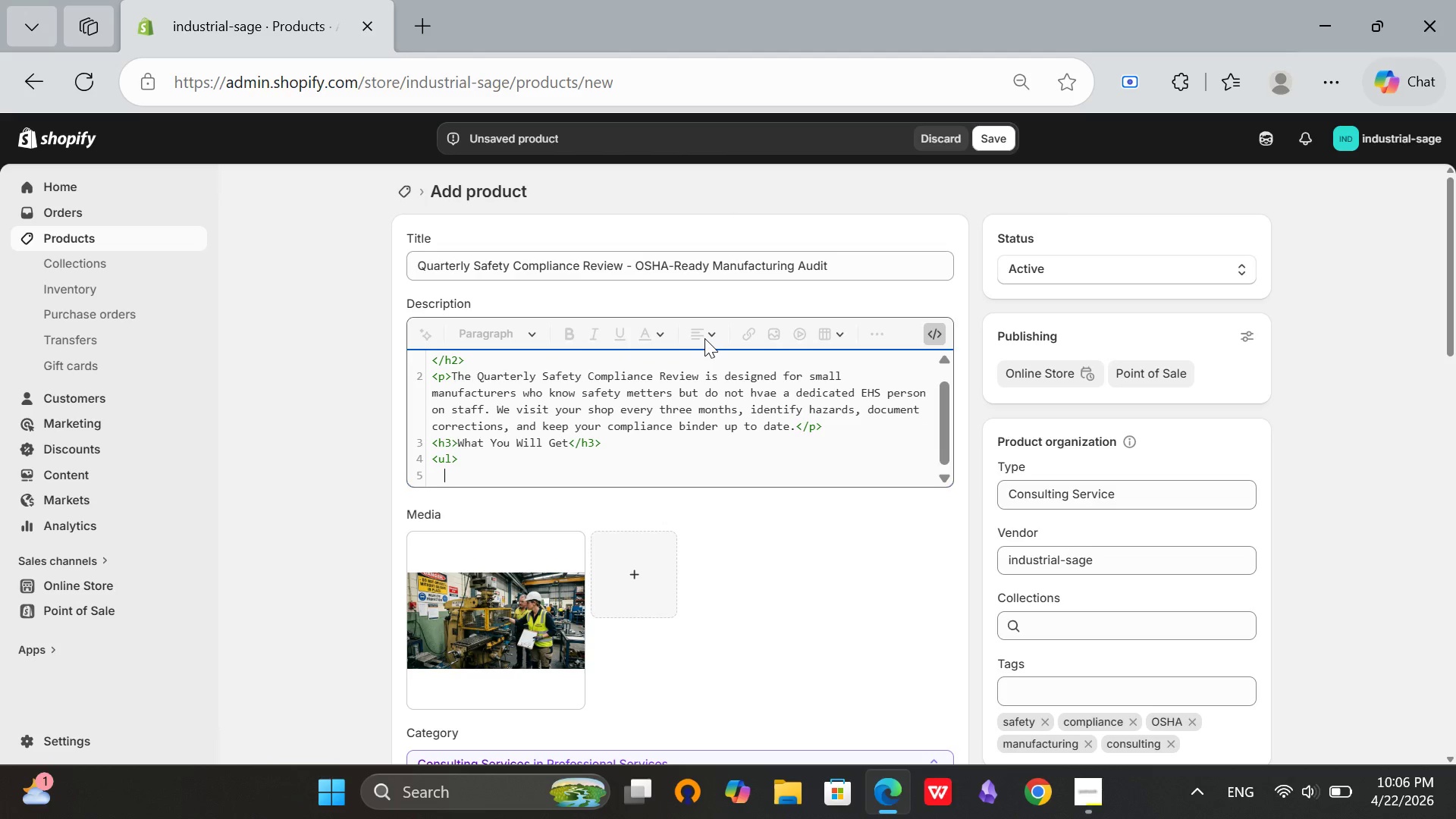 
key(Backspace)
type(<li>Quarte)
key(Backspace)
key(Backspace)
type(terly onsite safety inspection (4 visits per year)
 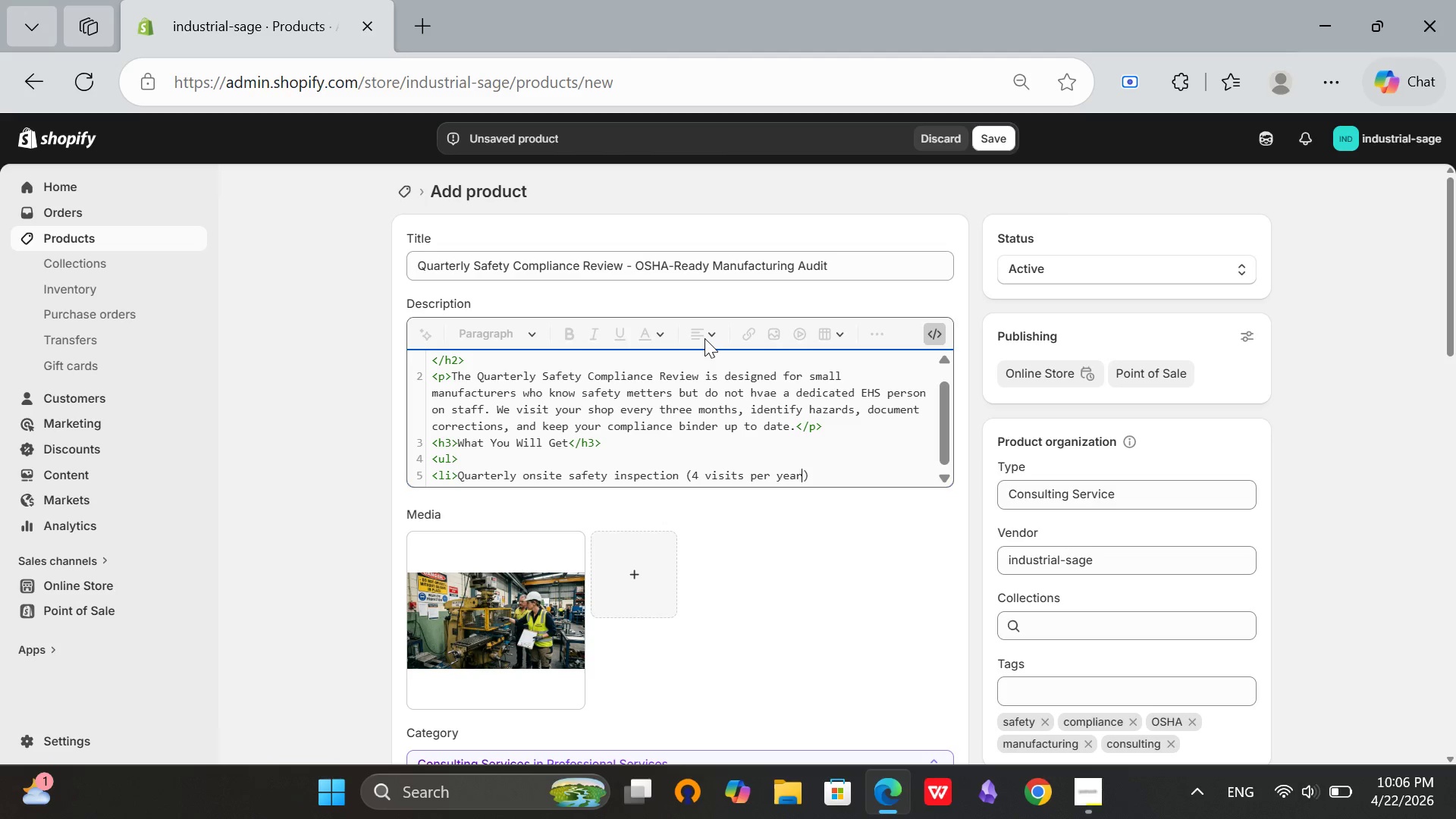 
key(ArrowRight)
 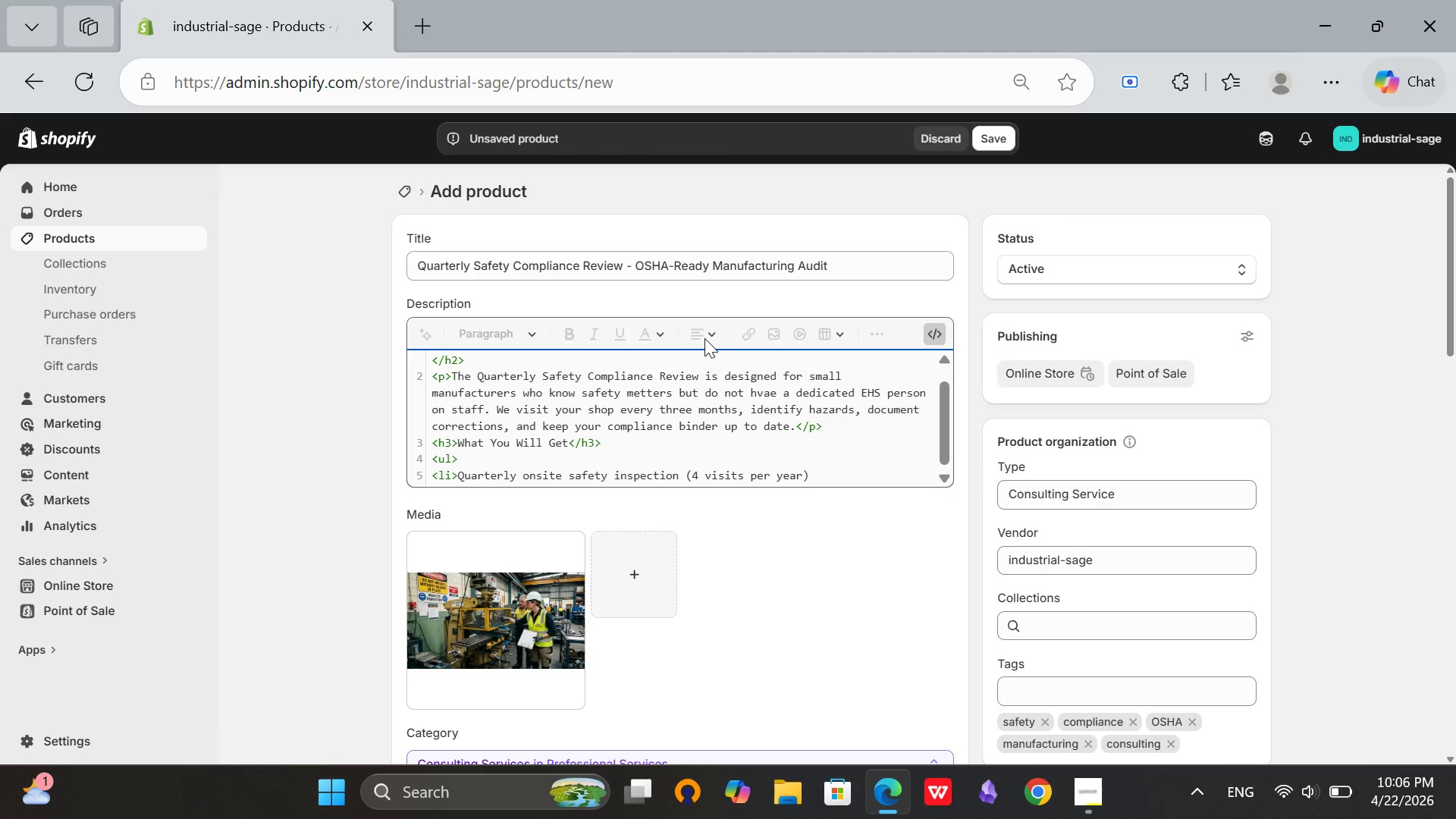 
type(</li>)
 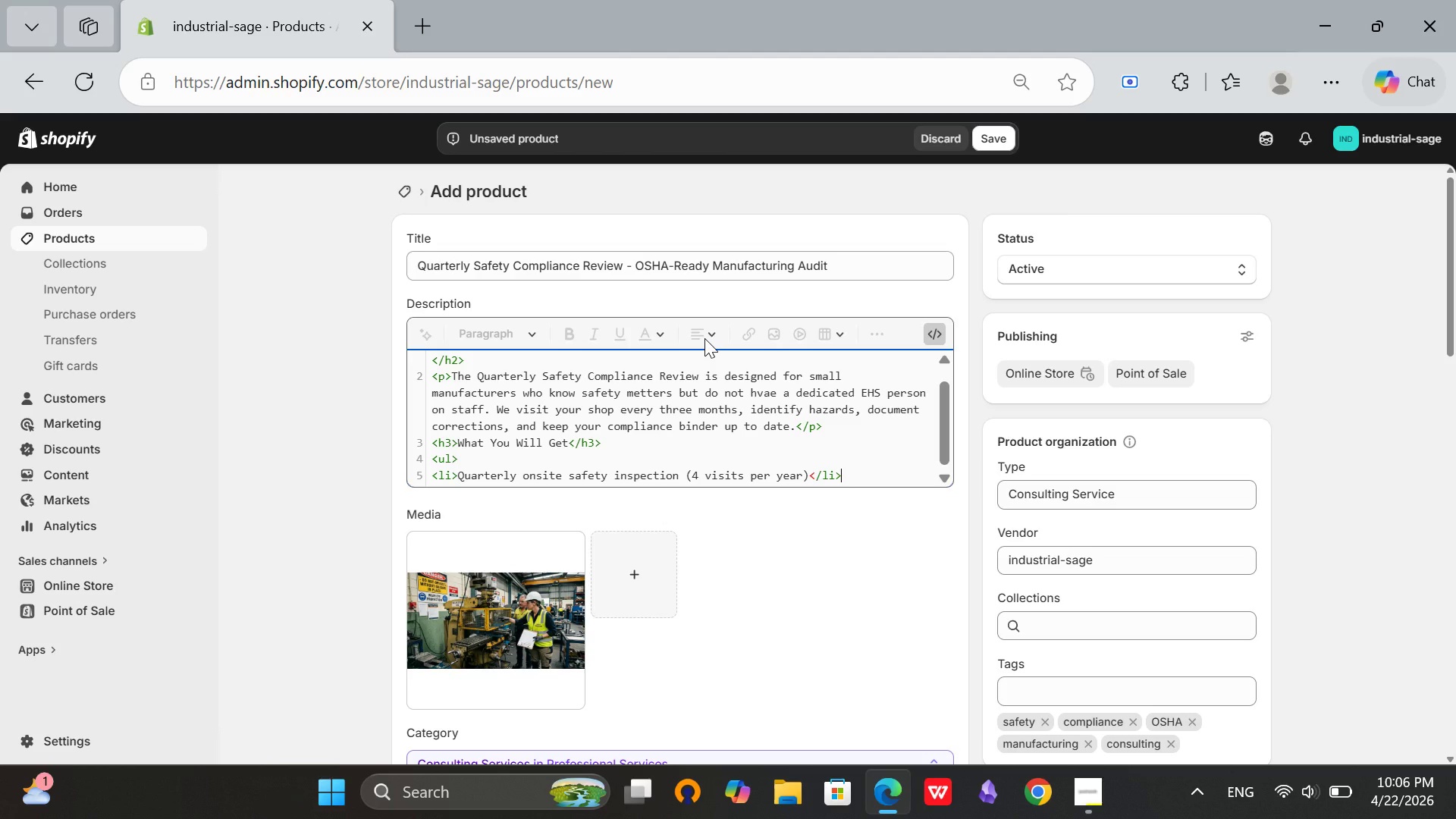 
key(Enter)
 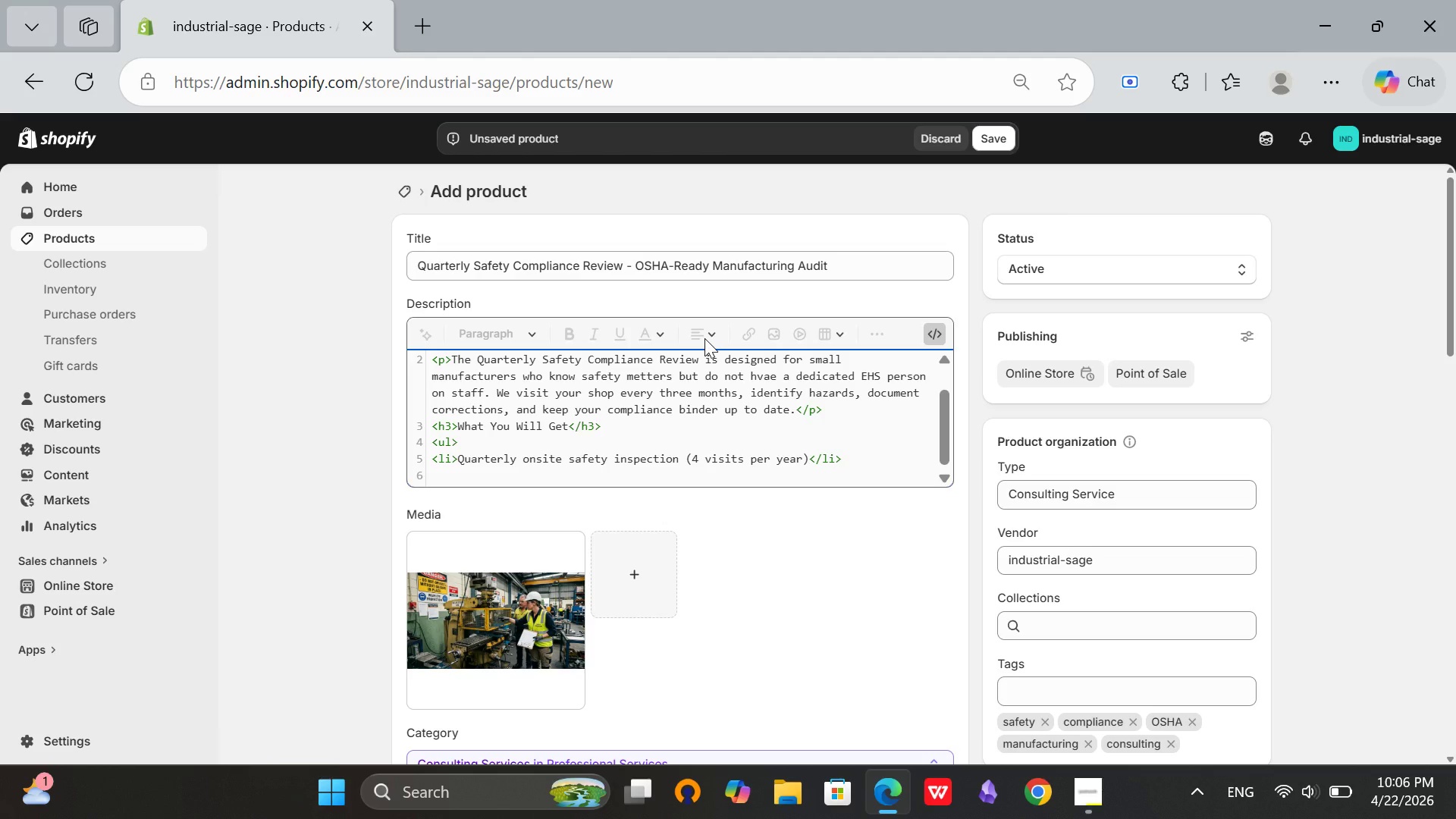 
type(<lii>)
key(Backspace)
key(Backspace)
type(>Written hazard identification report with photos</li>)
 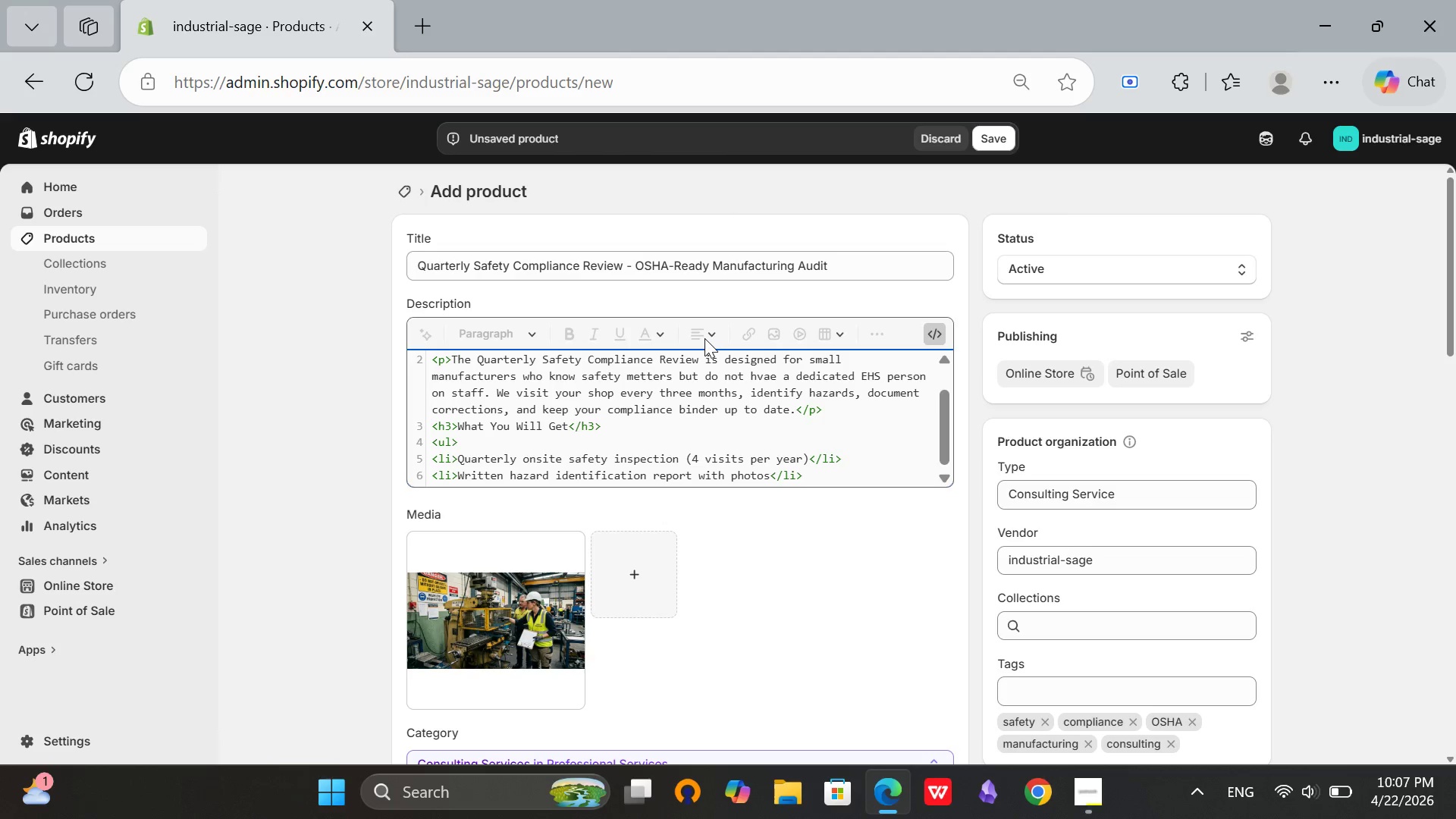 
key(Enter)
 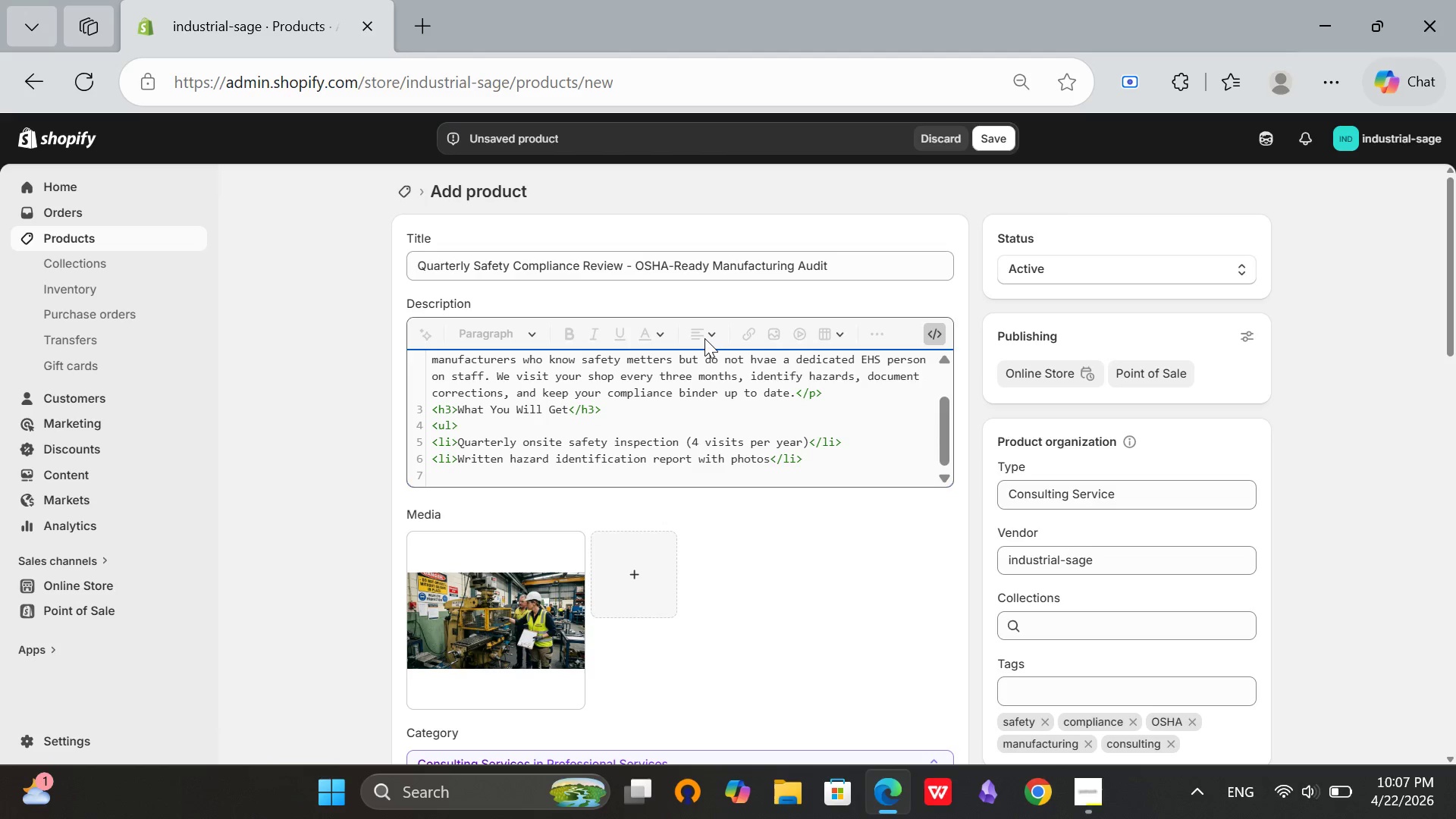 
wait(7.14)
 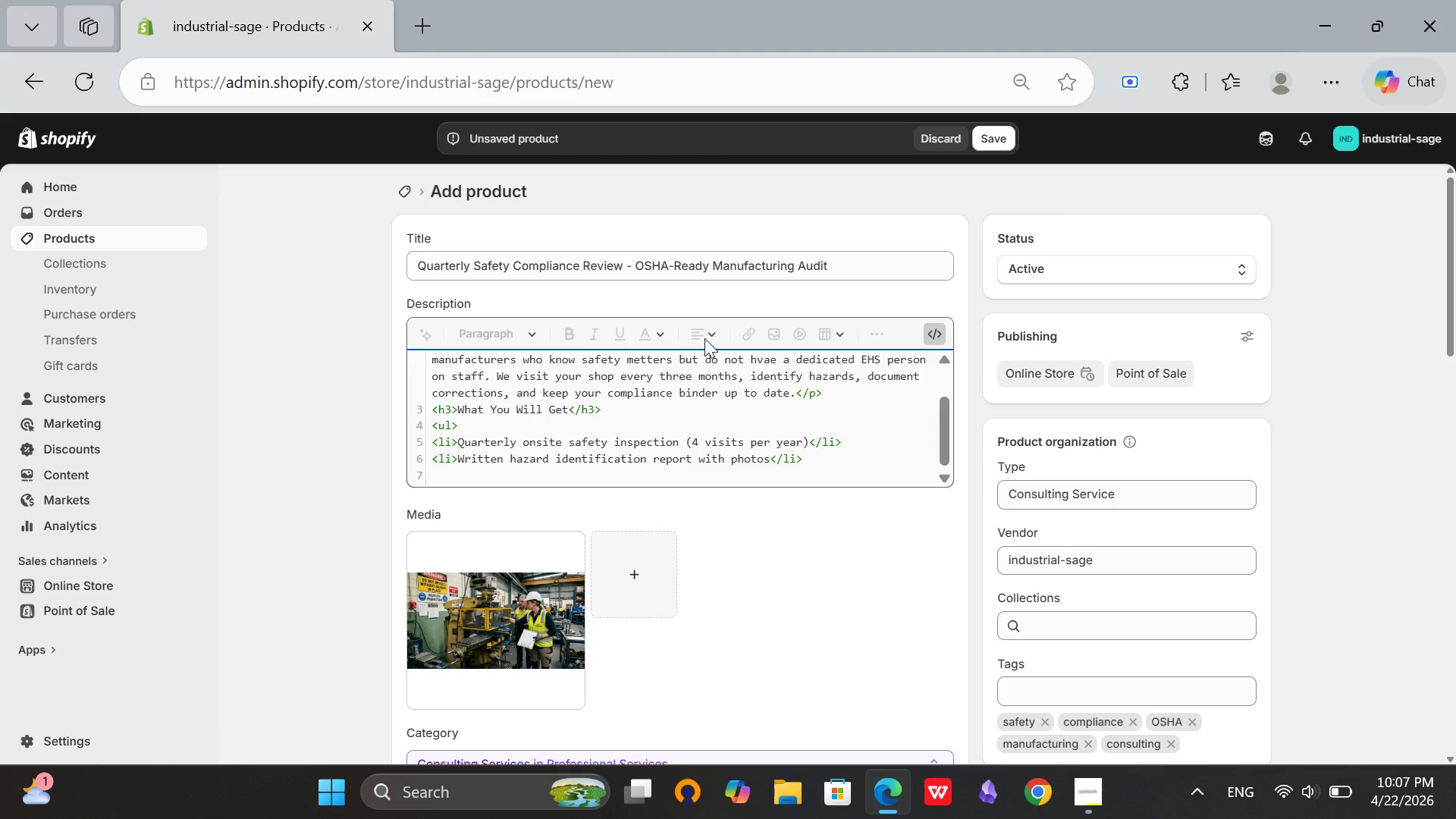 
type(<li>)
 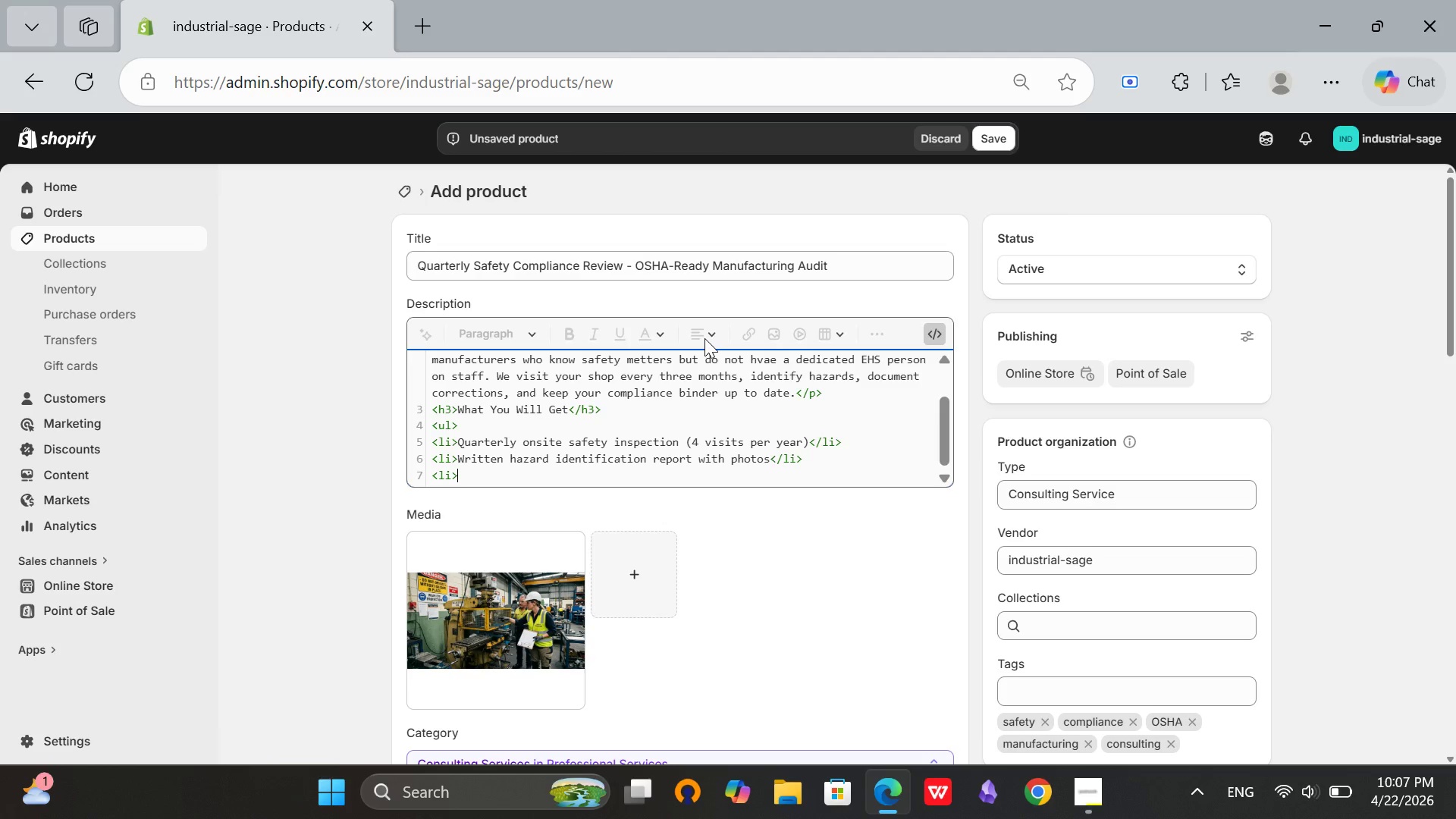 
type(Corrective action tracking log</li>)
 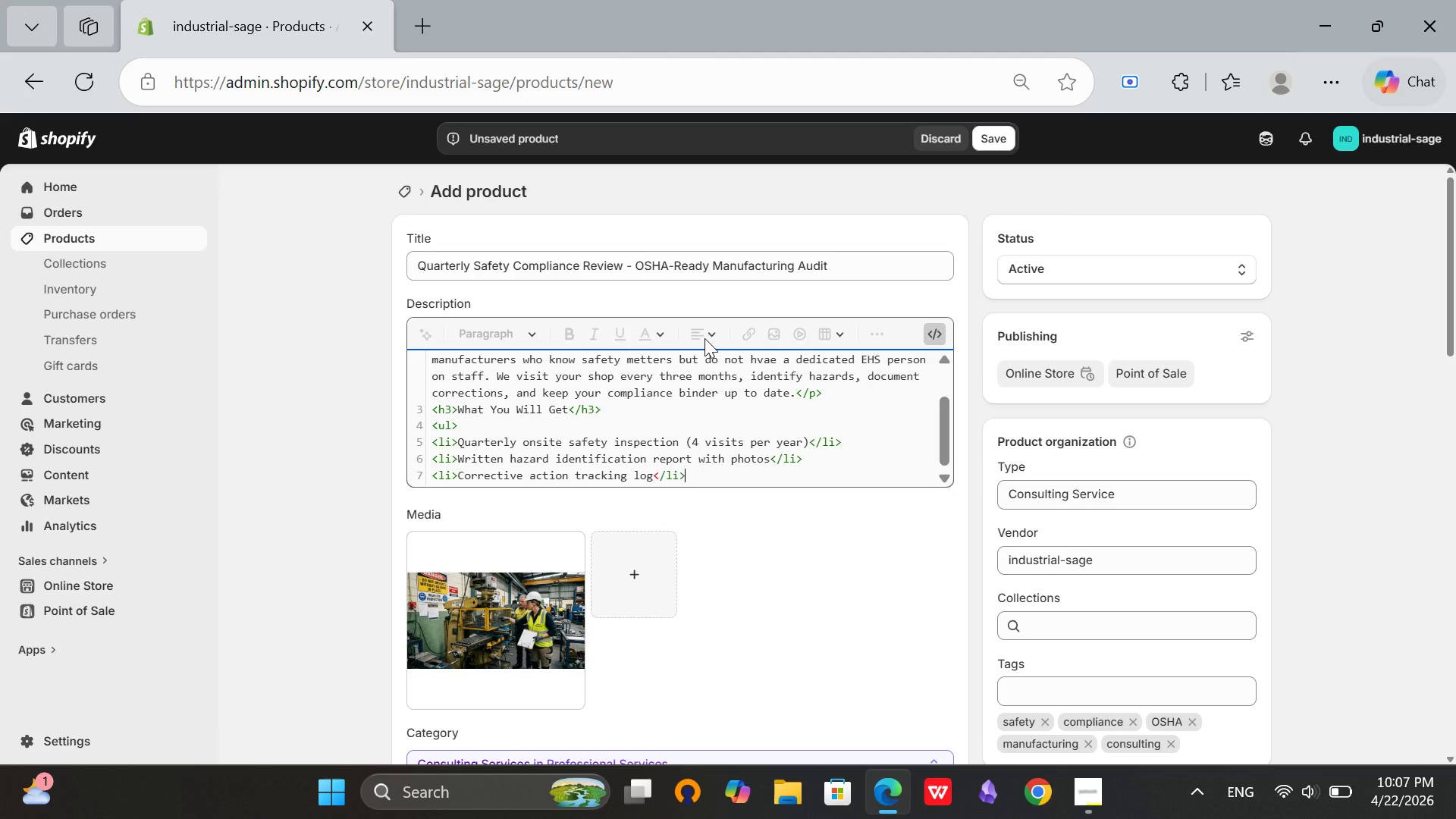 
key(Enter)
 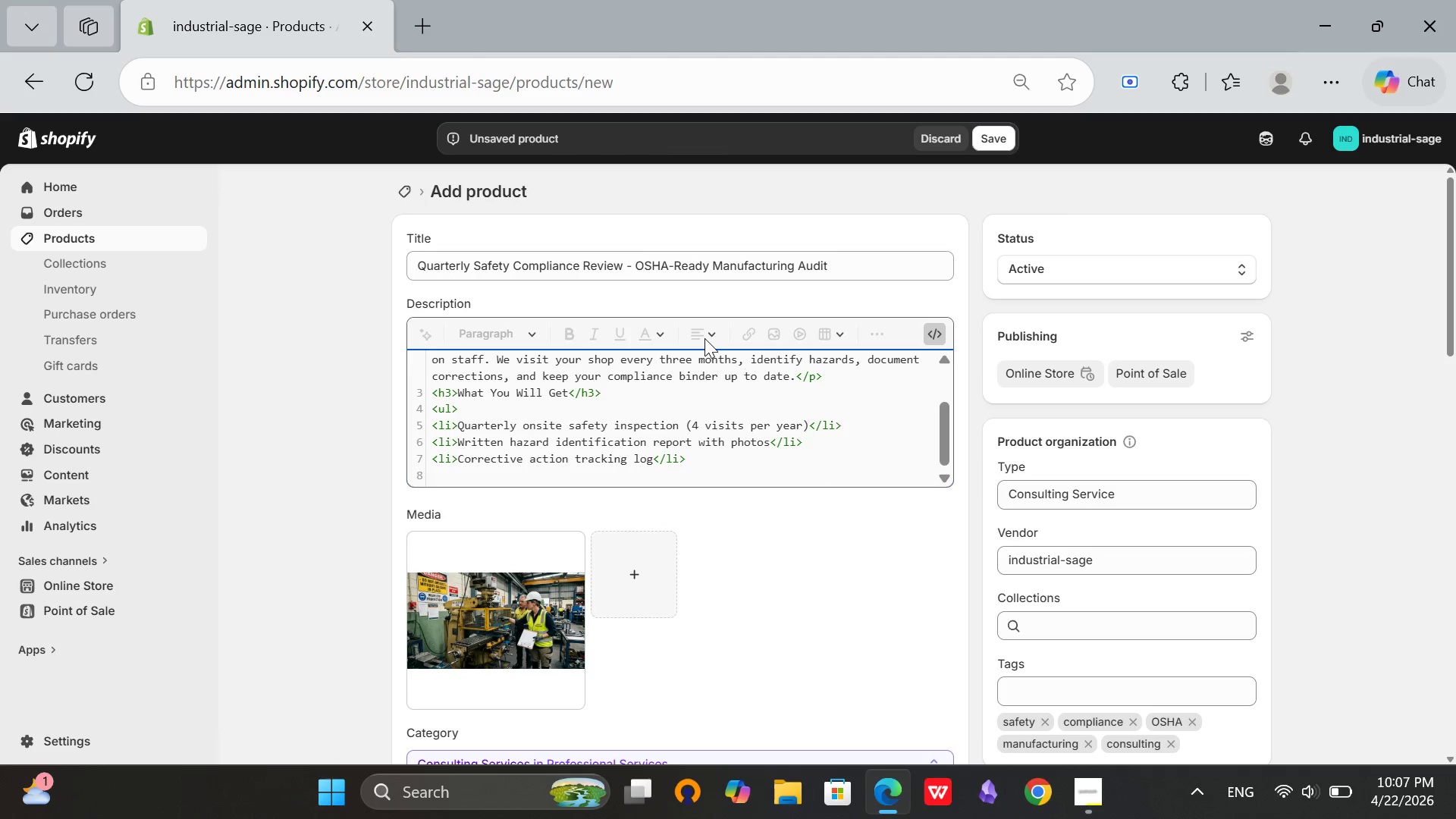 
type(<li>OSHA )
 